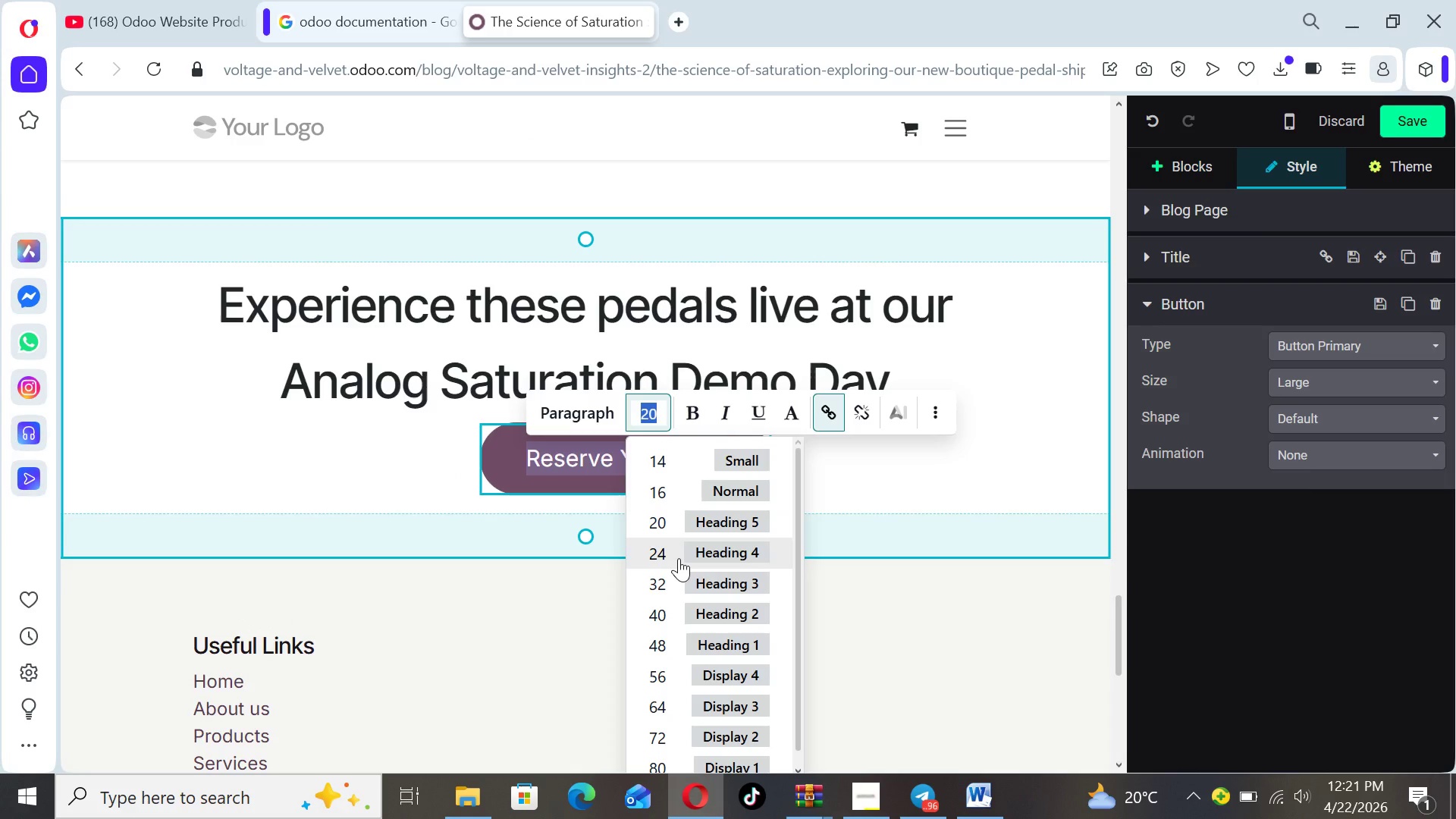 
left_click([676, 557])
 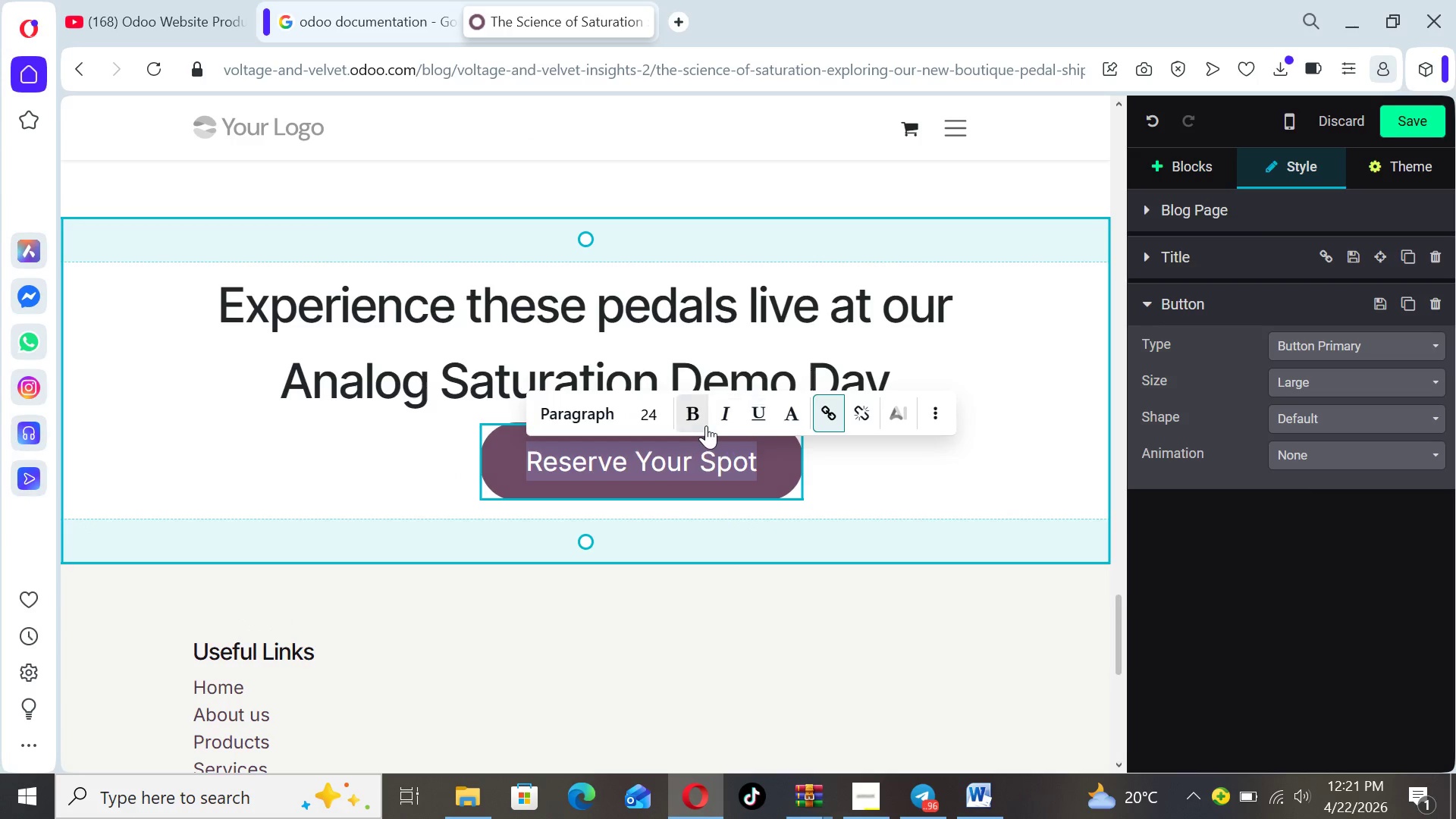 
left_click([698, 420])
 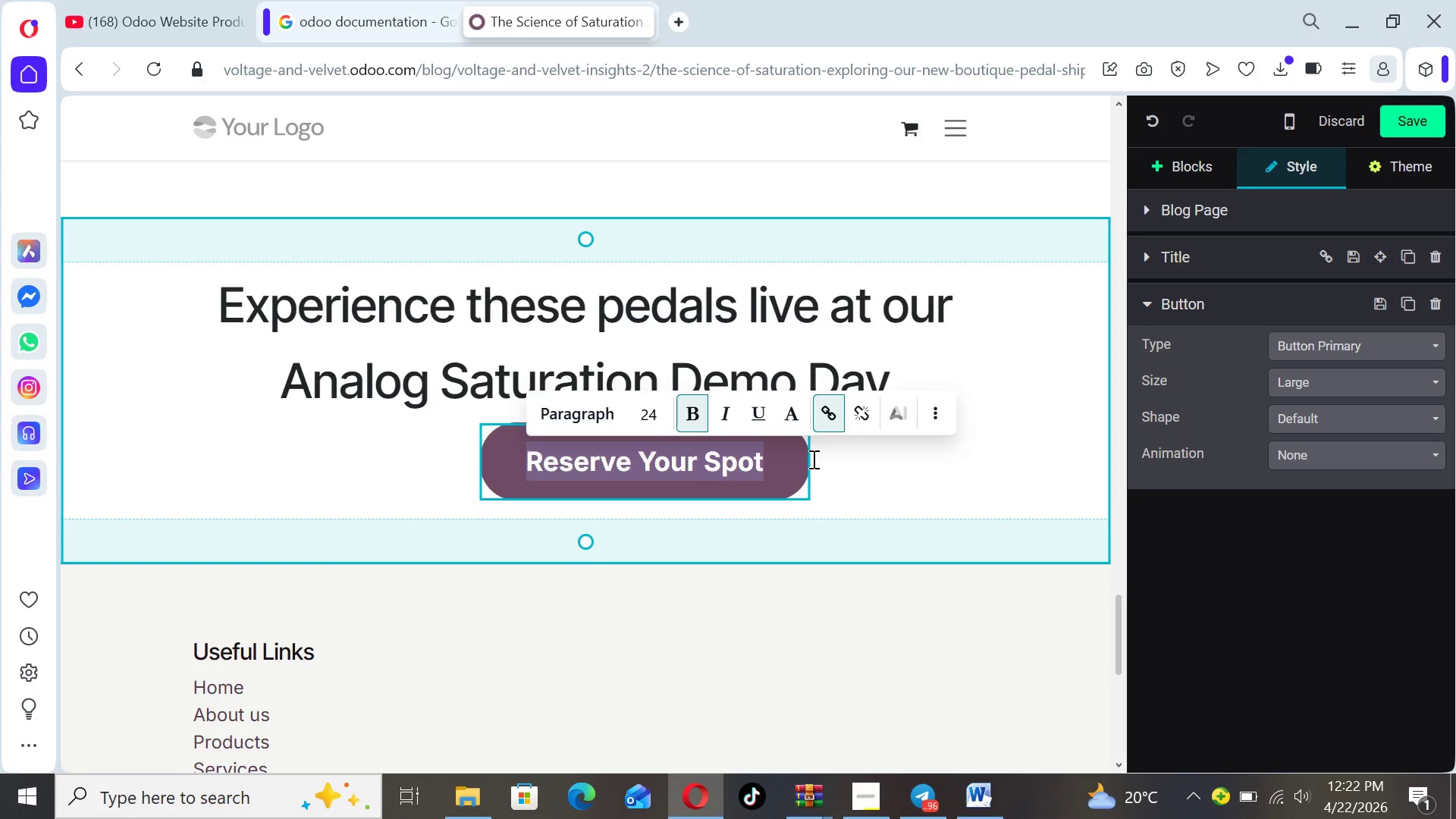 
left_click([1015, 477])
 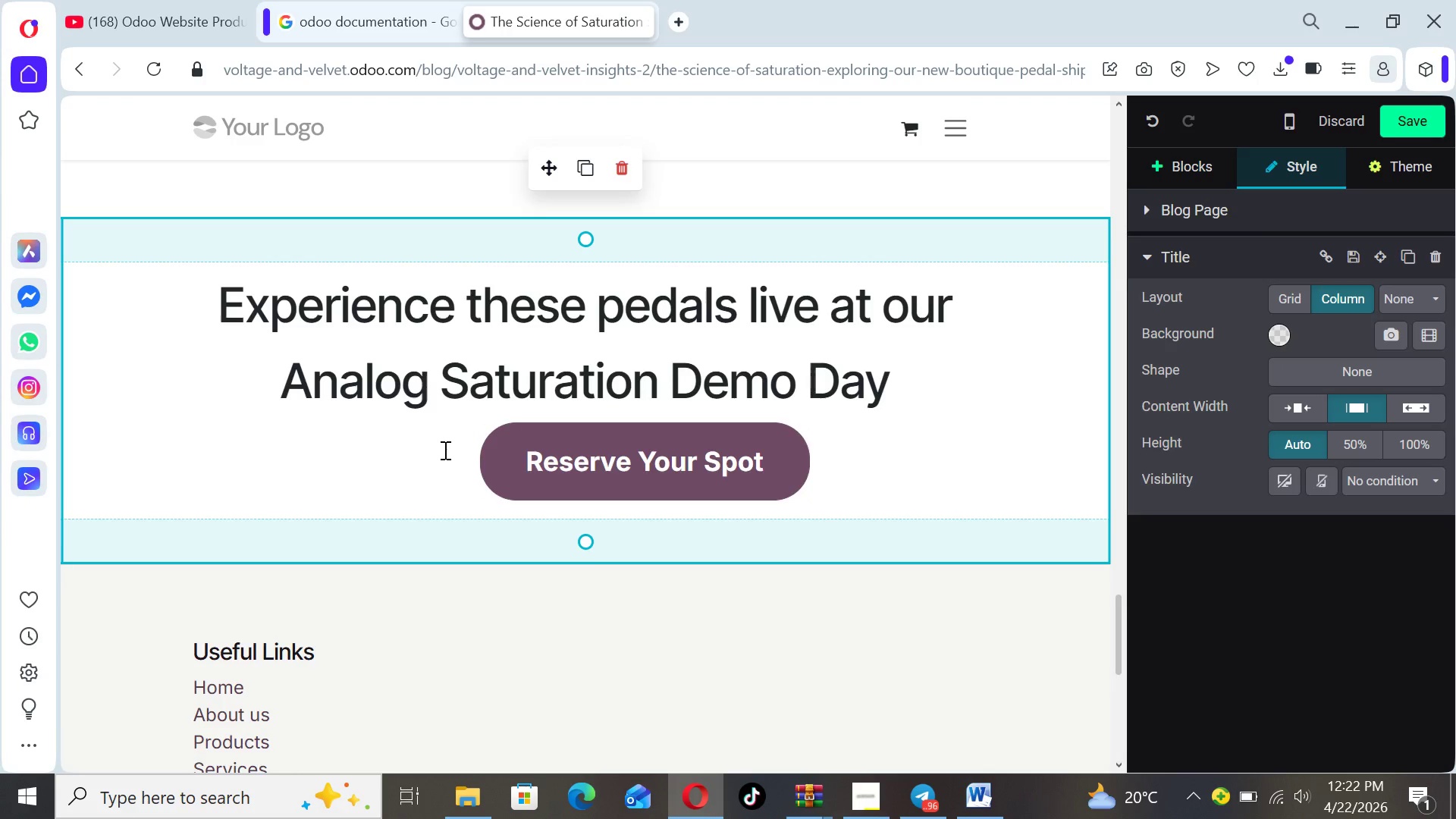 
left_click([476, 453])
 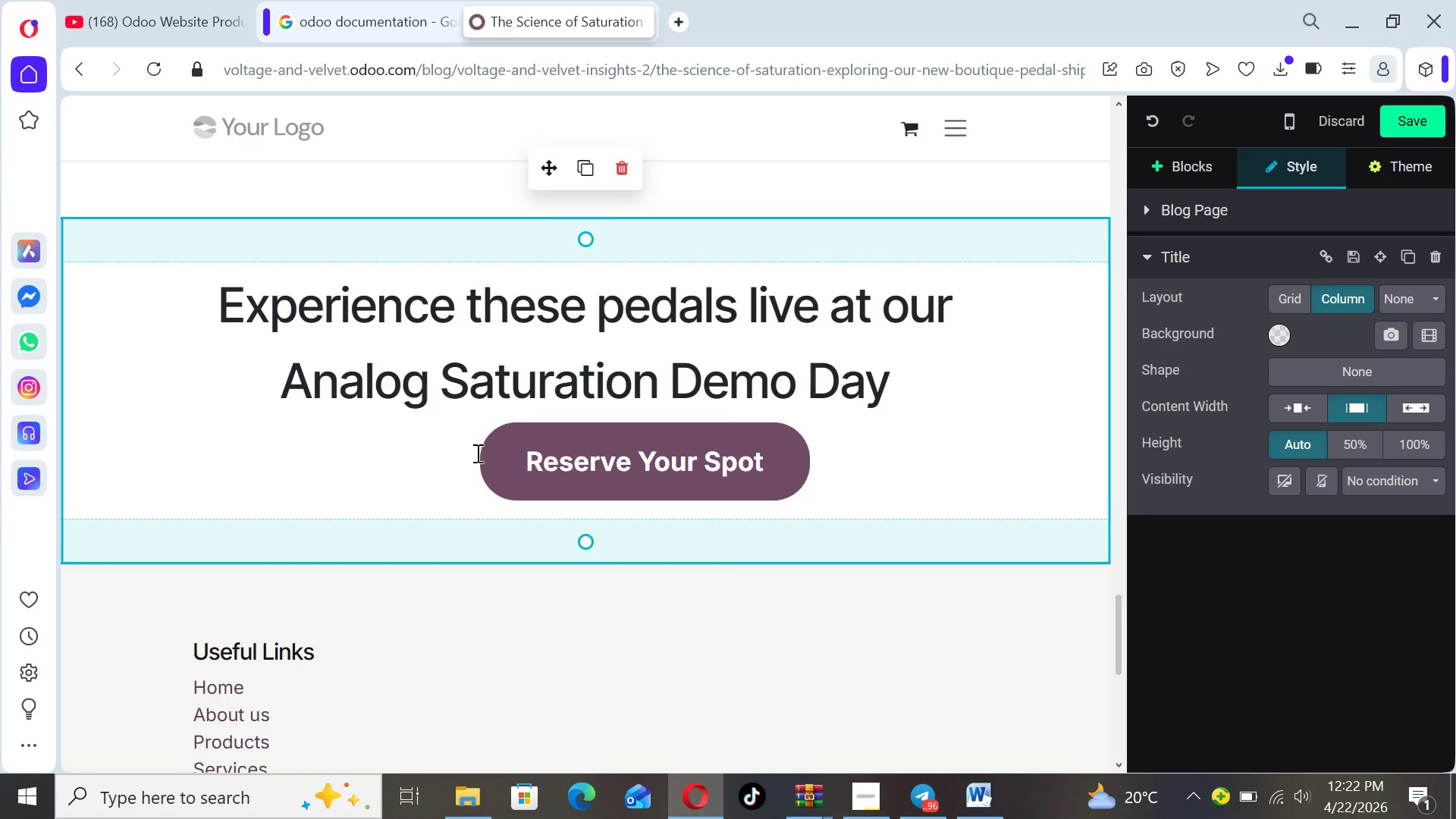 
key(Backspace)
 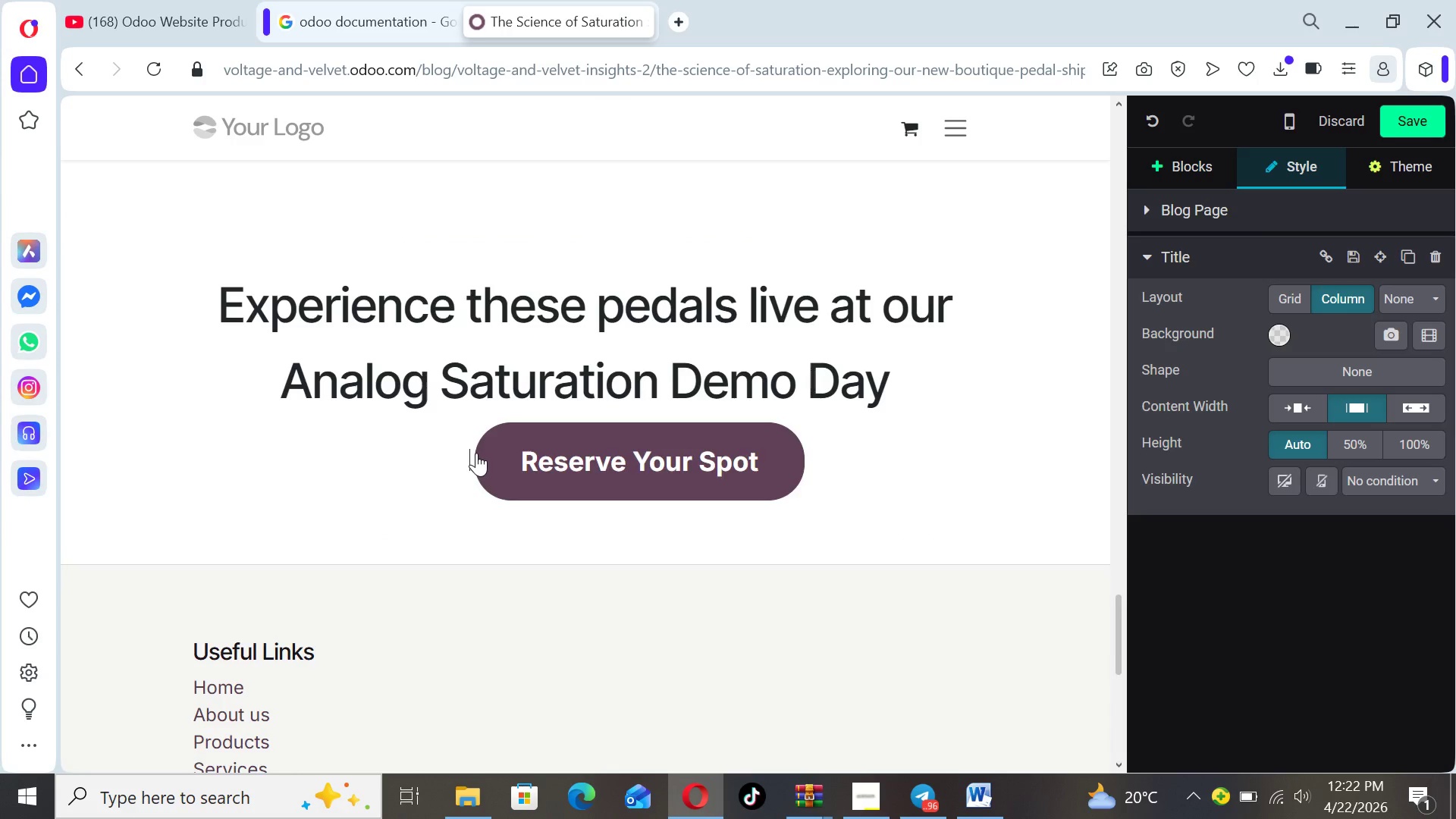 
key(Backspace)
 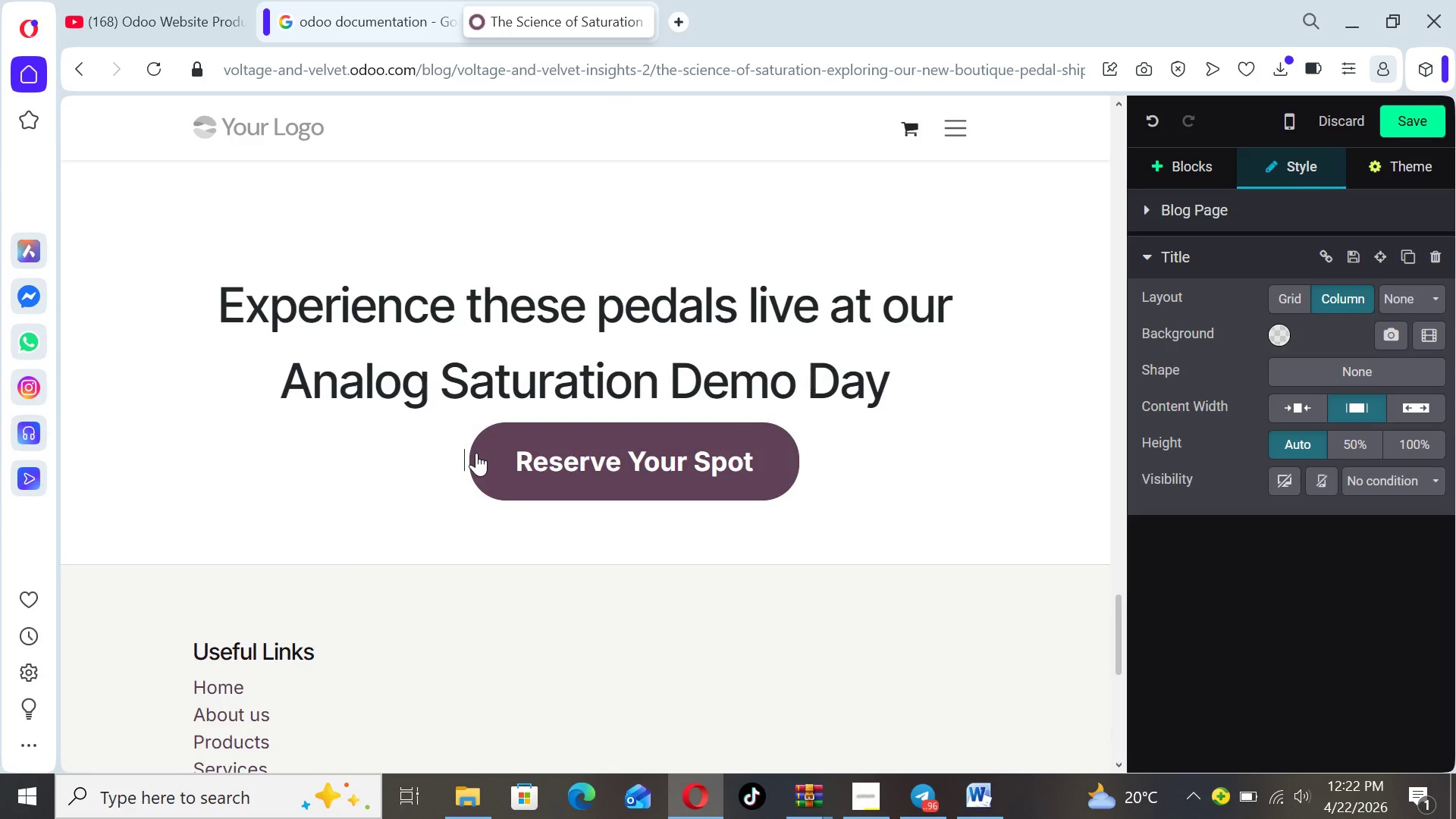 
key(Backspace)
 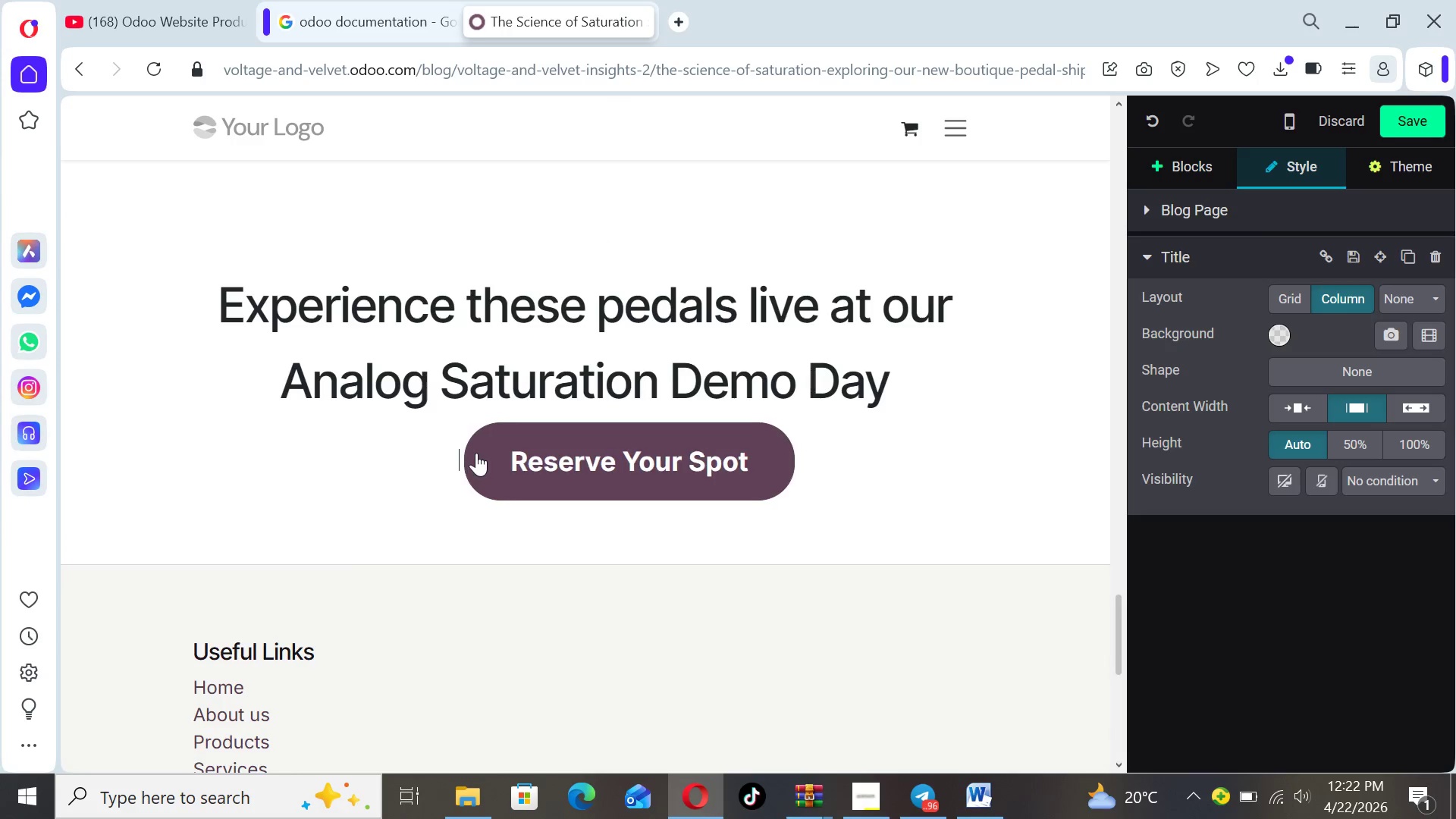 
key(Backspace)
 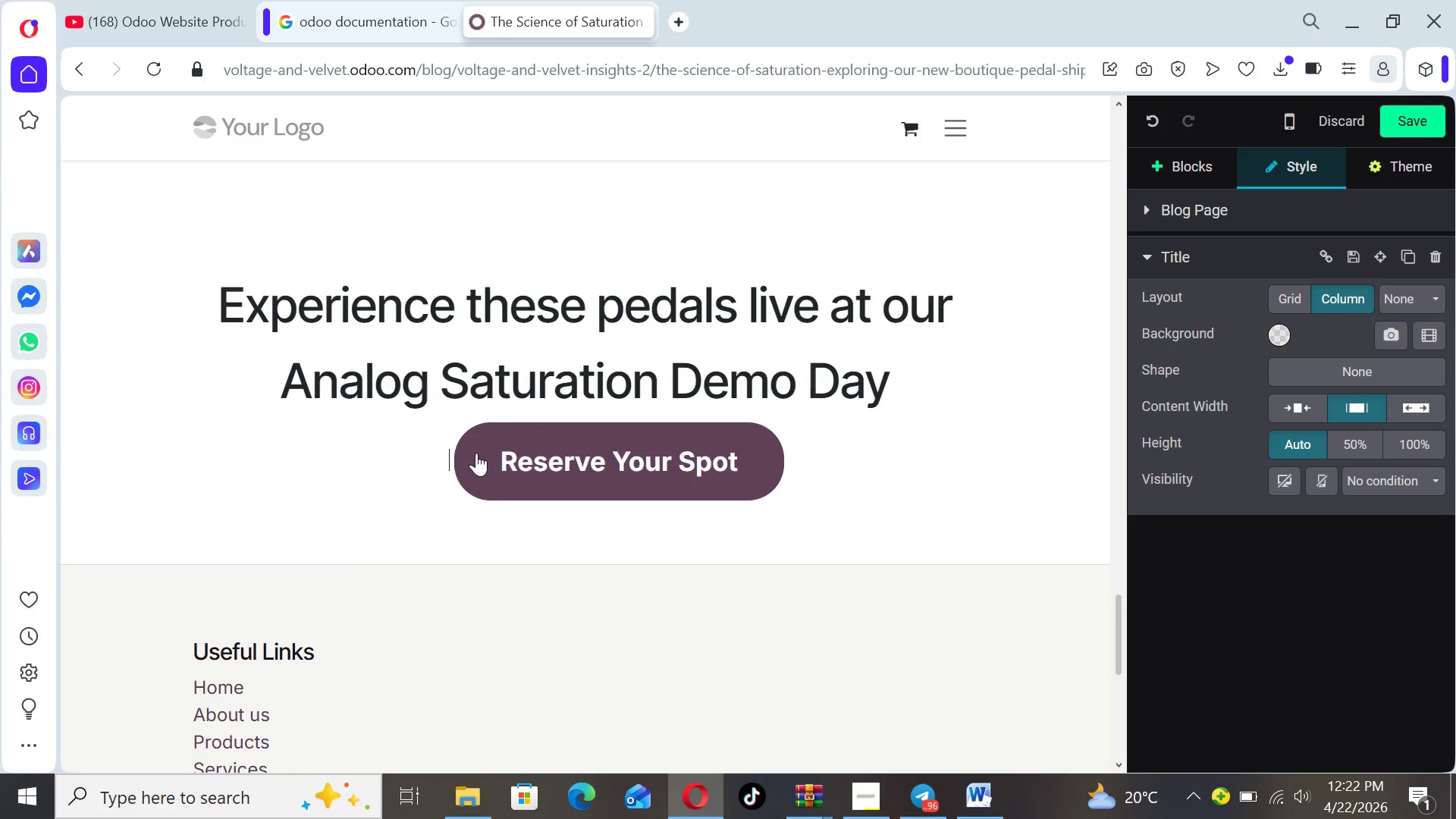 
key(Backspace)
 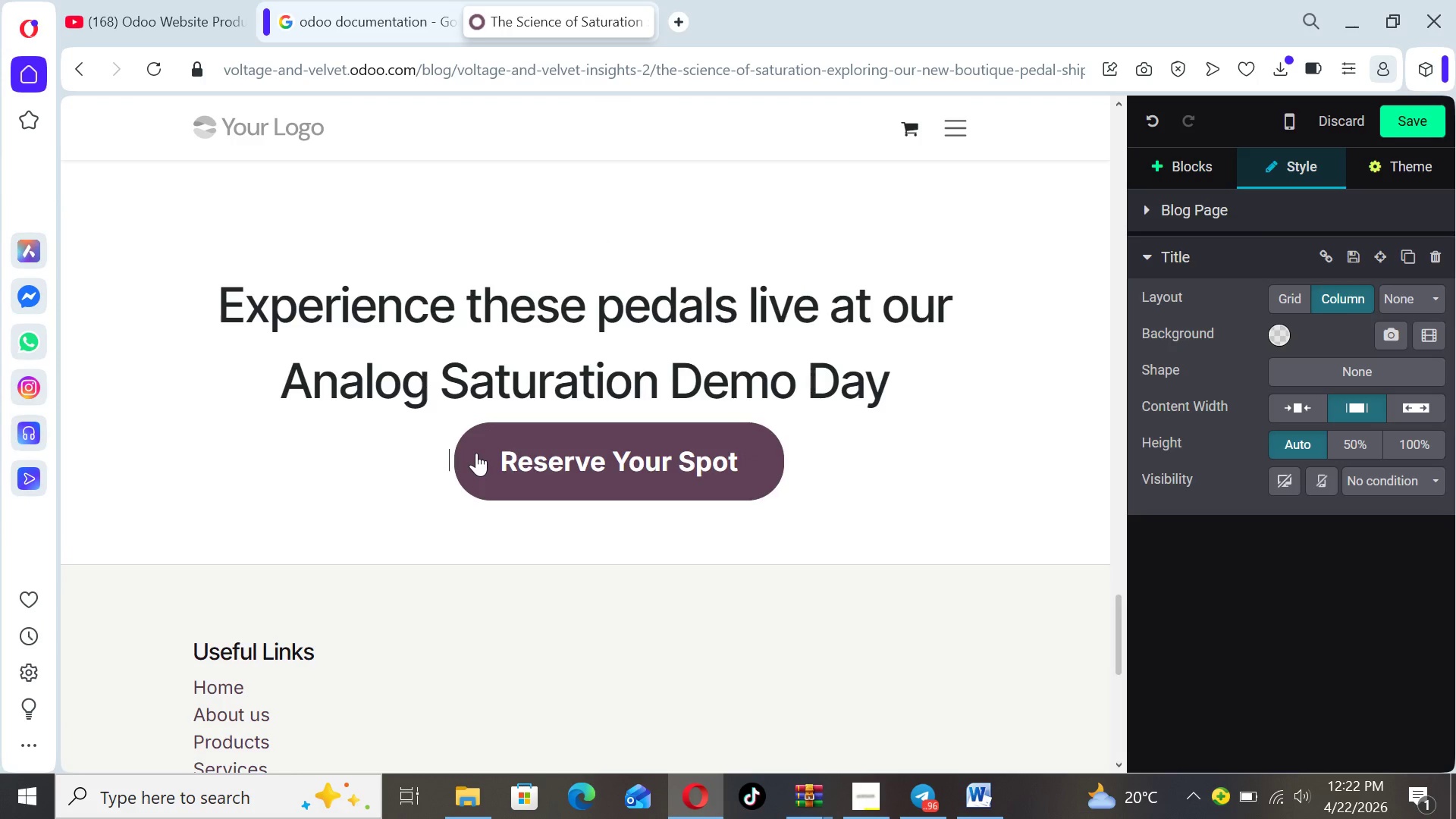 
key(Backspace)
 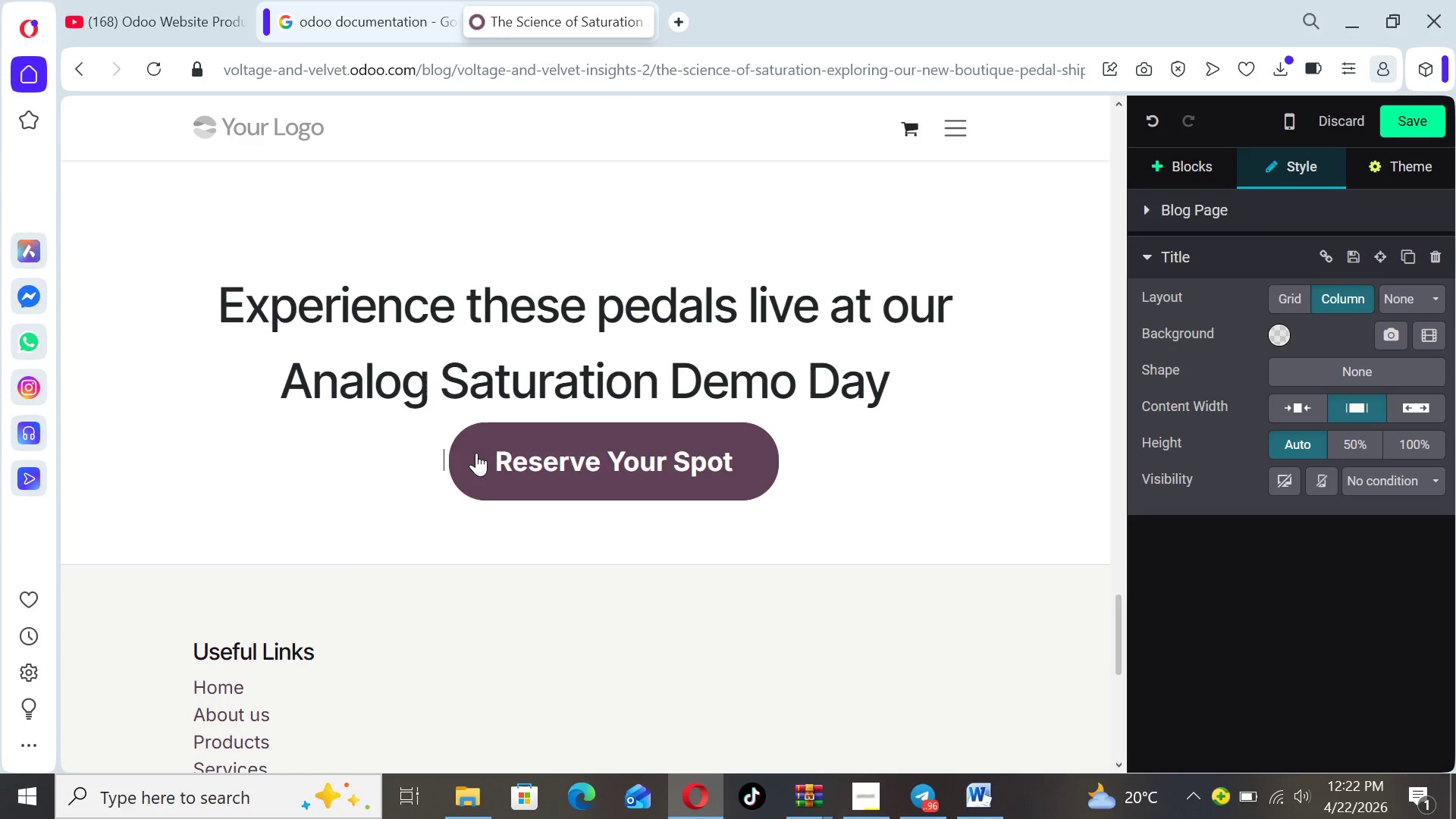 
key(Backspace)
 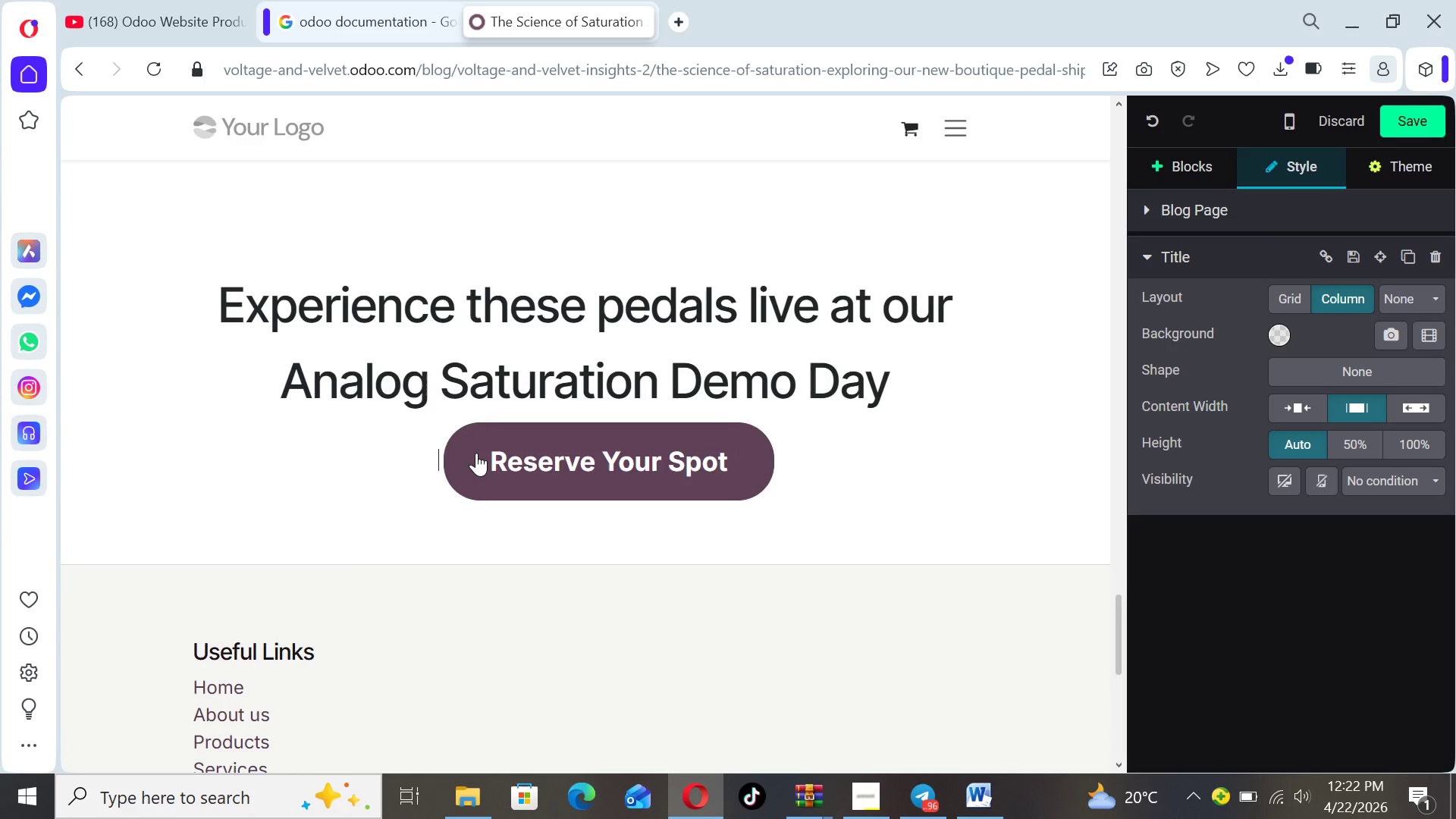 
key(Backspace)
 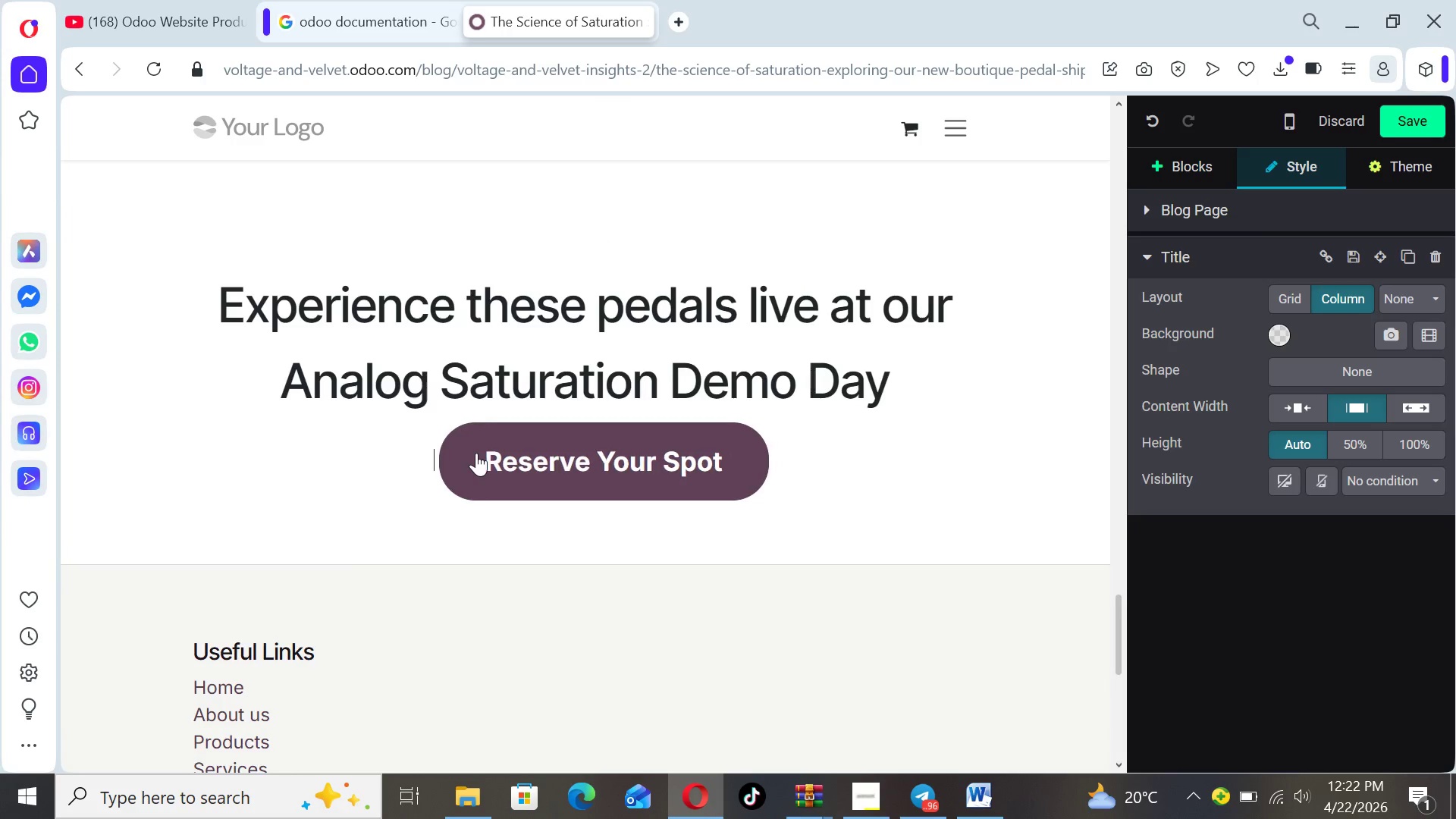 
key(Backspace)
 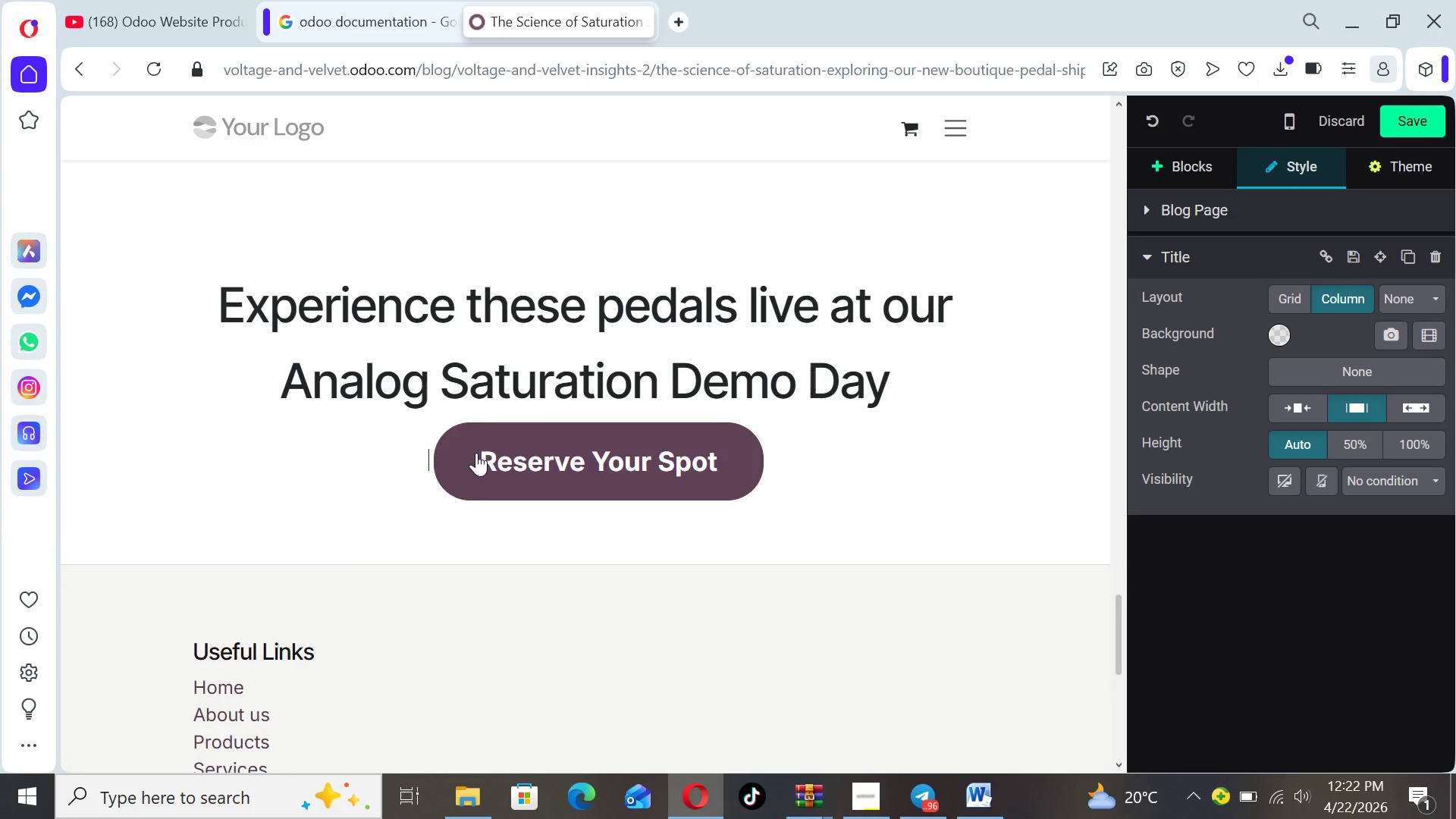 
key(Backspace)
 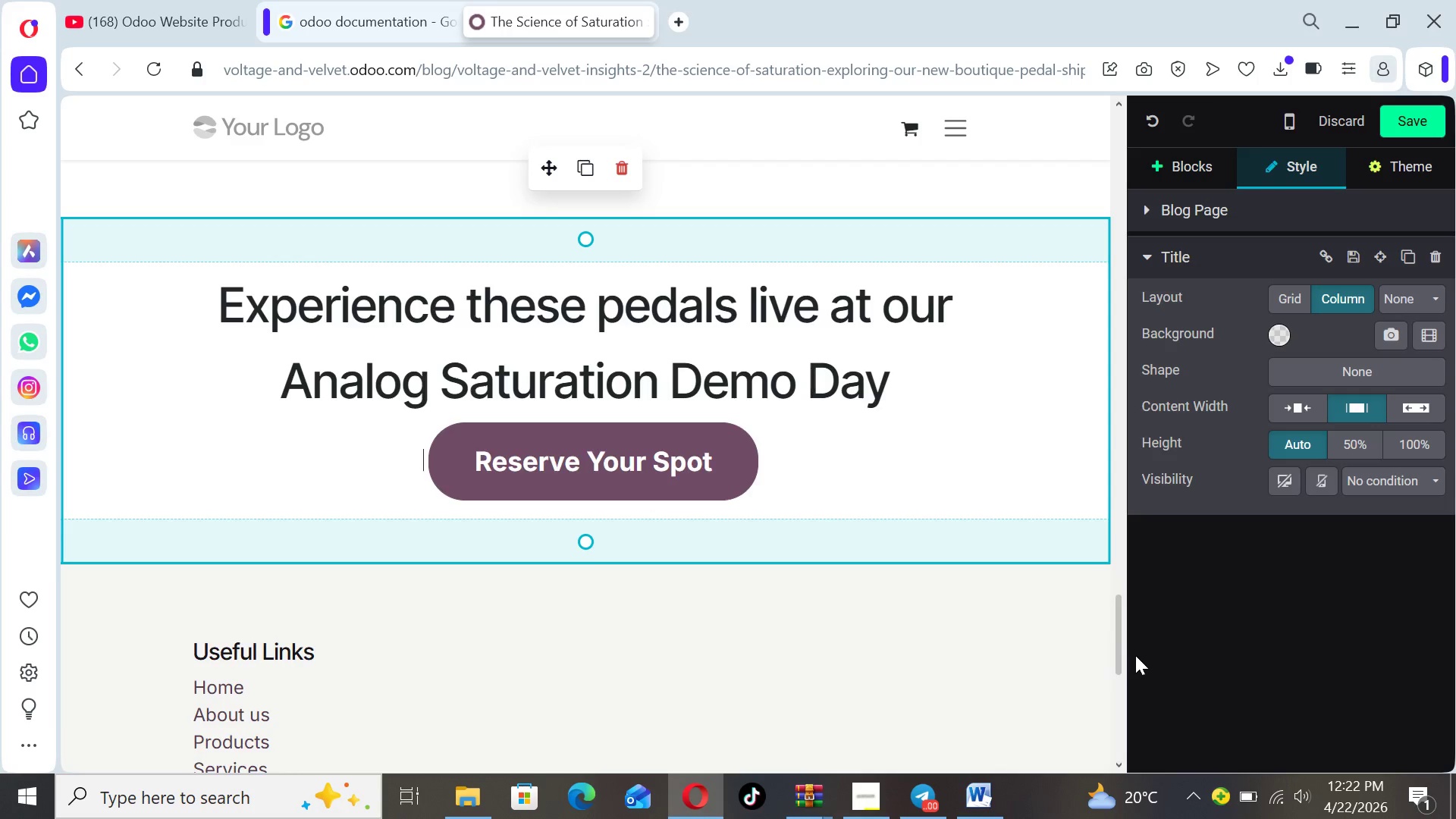 
left_click_drag(start_coordinate=[1113, 656], to_coordinate=[1109, 610])
 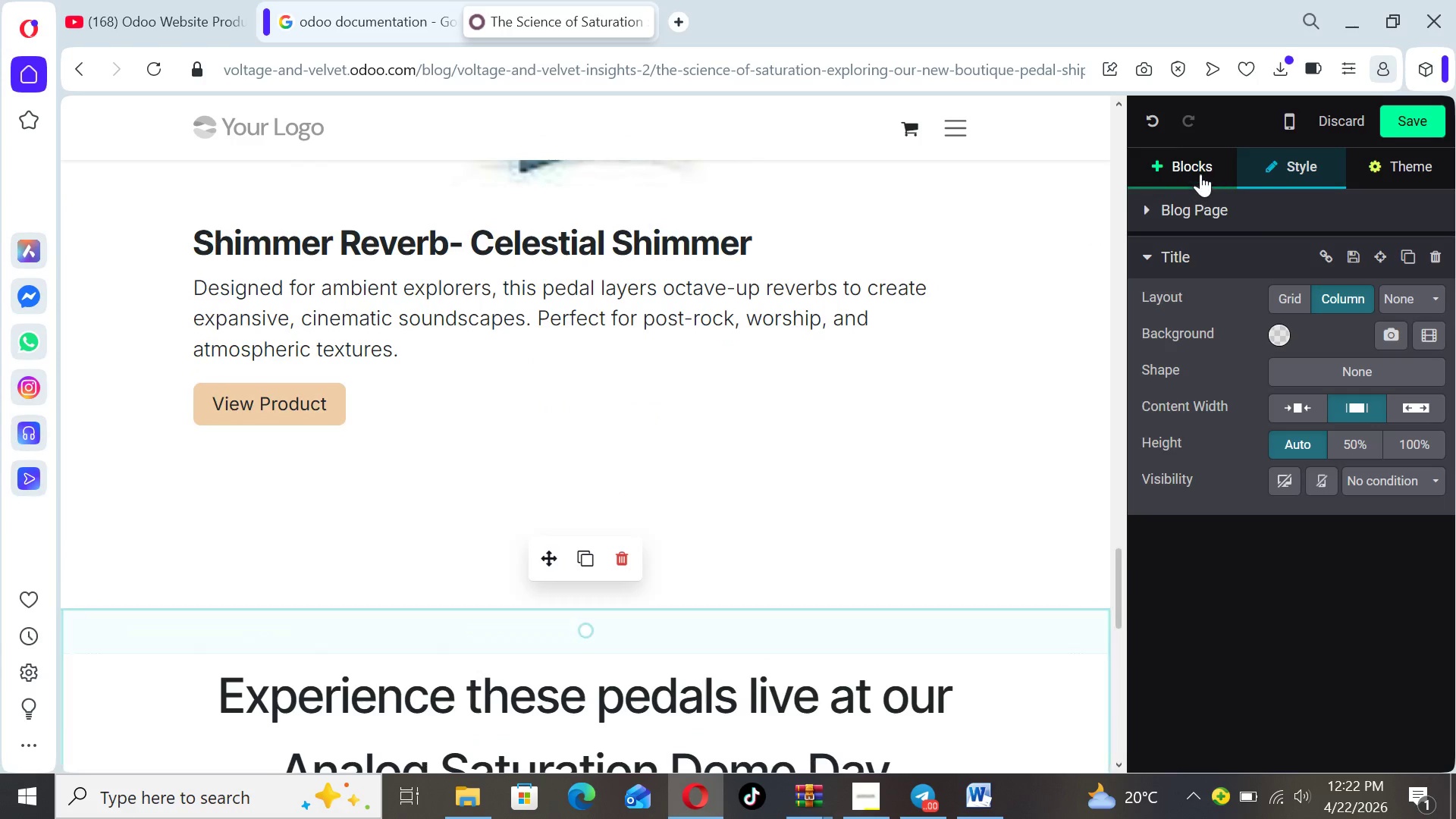 
left_click([1199, 173])
 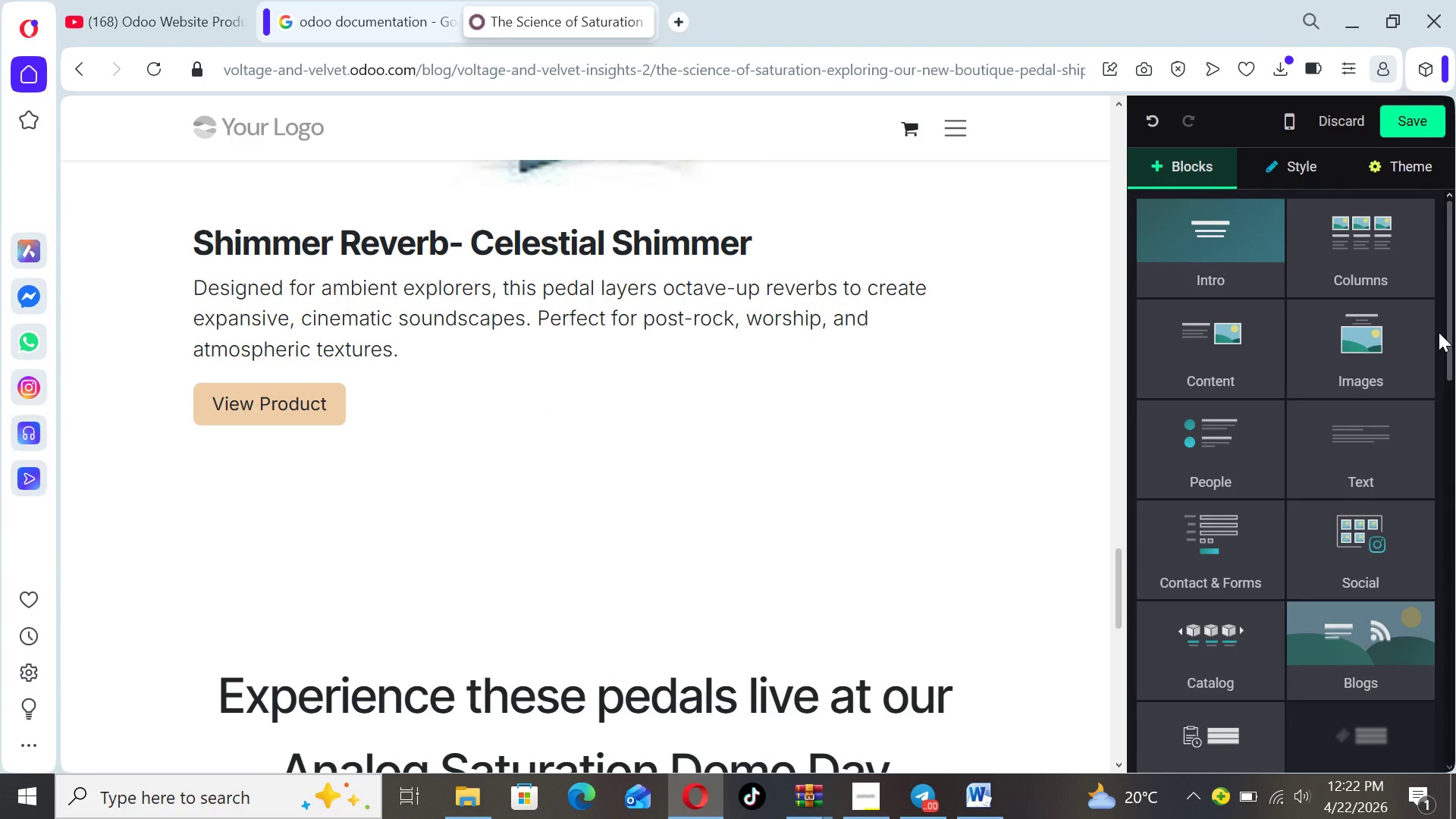 
left_click_drag(start_coordinate=[1446, 339], to_coordinate=[1439, 557])
 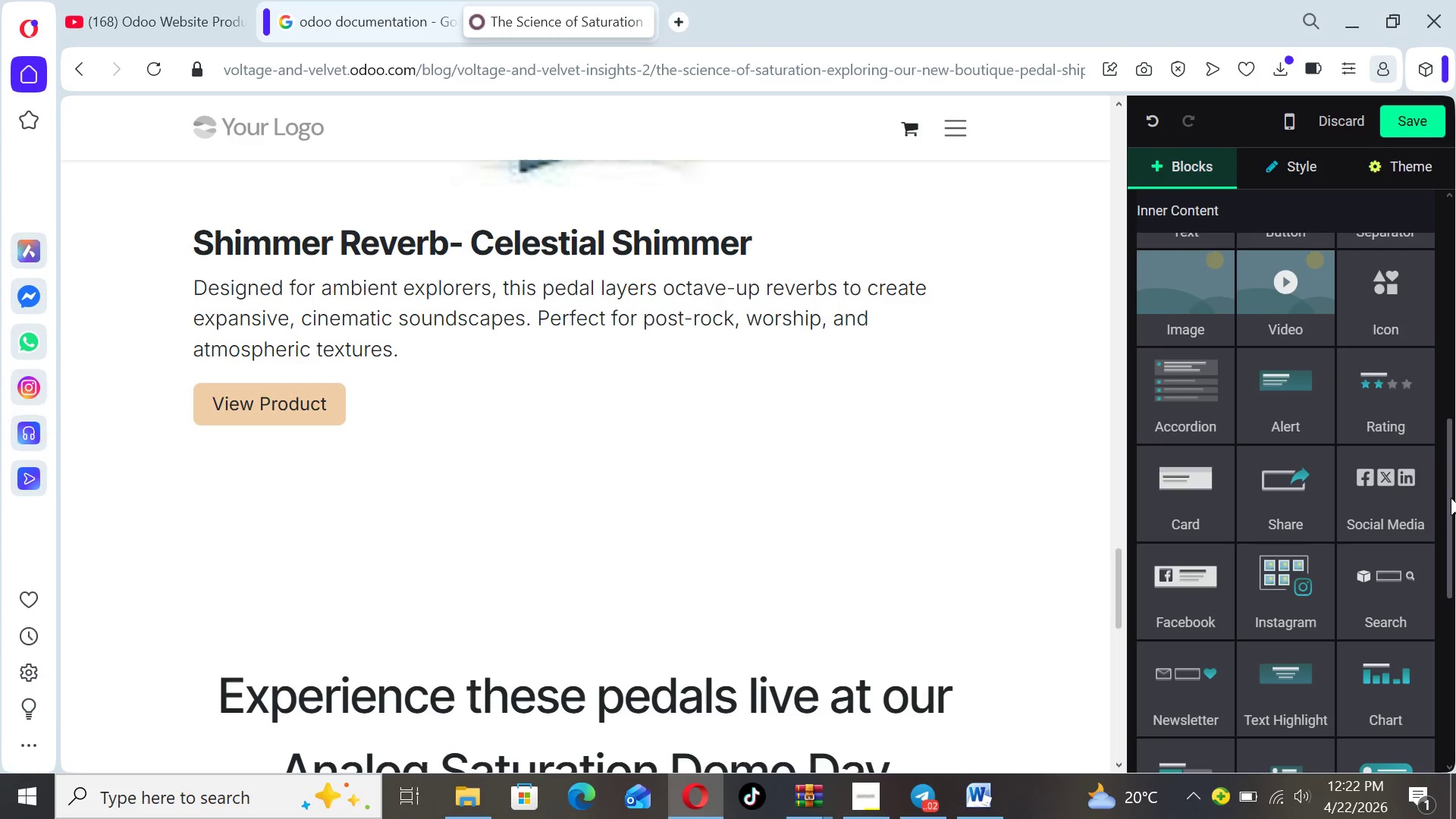 
left_click_drag(start_coordinate=[1451, 500], to_coordinate=[1440, 441])
 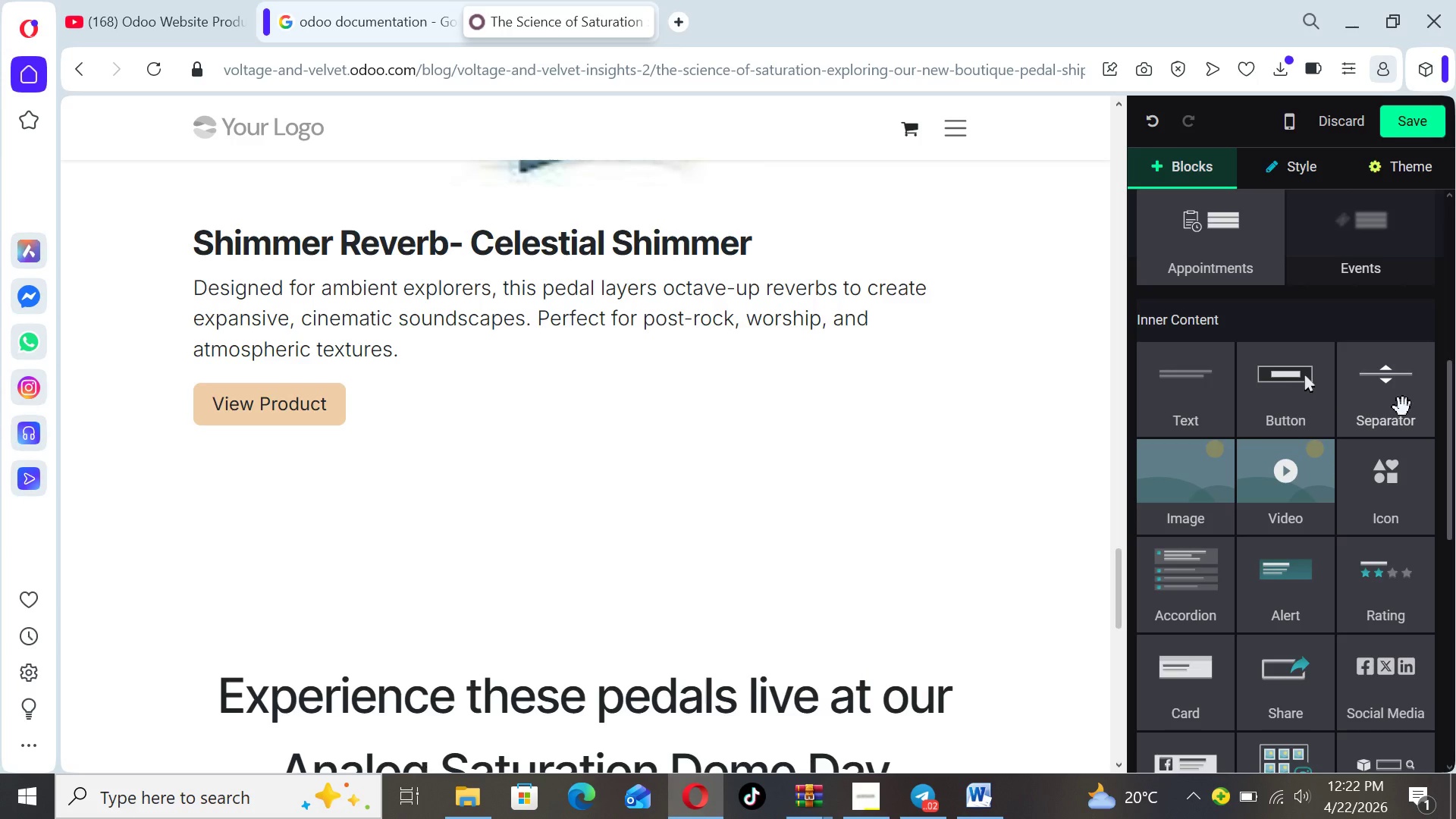 
left_click_drag(start_coordinate=[1402, 407], to_coordinate=[876, 670])
 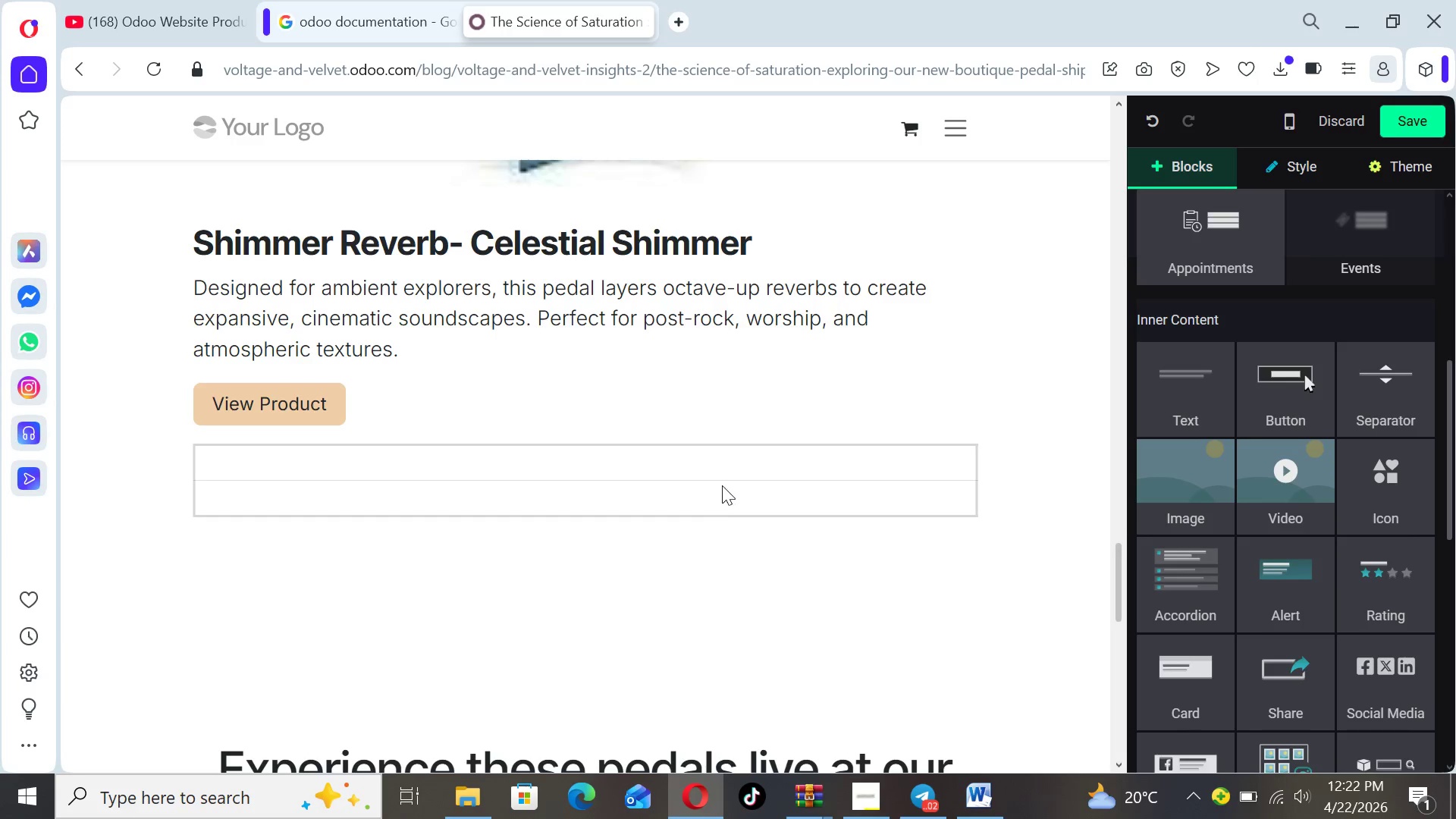 
left_click([711, 483])
 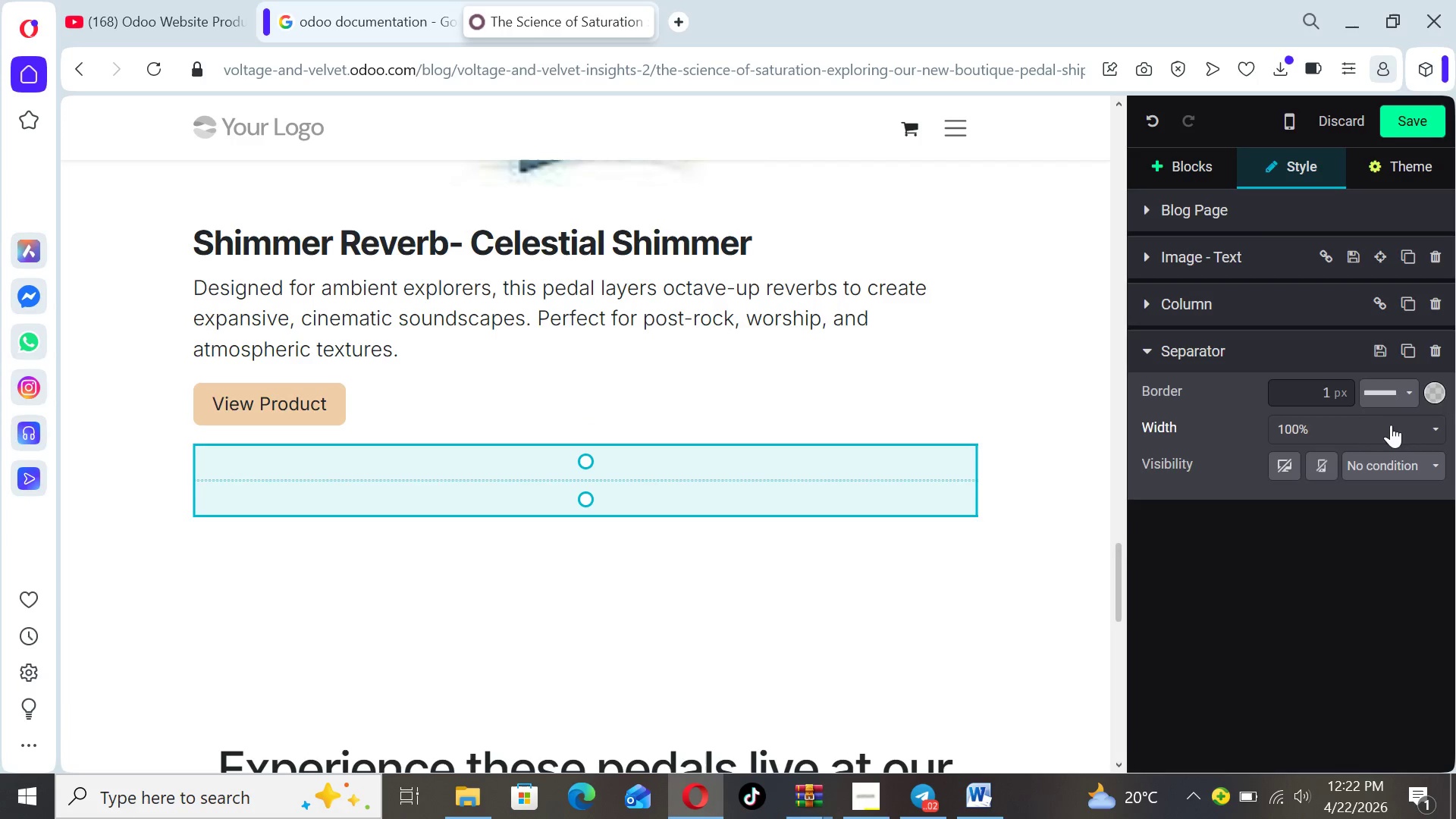 
left_click([1433, 390])
 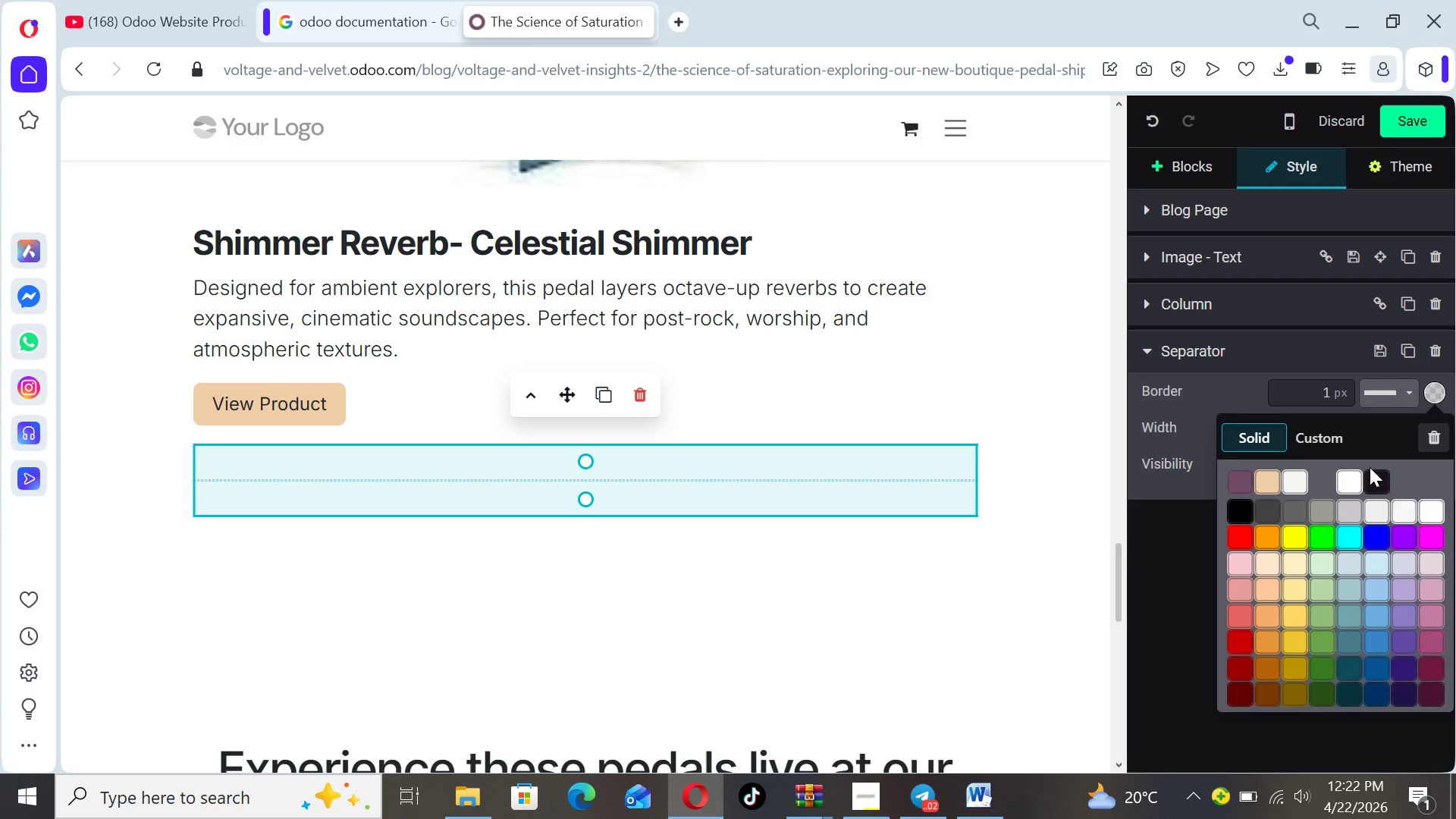 
left_click([1374, 474])
 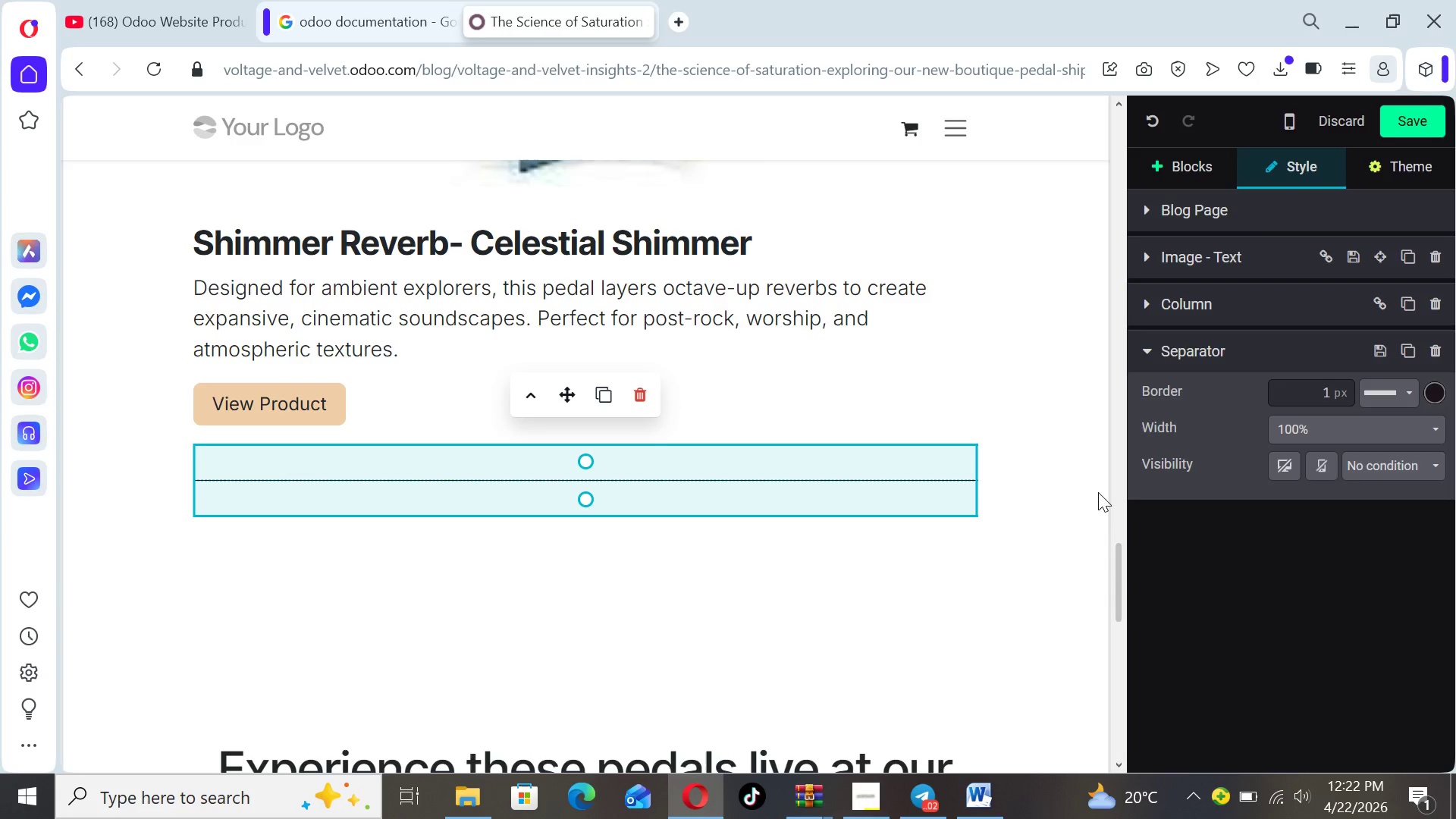 
left_click([1080, 506])
 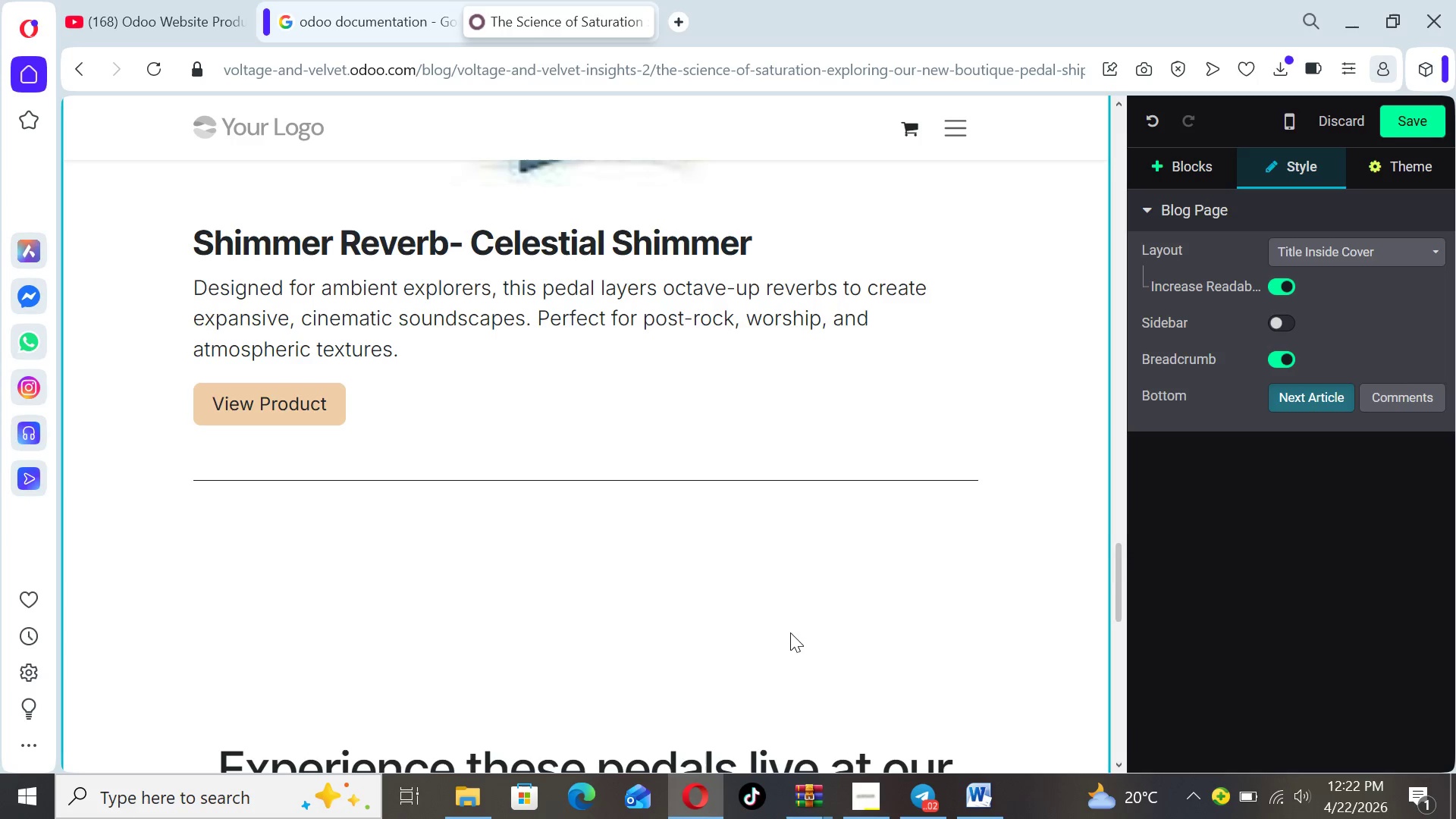 
left_click([761, 663])
 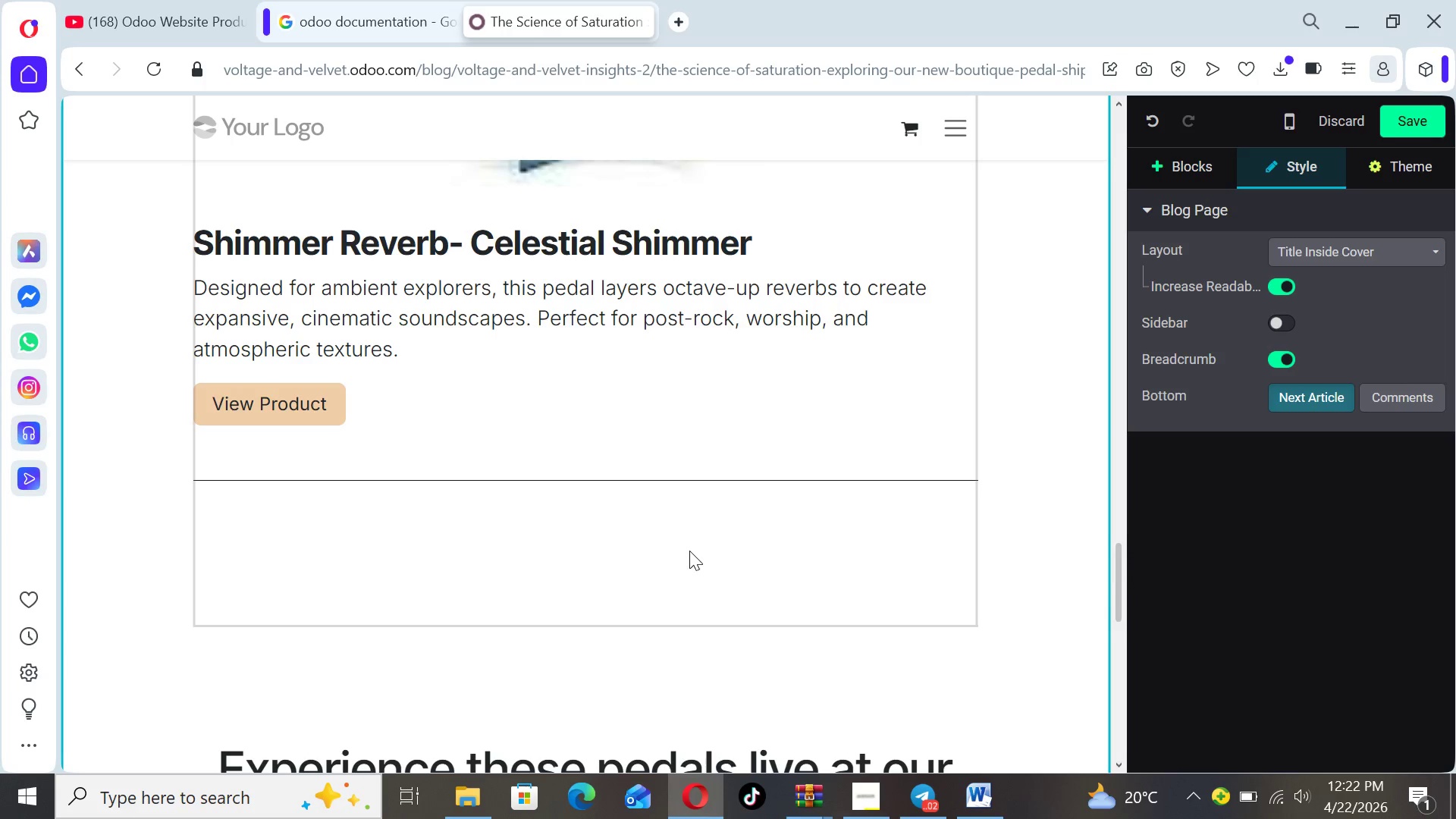 
left_click([689, 551])
 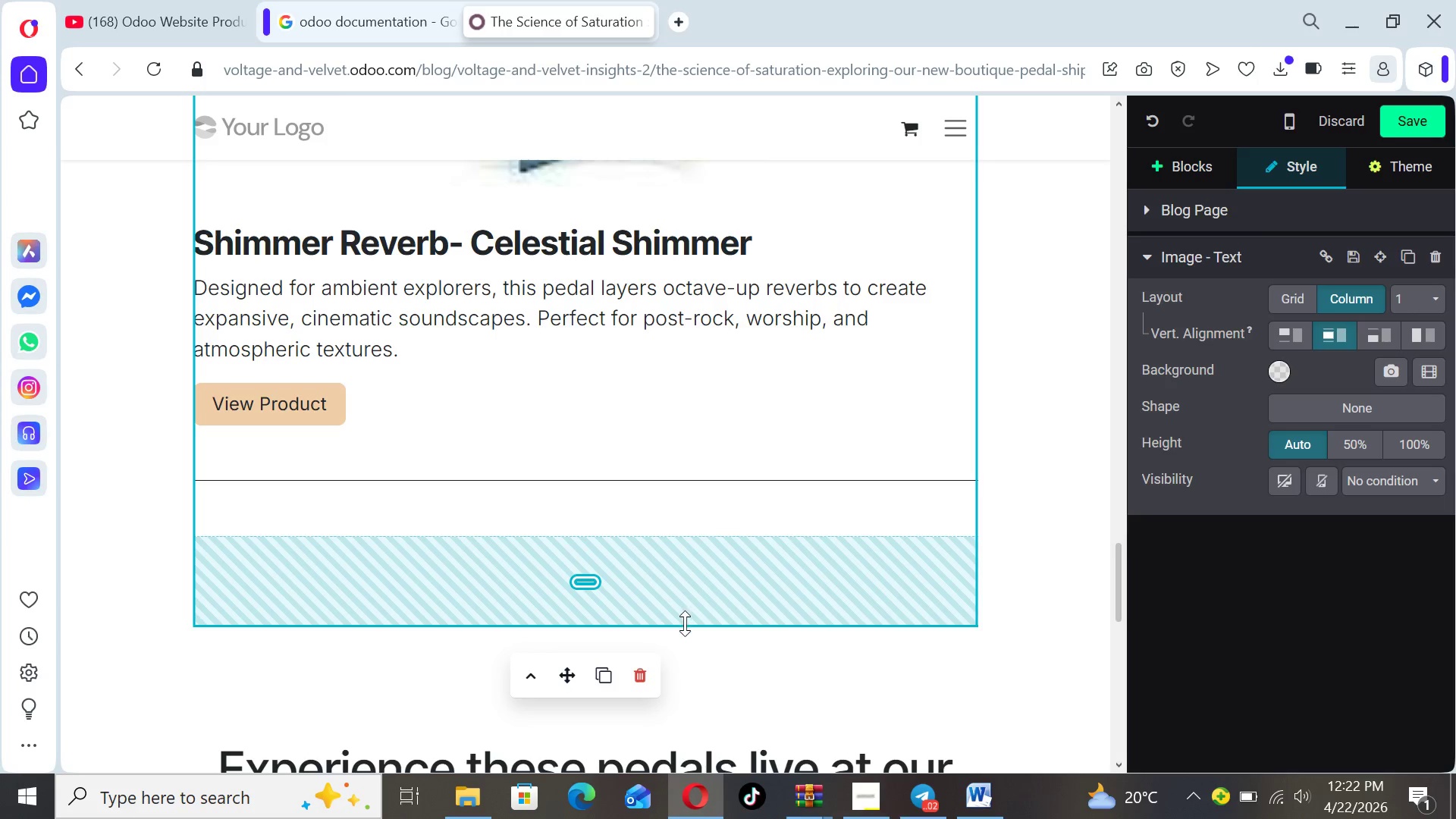 
left_click_drag(start_coordinate=[685, 626], to_coordinate=[671, 544])
 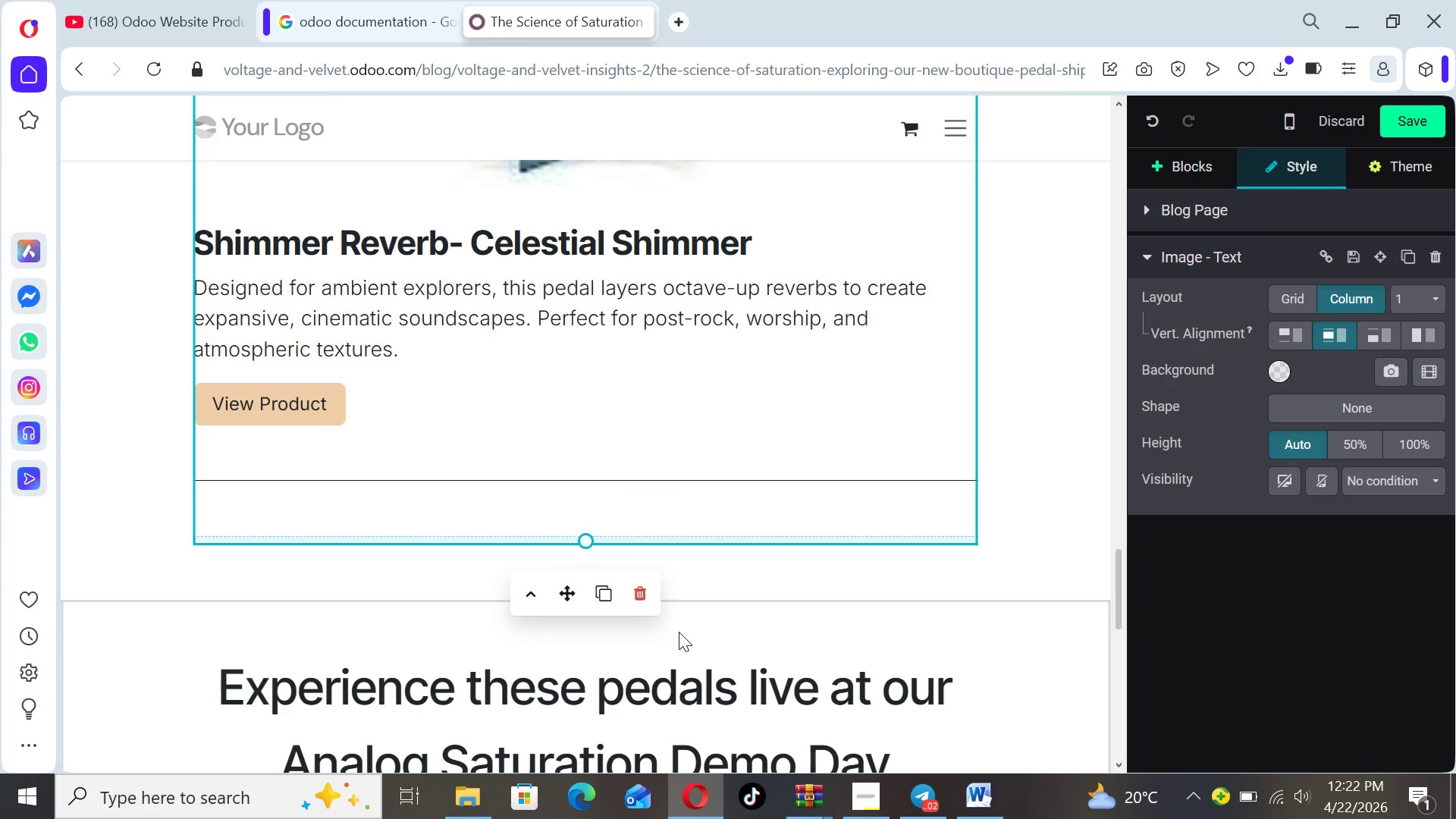 
left_click([679, 632])
 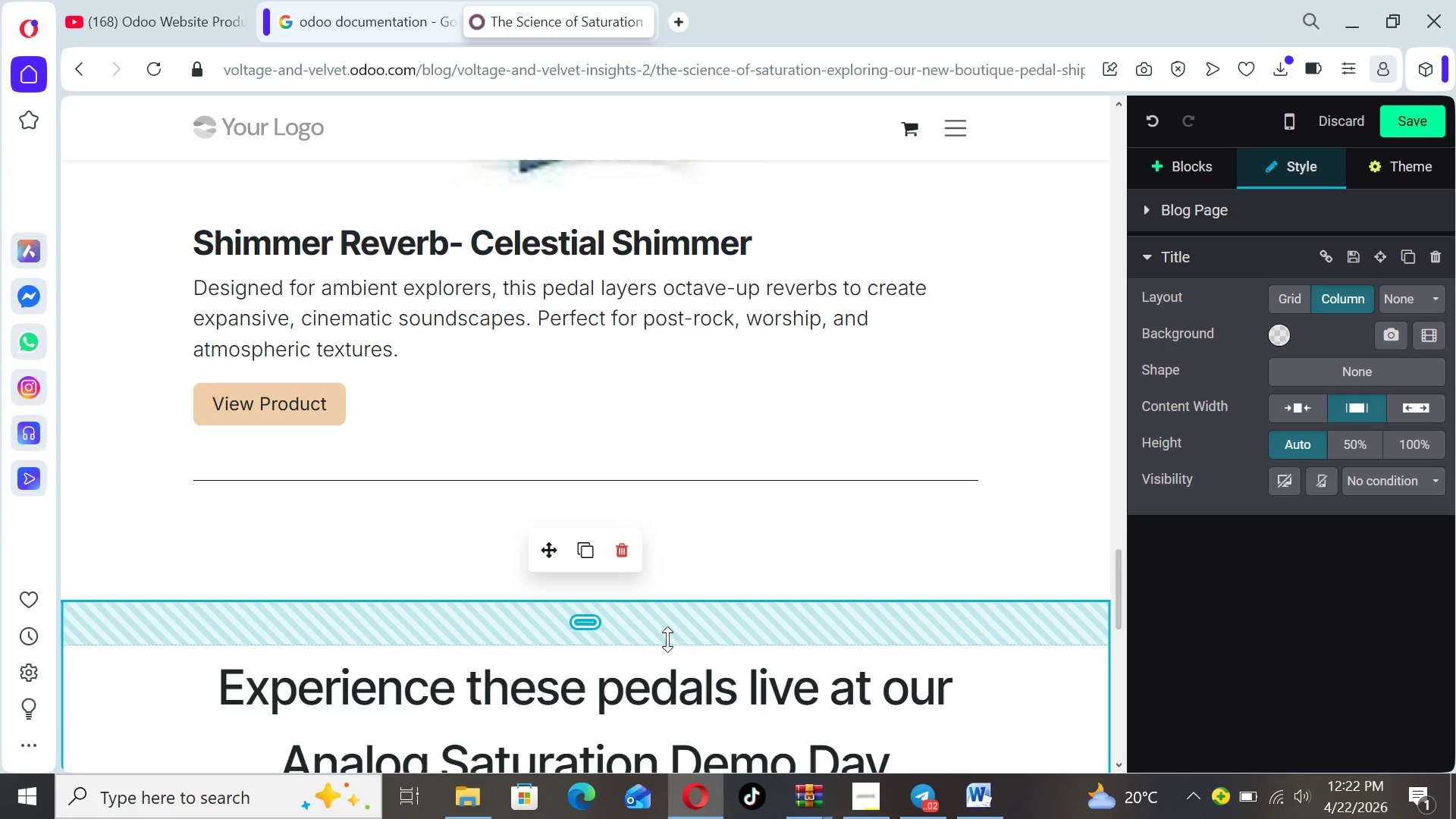 
left_click_drag(start_coordinate=[667, 642], to_coordinate=[657, 597])
 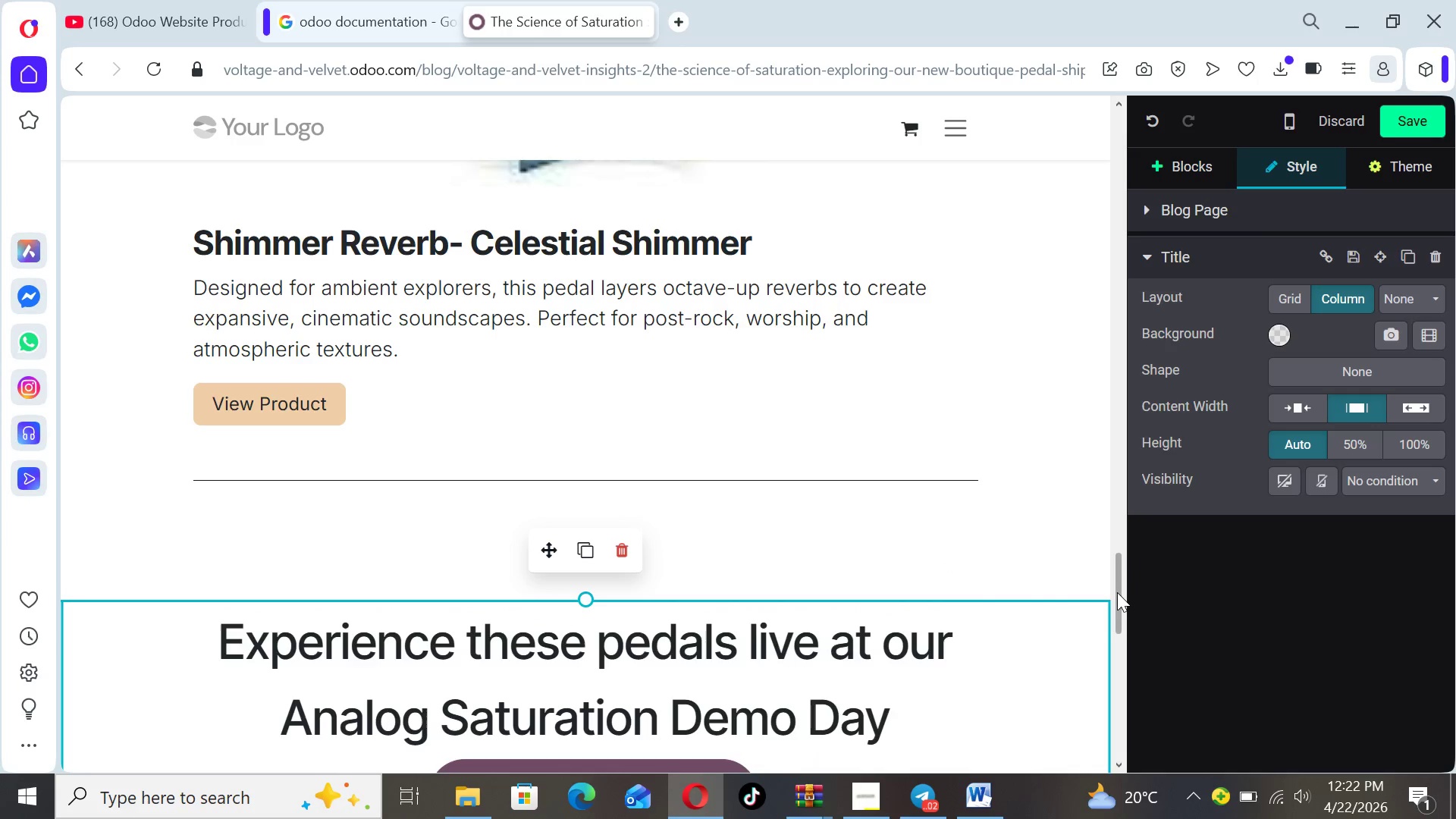 
left_click_drag(start_coordinate=[1117, 593], to_coordinate=[1085, 437])
 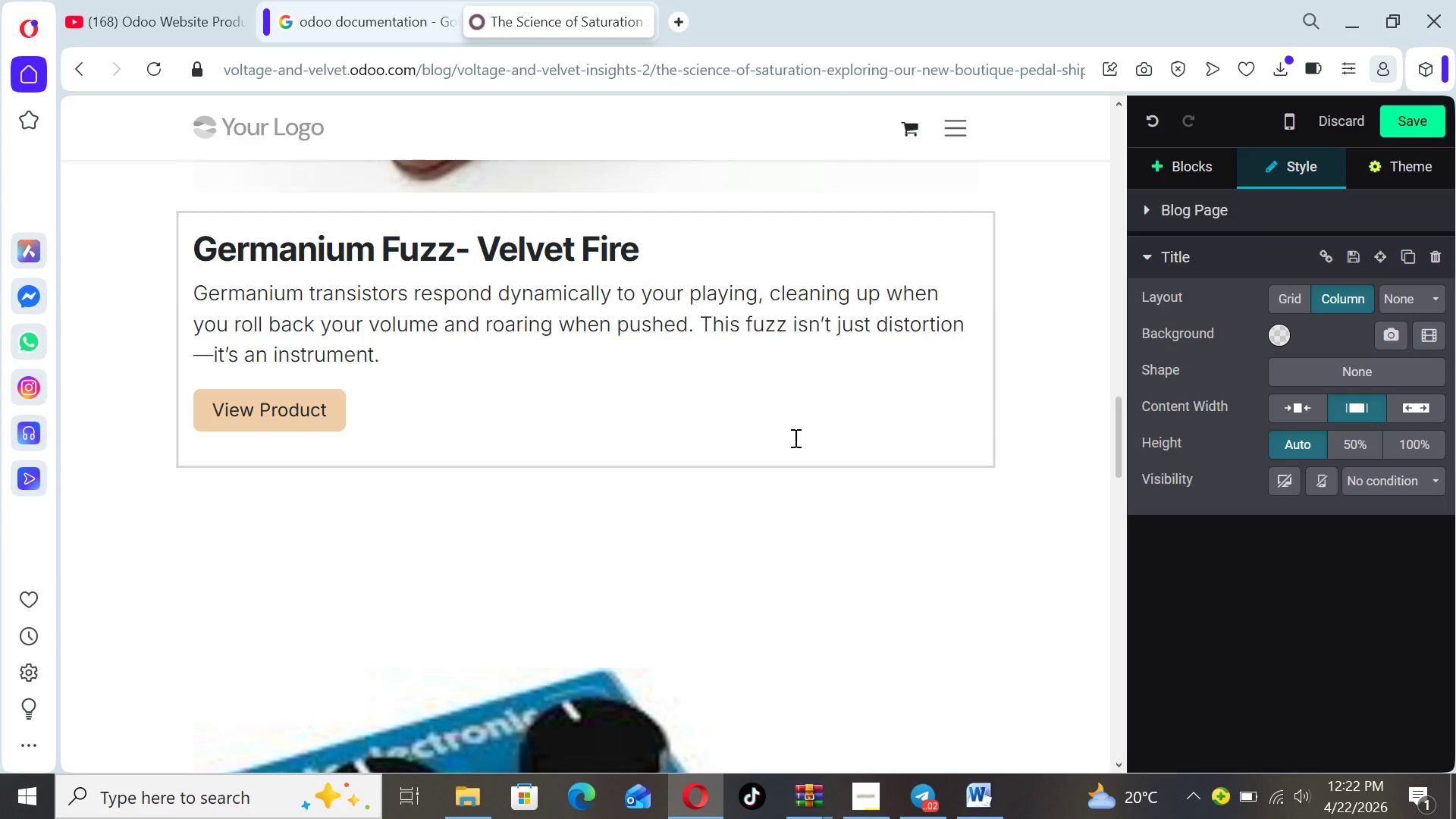 
left_click([794, 438])
 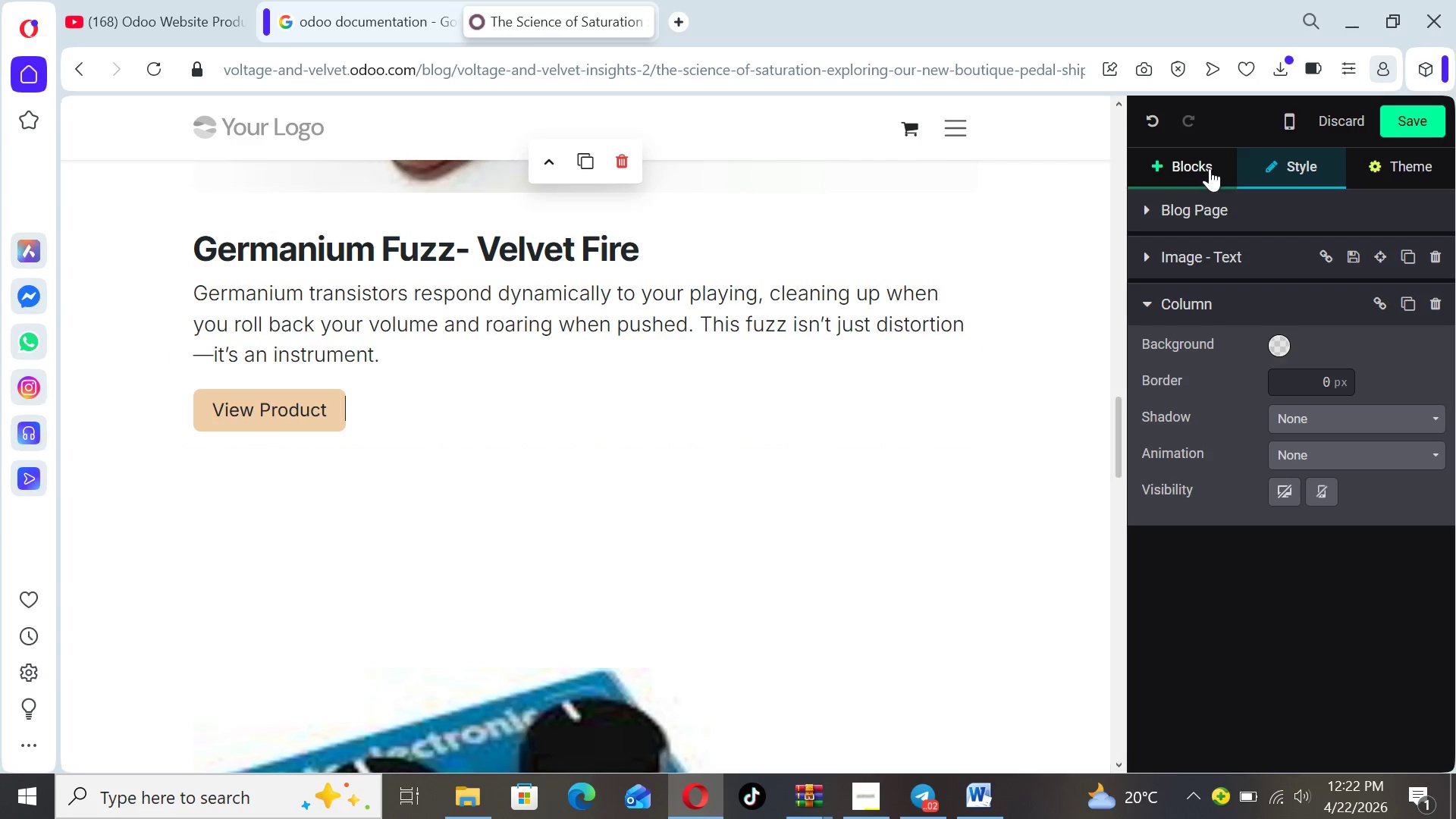 
left_click([1199, 148])
 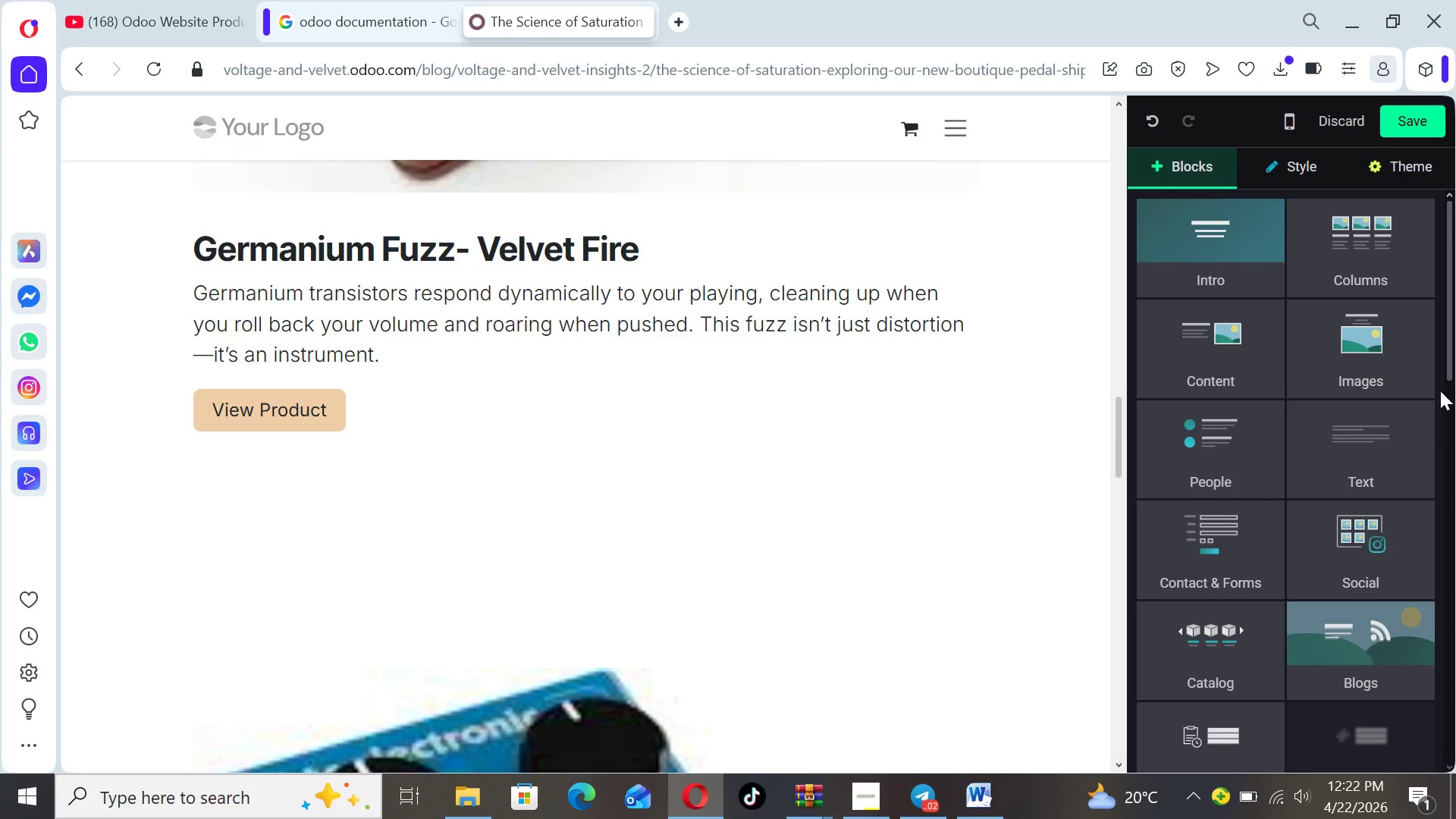 
left_click_drag(start_coordinate=[1448, 369], to_coordinate=[1455, 475])
 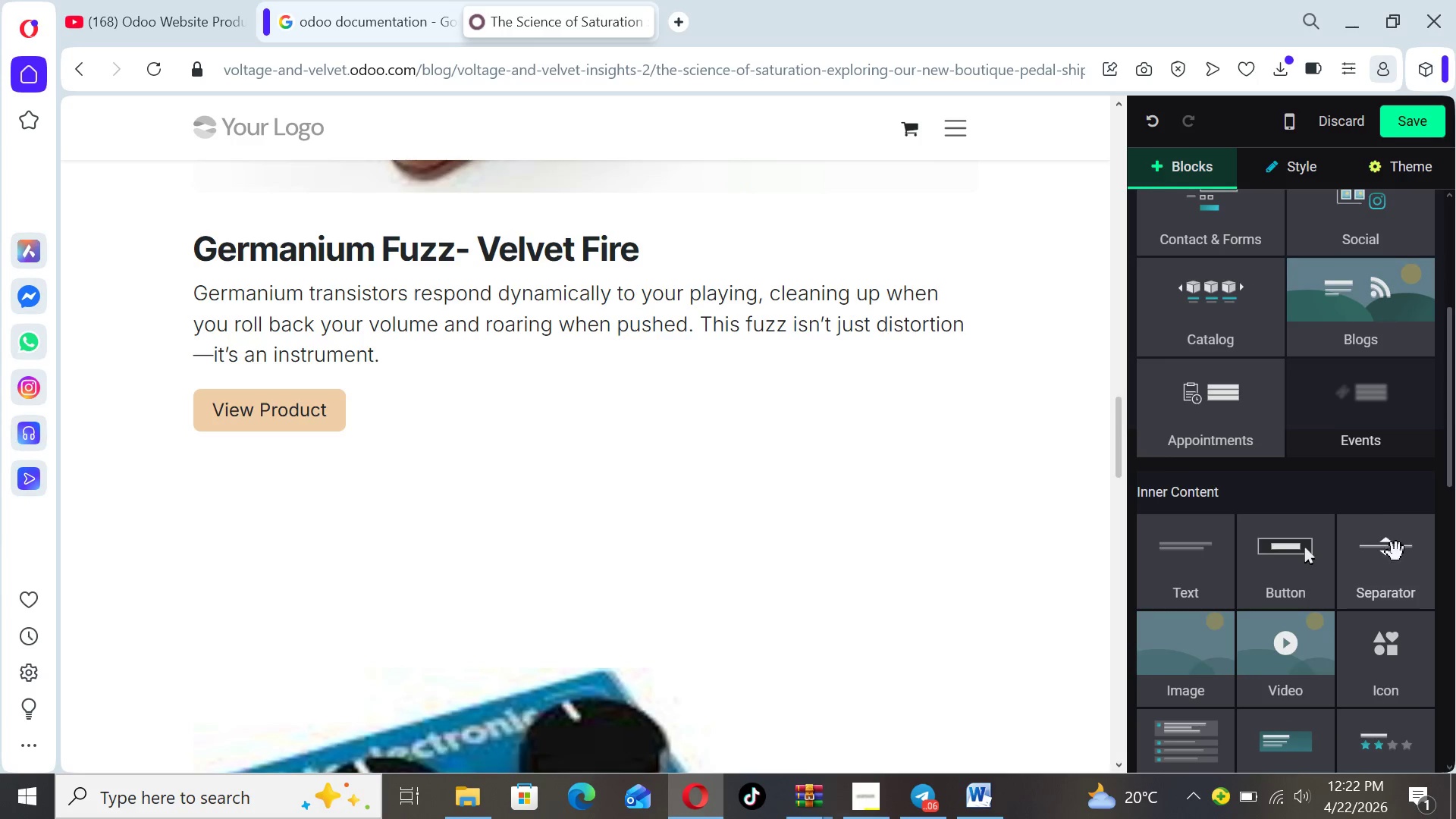 
left_click_drag(start_coordinate=[1396, 552], to_coordinate=[918, 526])
 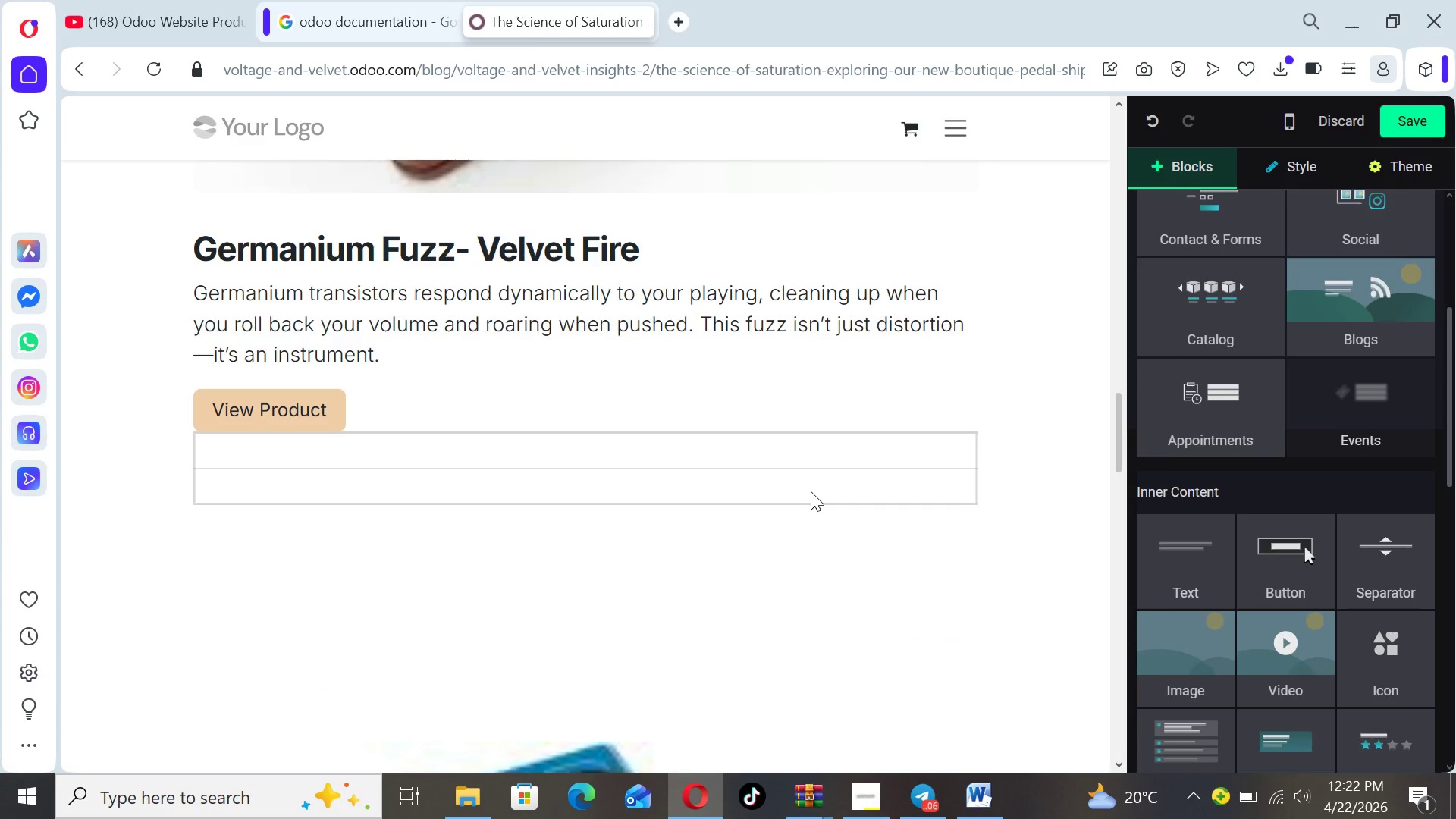 
left_click([805, 488])
 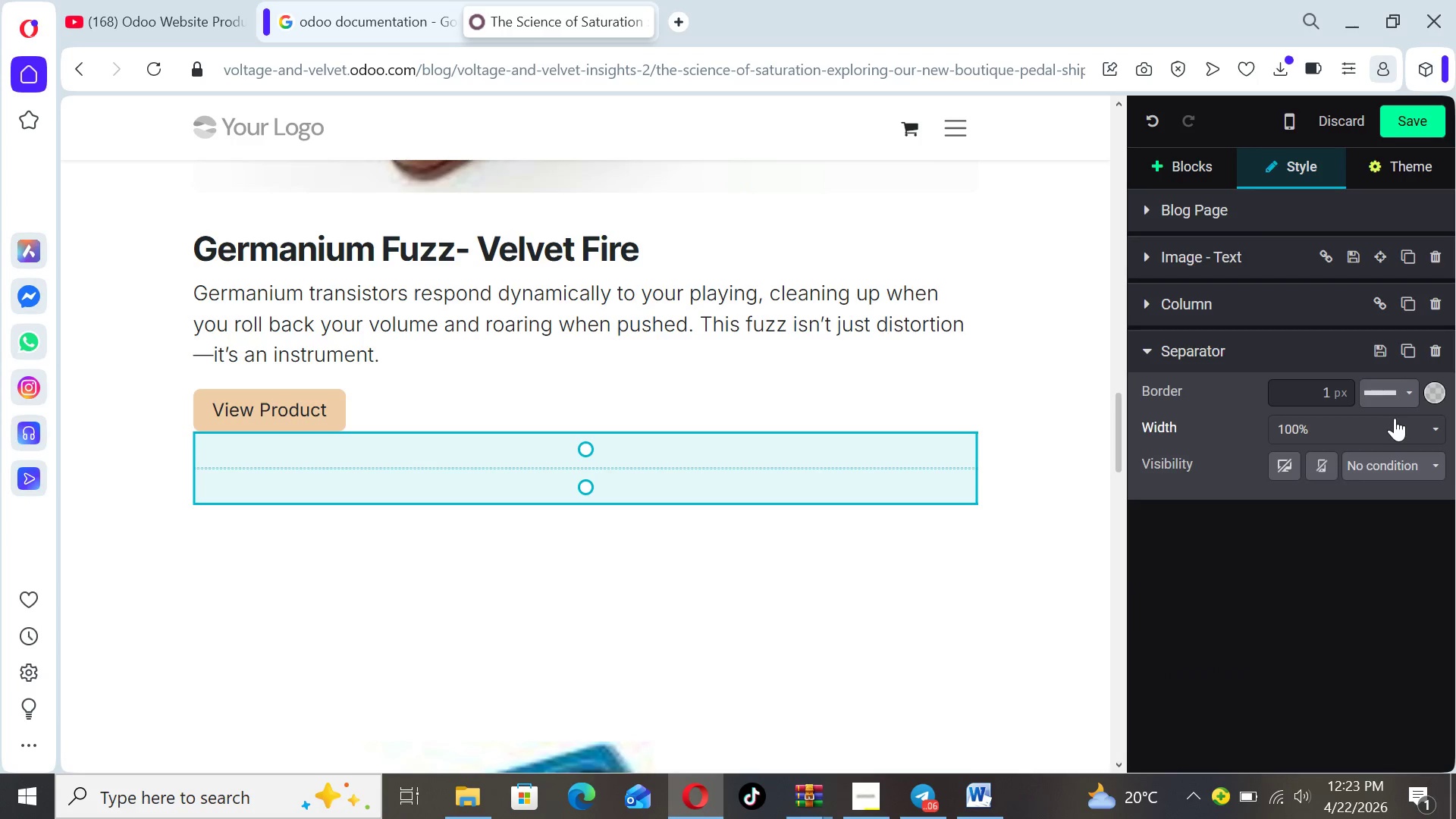 
left_click([1427, 392])
 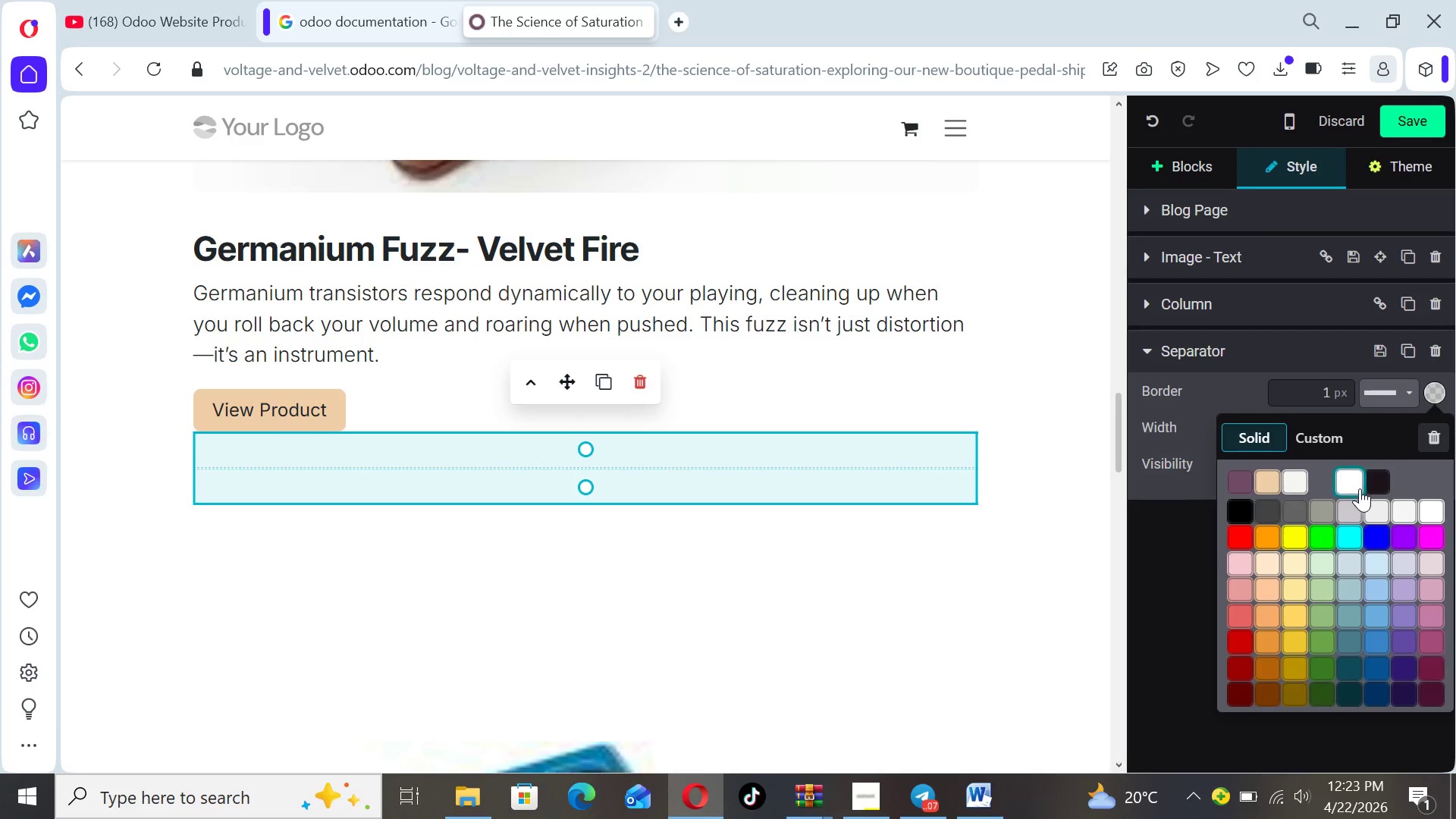 
left_click([1374, 487])
 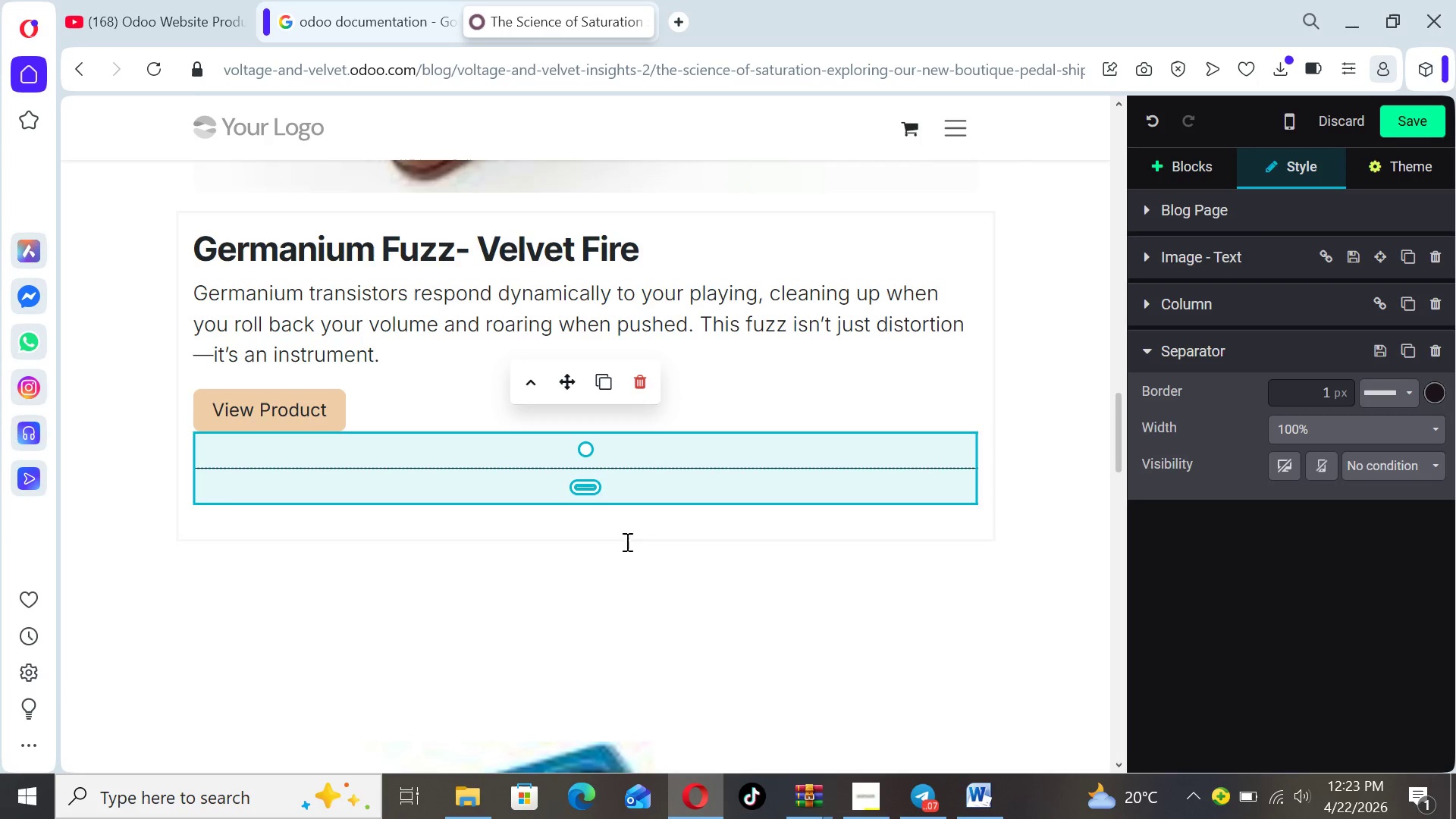 
left_click([630, 558])
 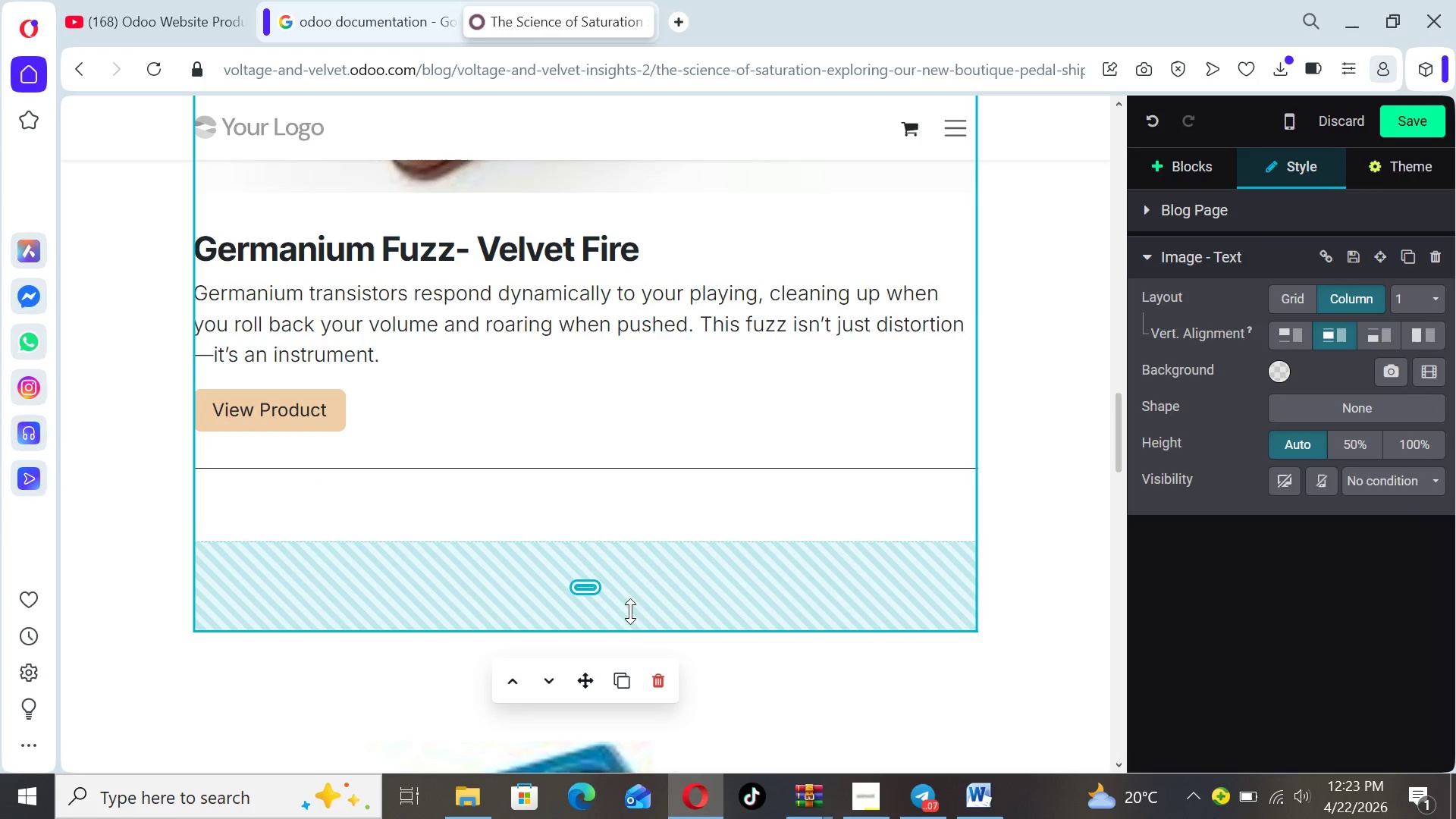 
left_click_drag(start_coordinate=[630, 631], to_coordinate=[630, 538])
 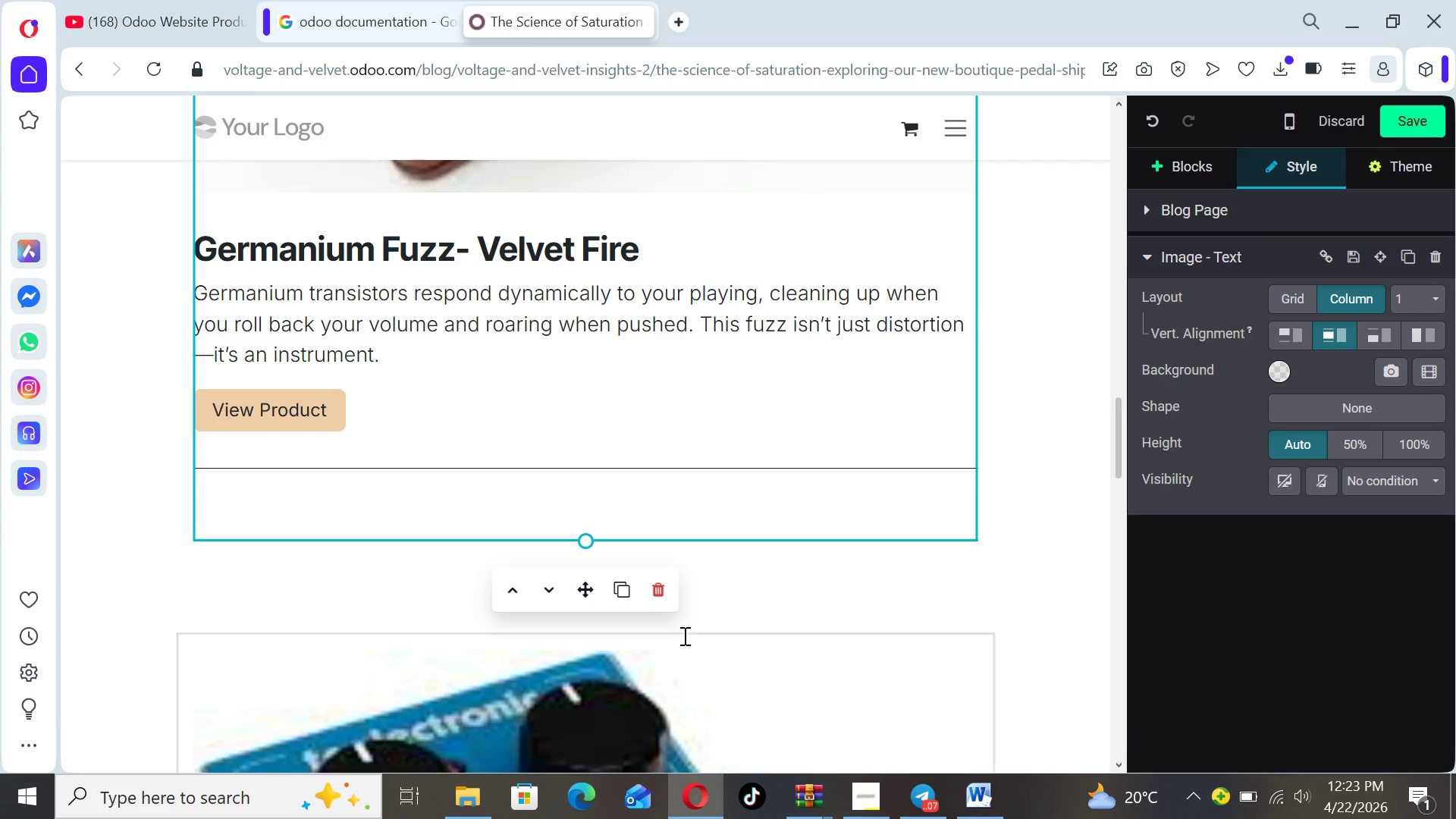 
left_click([683, 635])
 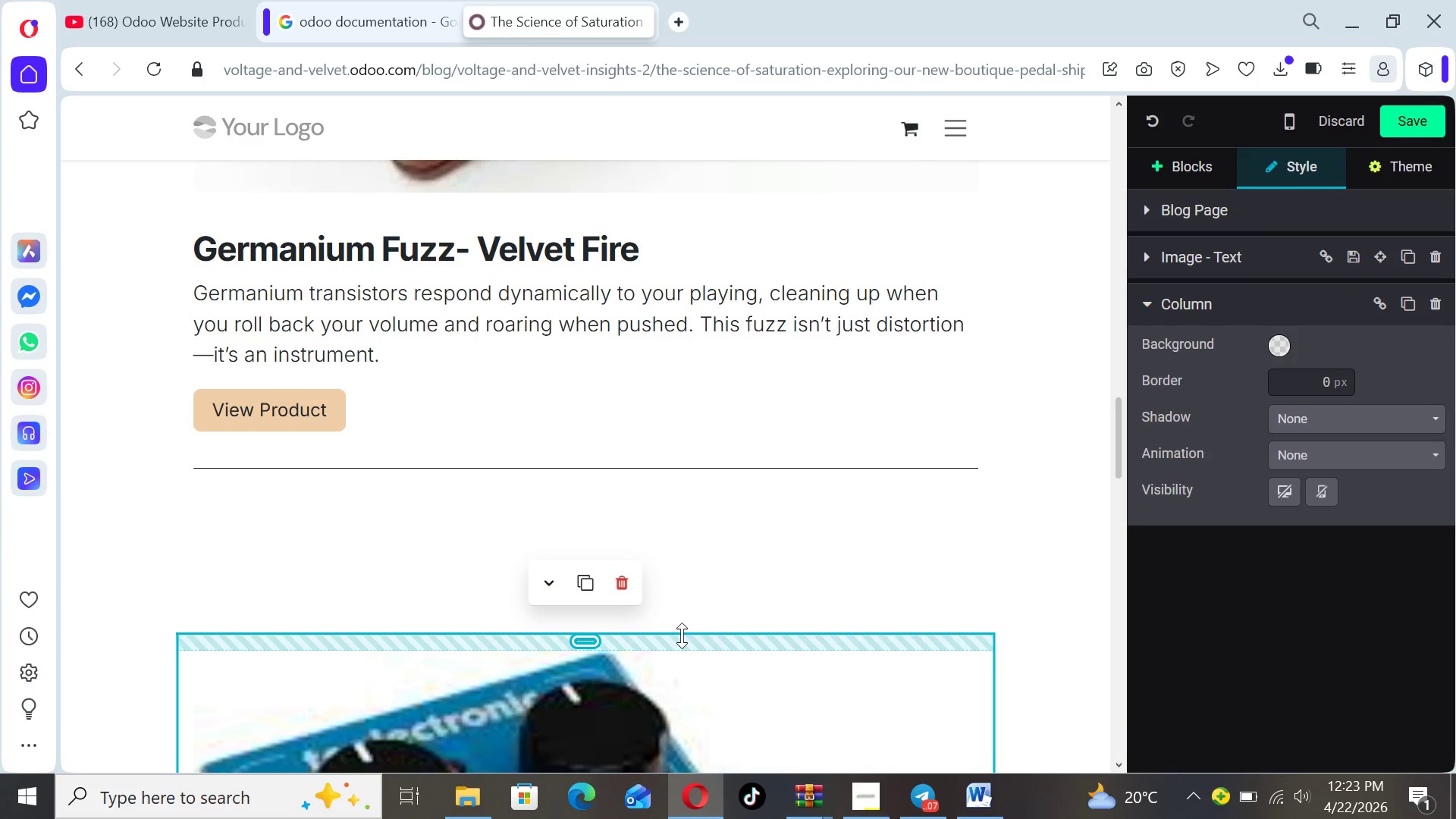 
left_click([680, 526])
 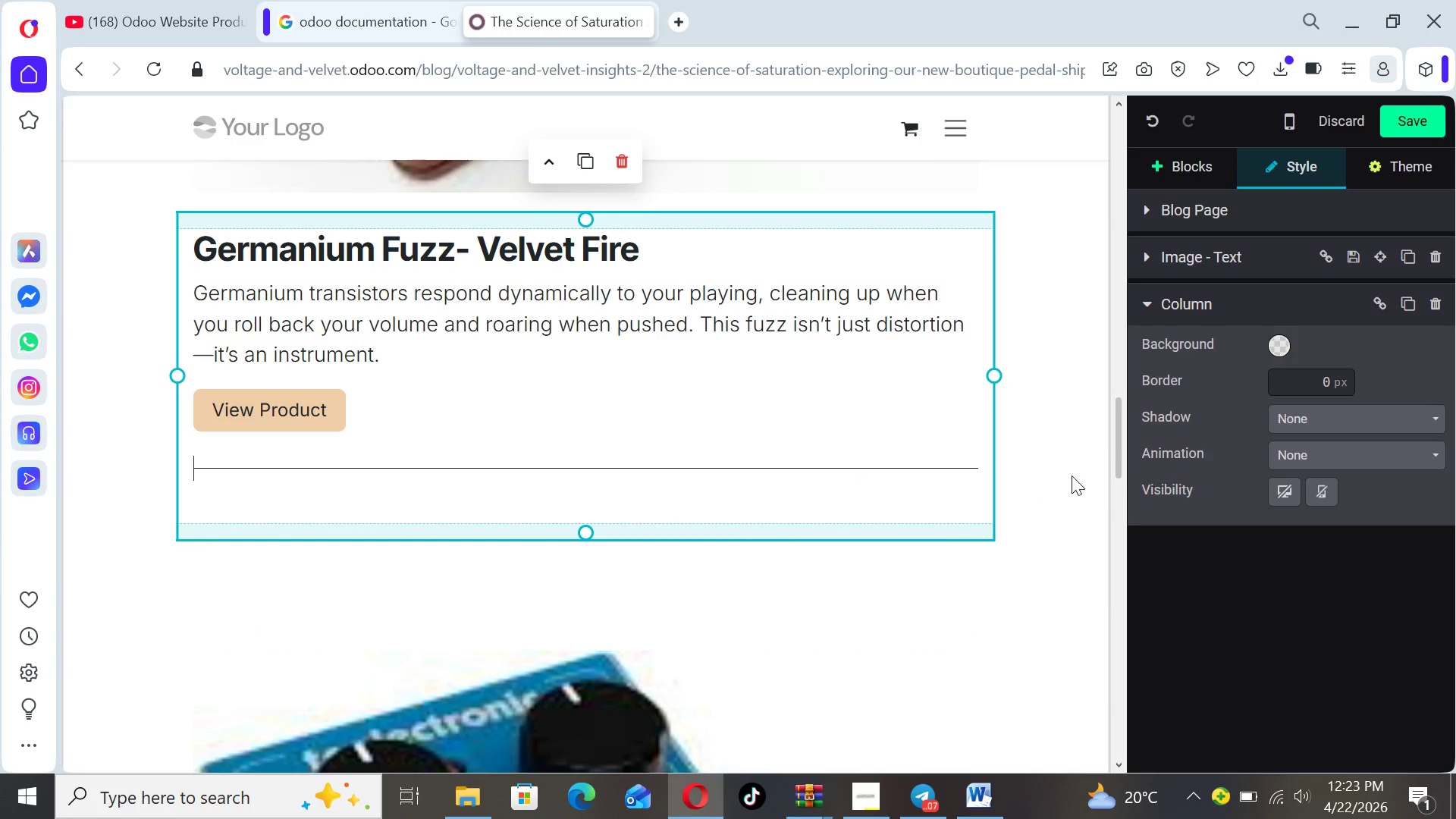 
left_click_drag(start_coordinate=[1113, 463], to_coordinate=[1098, 338])
 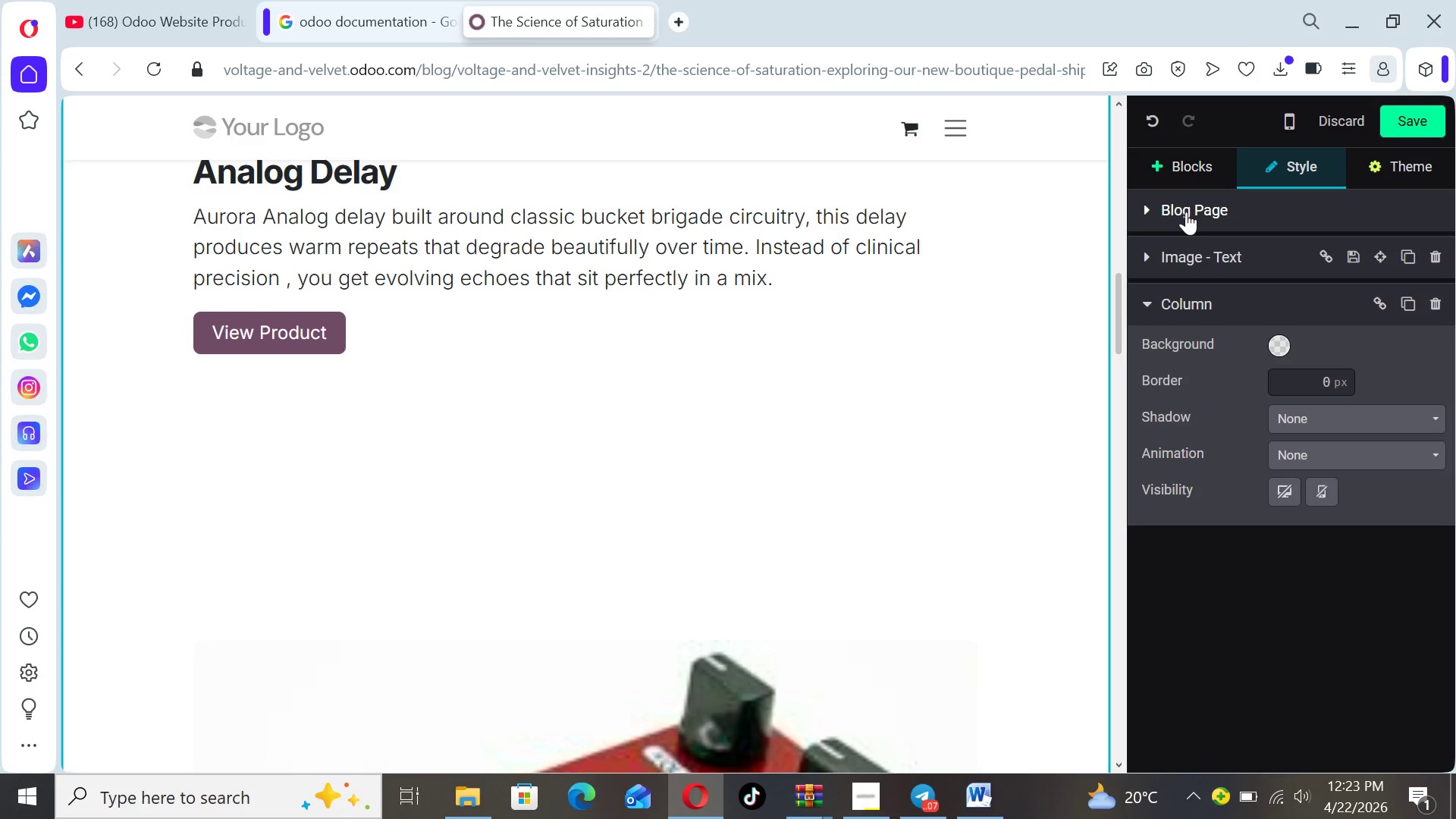 
left_click([1187, 168])
 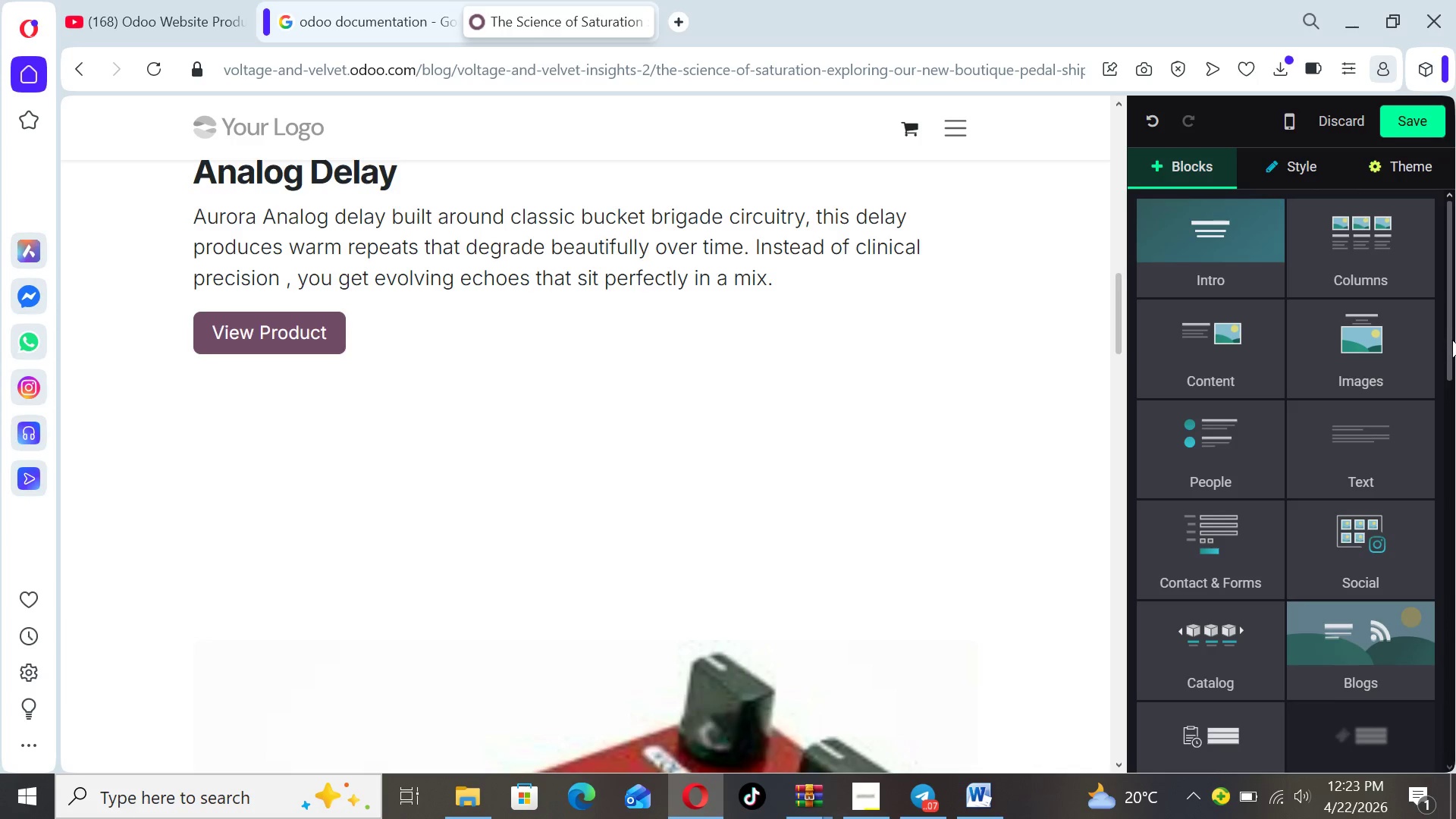 
left_click_drag(start_coordinate=[1449, 340], to_coordinate=[1455, 497])
 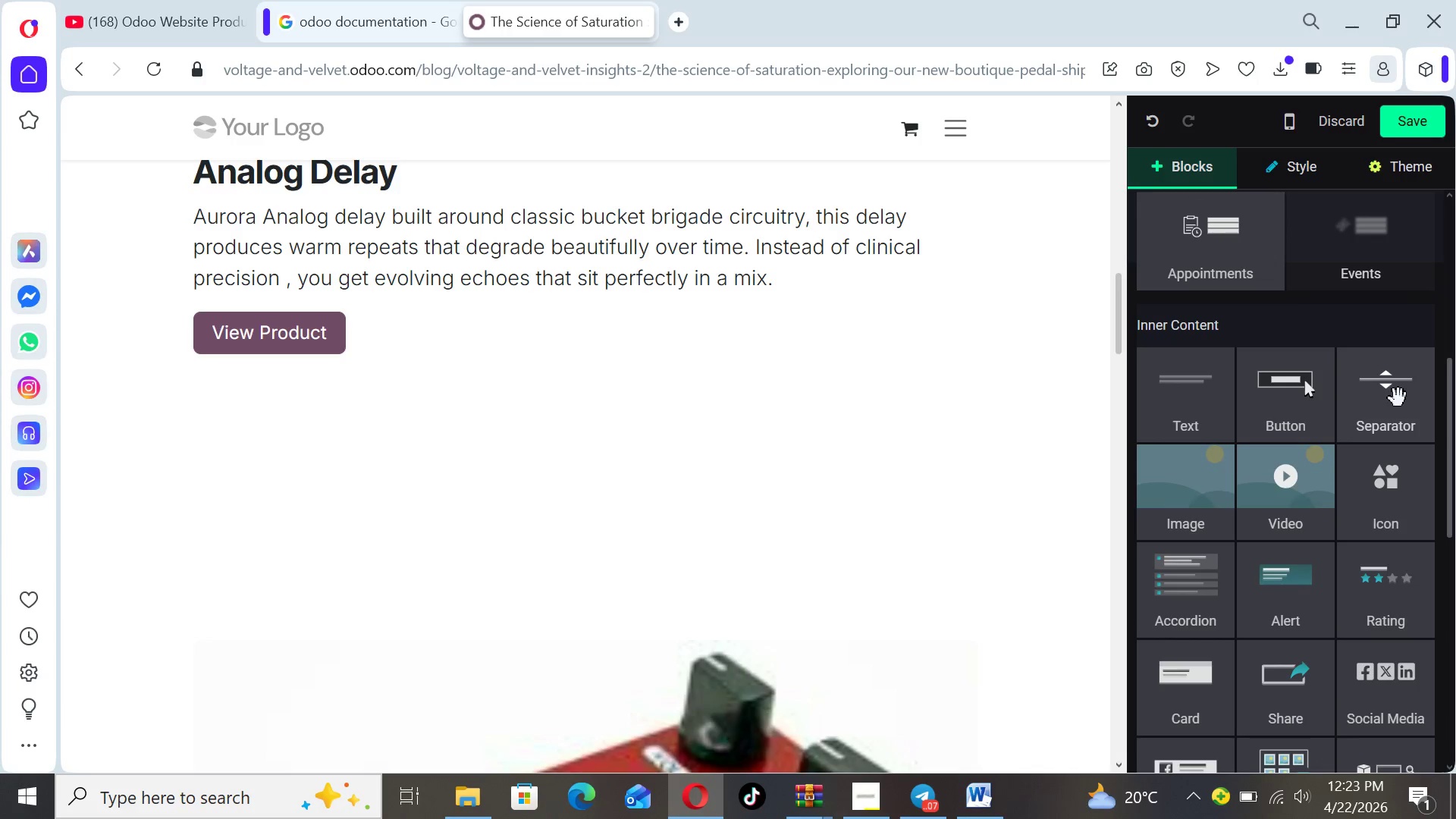 
left_click_drag(start_coordinate=[1398, 398], to_coordinate=[874, 454])
 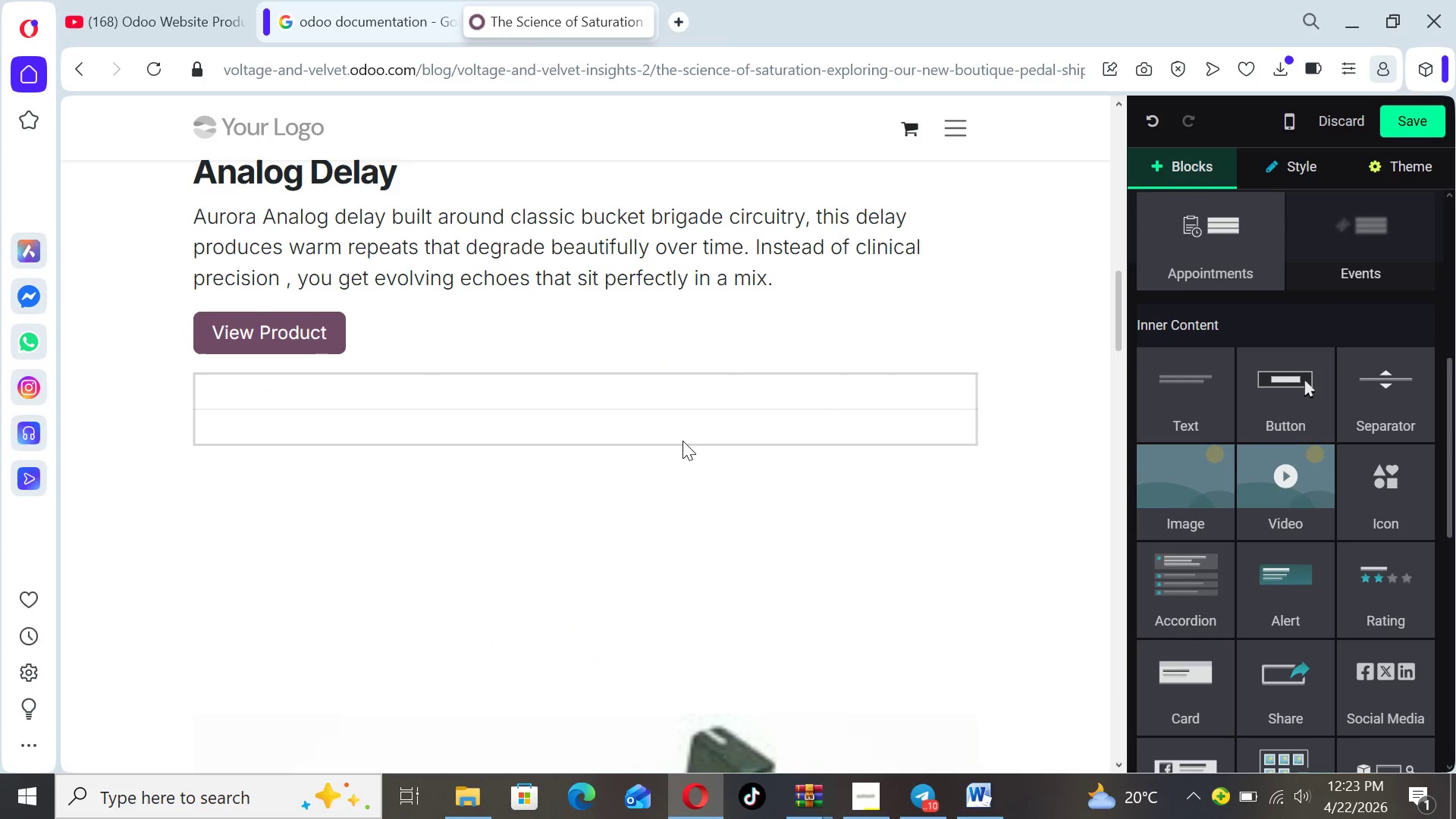 
left_click([682, 438])
 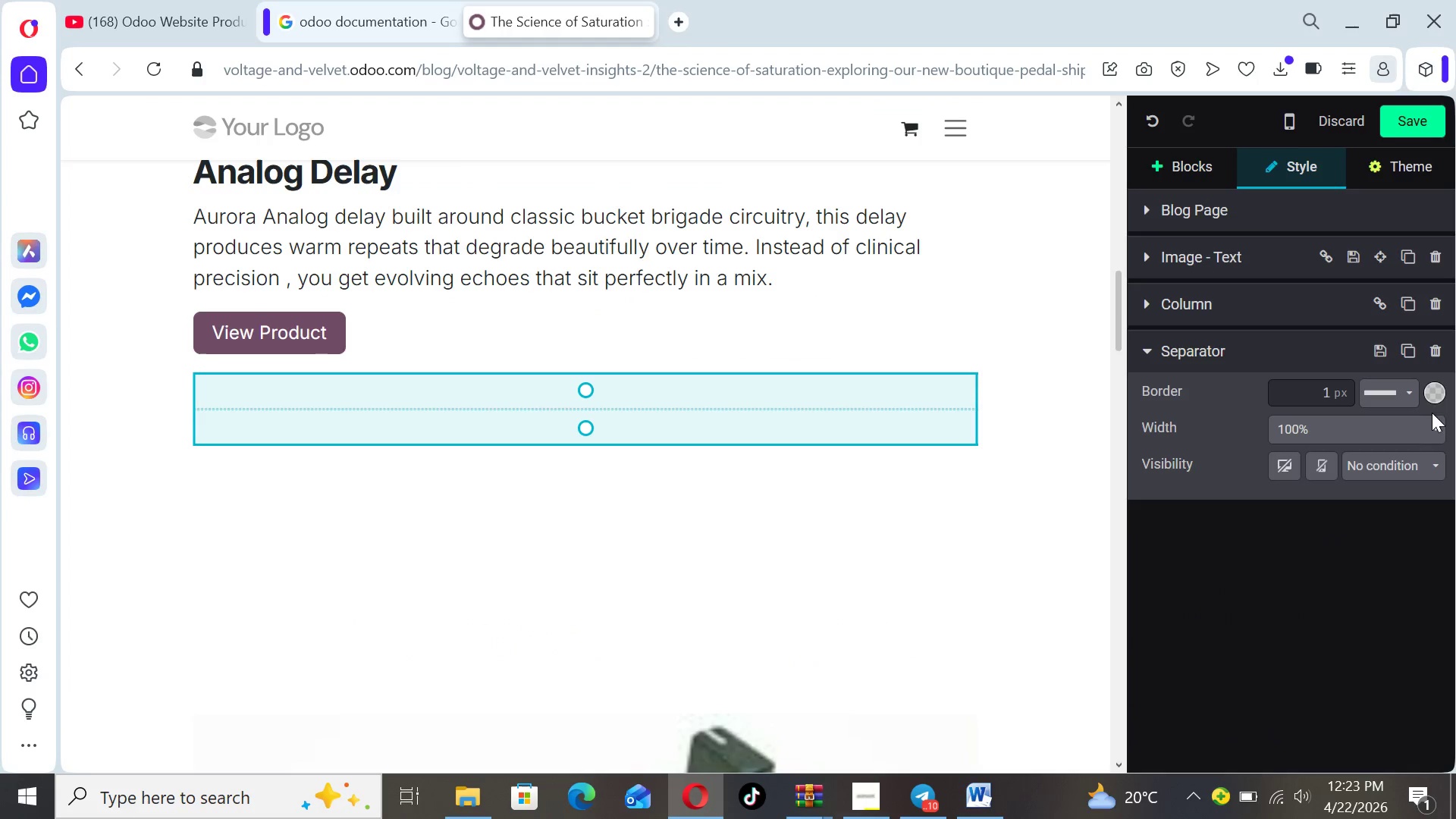 
left_click([1436, 392])
 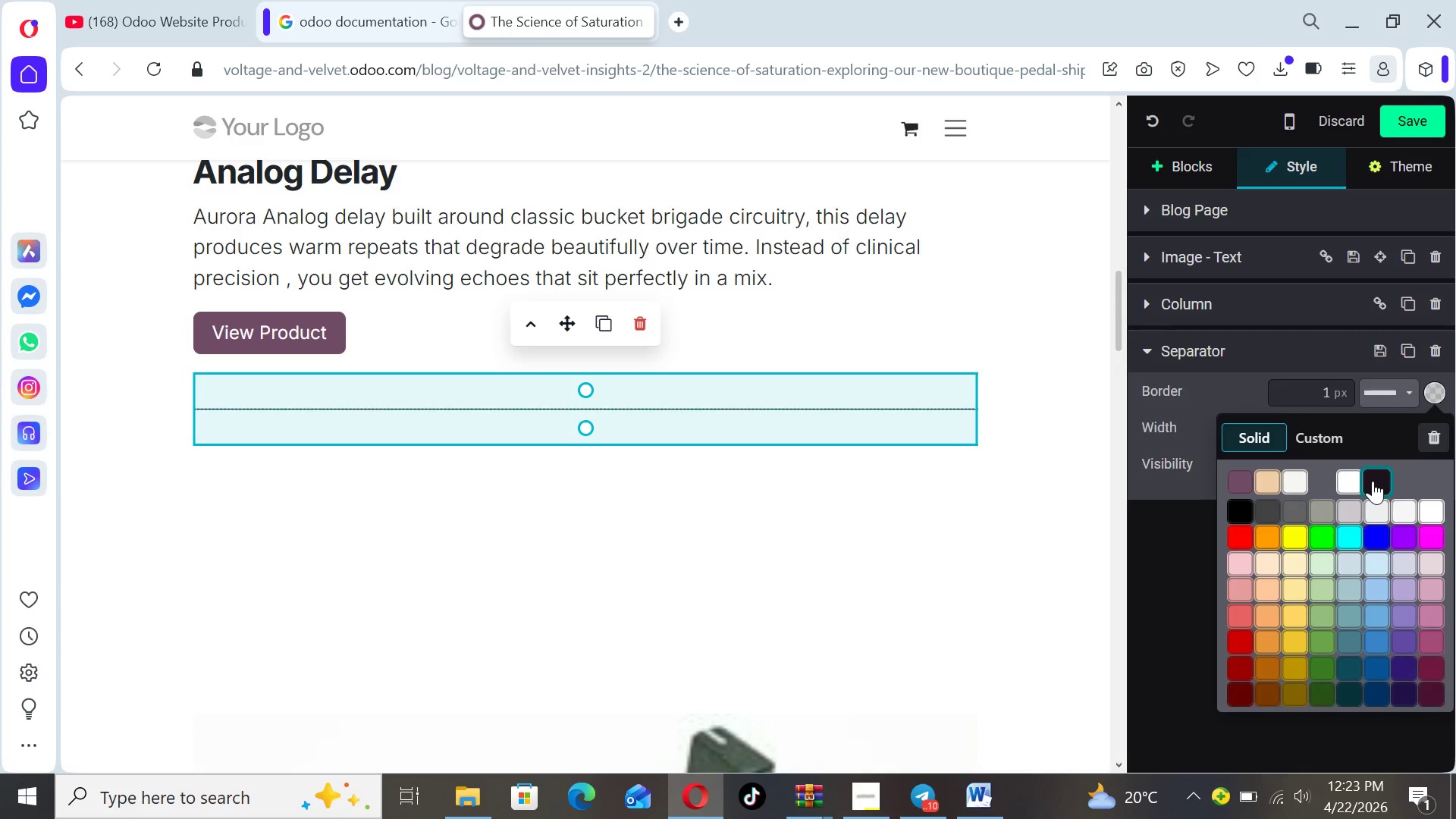 
left_click([1373, 481])
 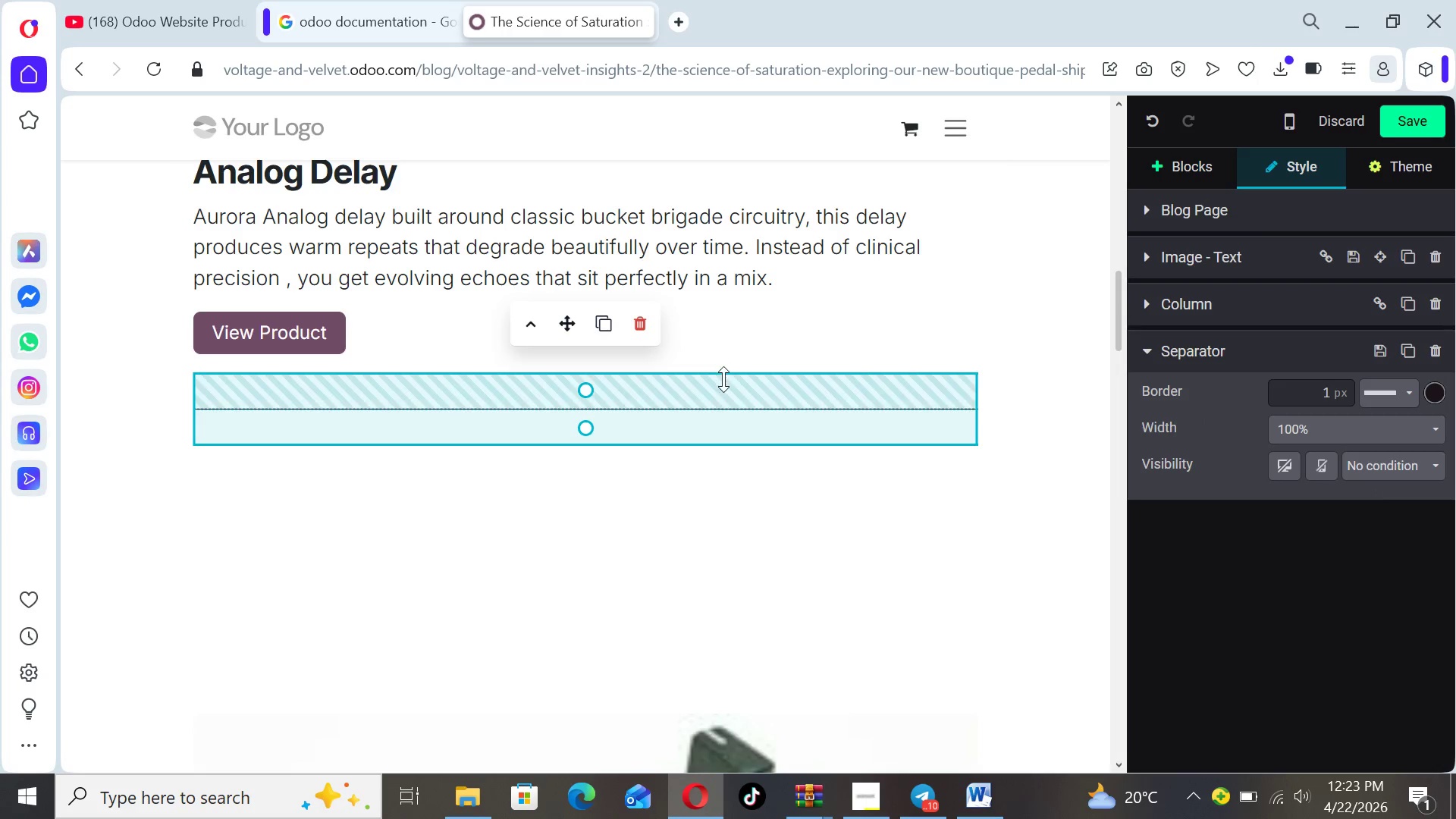 
left_click([723, 492])
 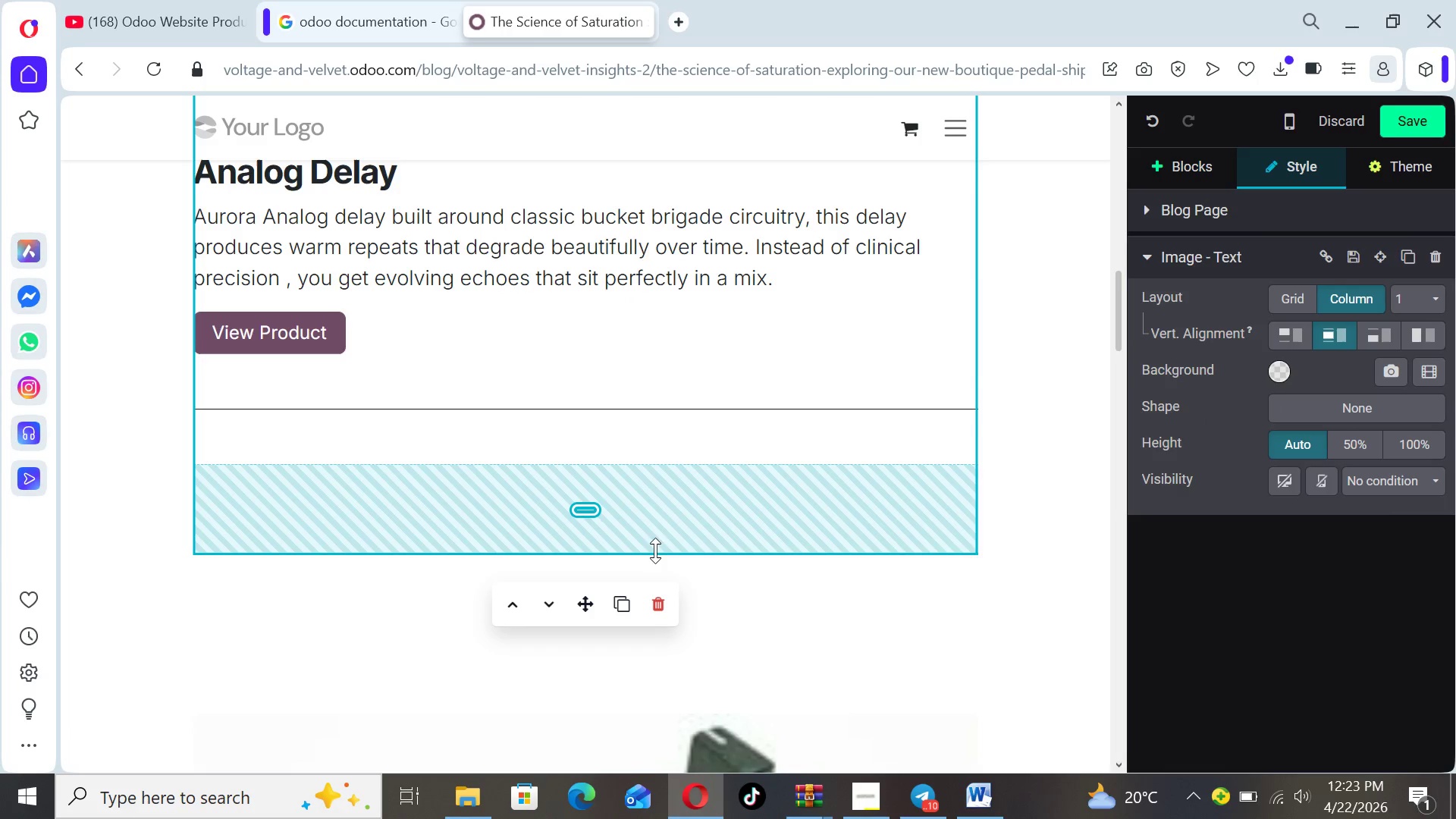 
left_click_drag(start_coordinate=[654, 555], to_coordinate=[648, 466])
 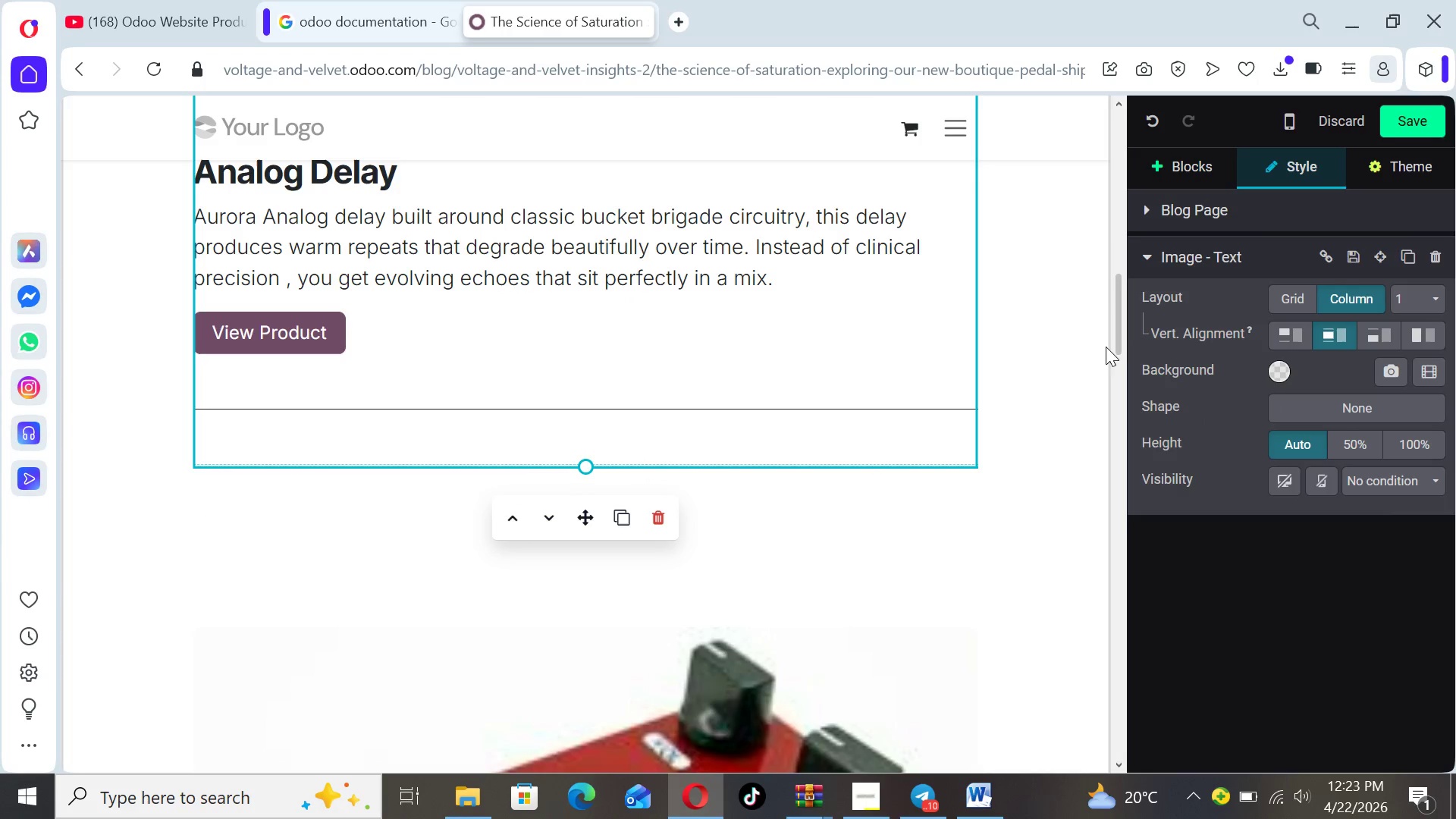 
left_click_drag(start_coordinate=[1117, 347], to_coordinate=[1115, 297])
 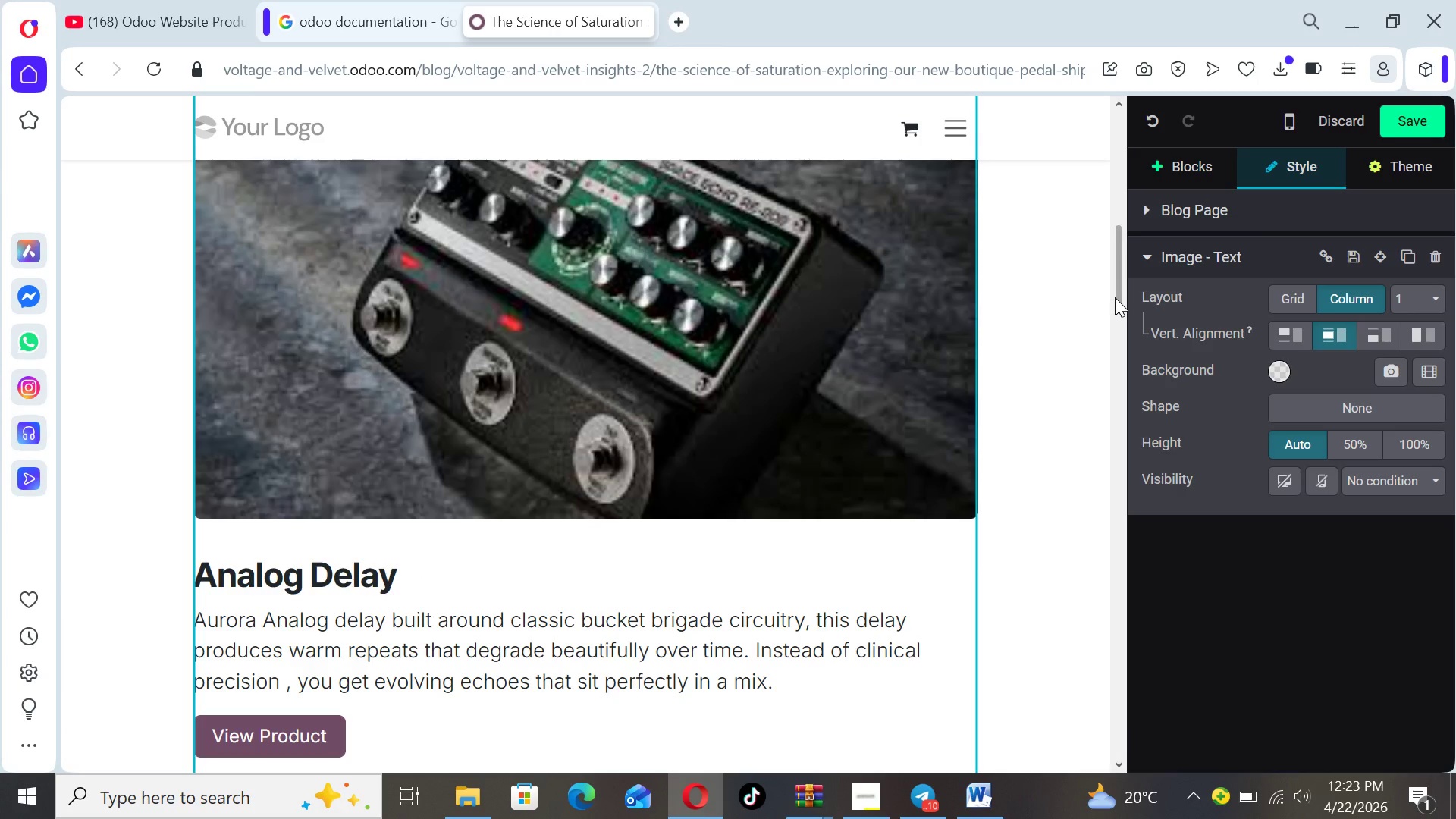 
left_click_drag(start_coordinate=[1115, 297], to_coordinate=[1154, 171])
 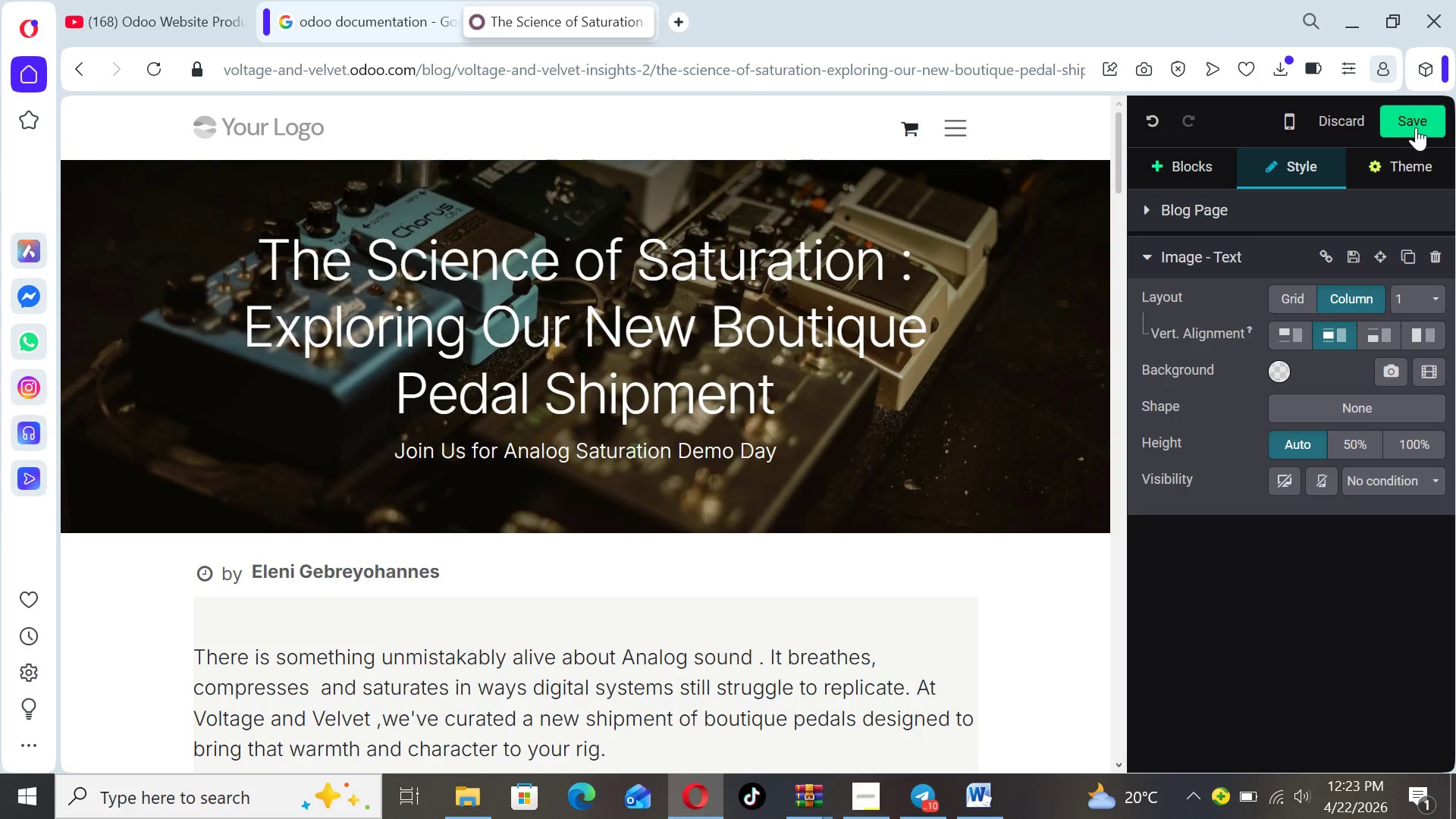 
left_click([1415, 127])
 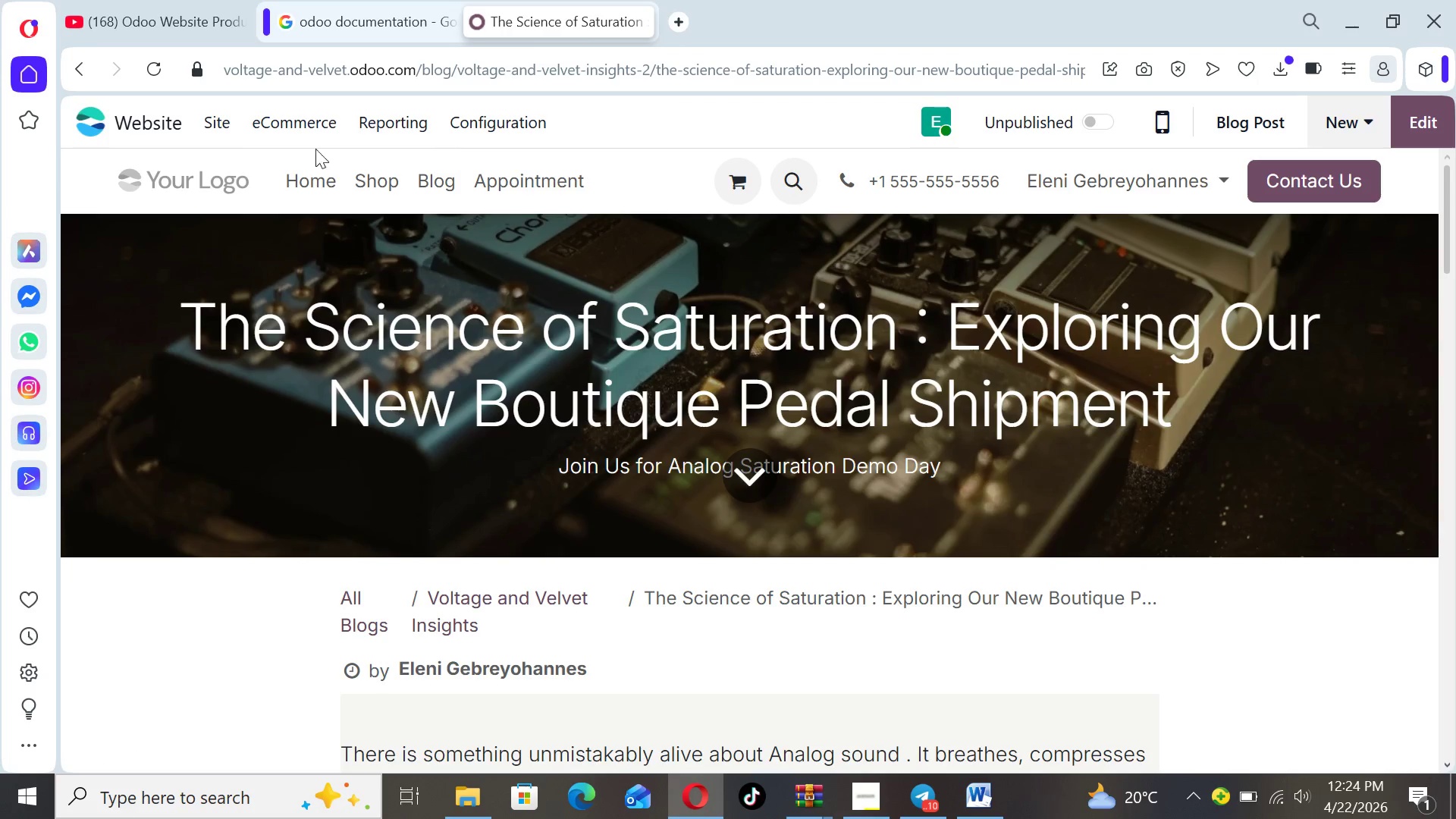 
left_click([457, 119])
 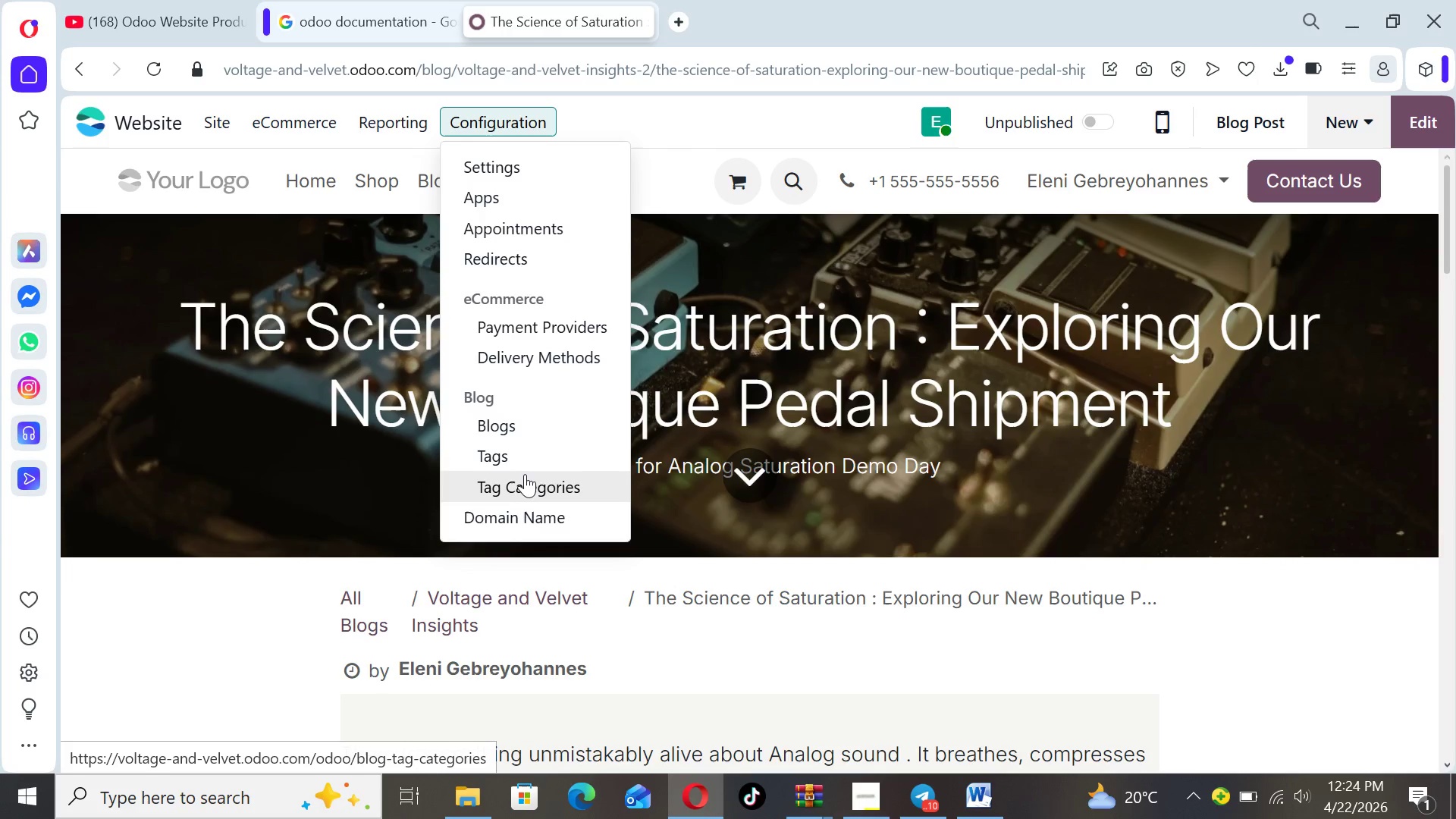 
left_click([526, 480])
 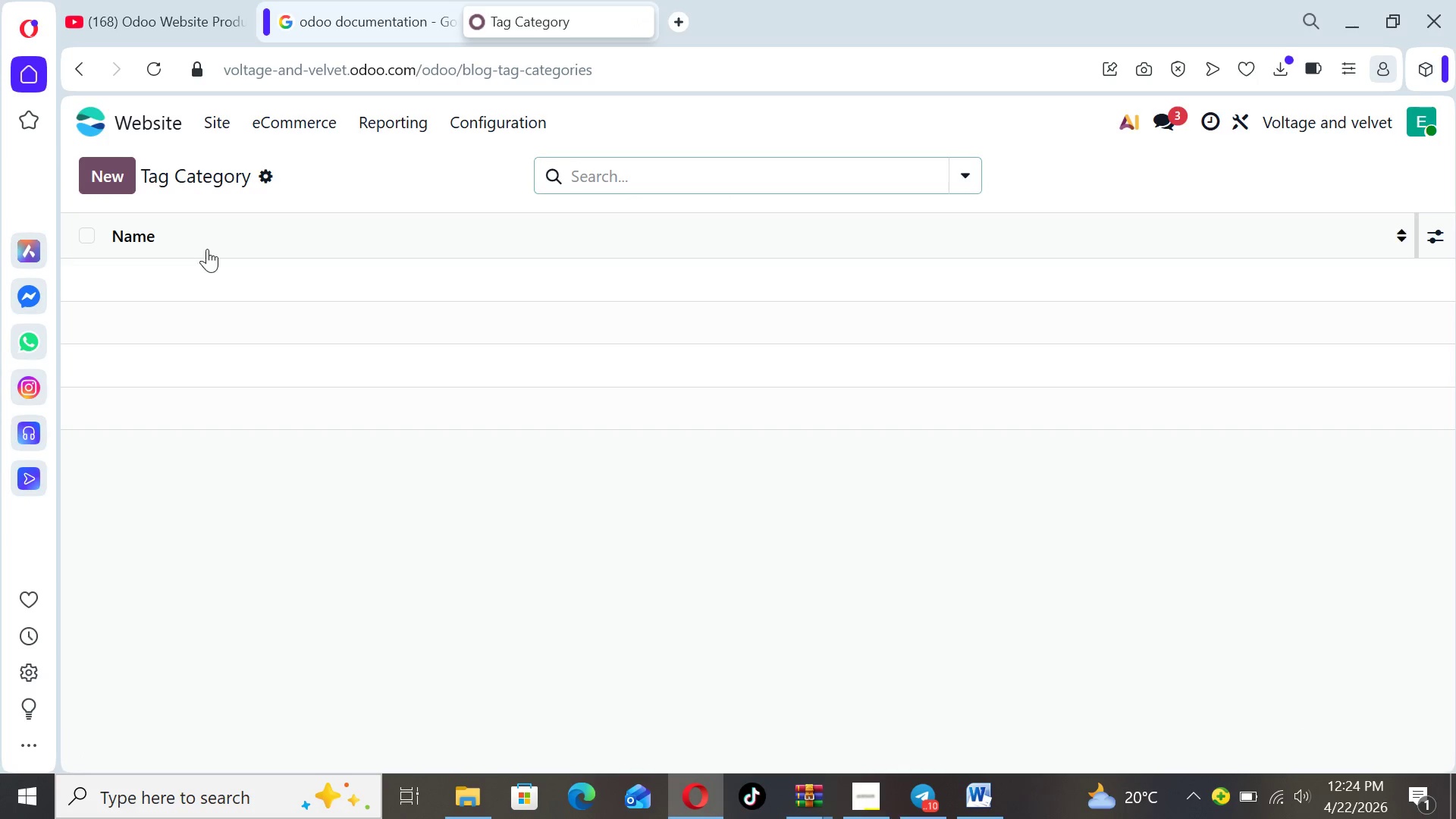 
left_click([111, 182])
 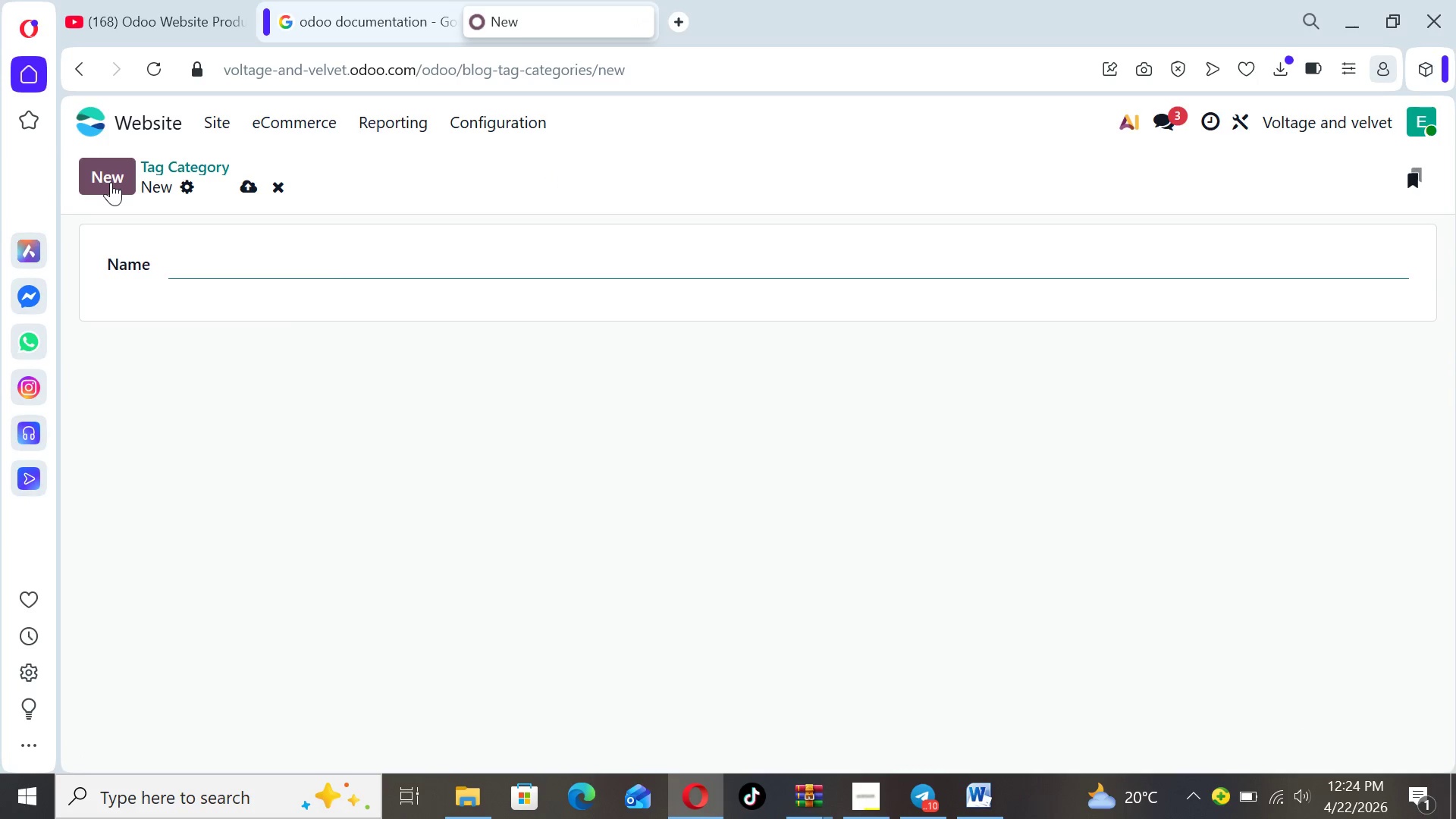 
type(Eve nts)
key(Backspace)
key(Backspace)
key(Backspace)
key(Backspace)
type(n )
key(Backspace)
type(ts)
 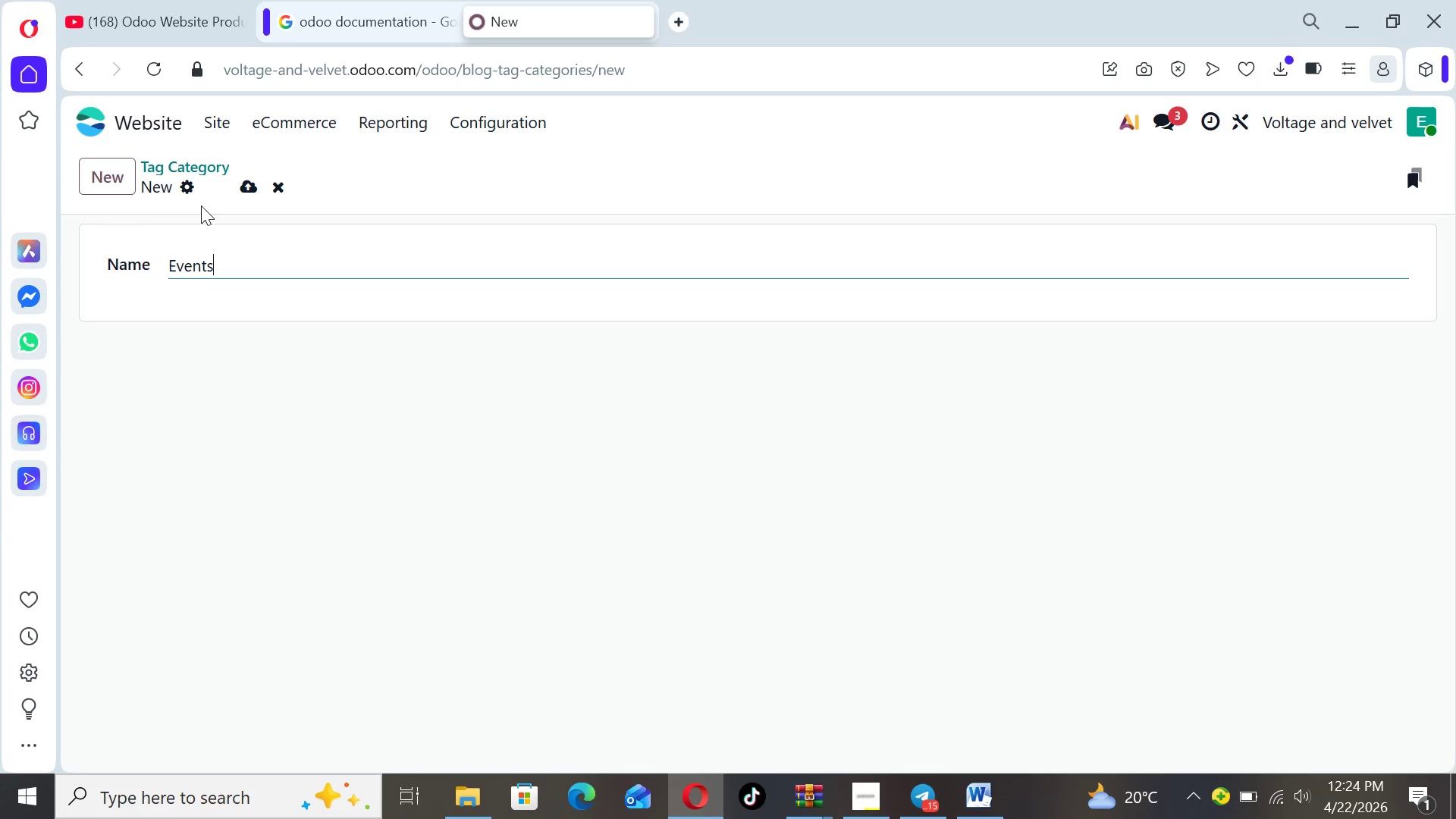 
left_click([245, 192])
 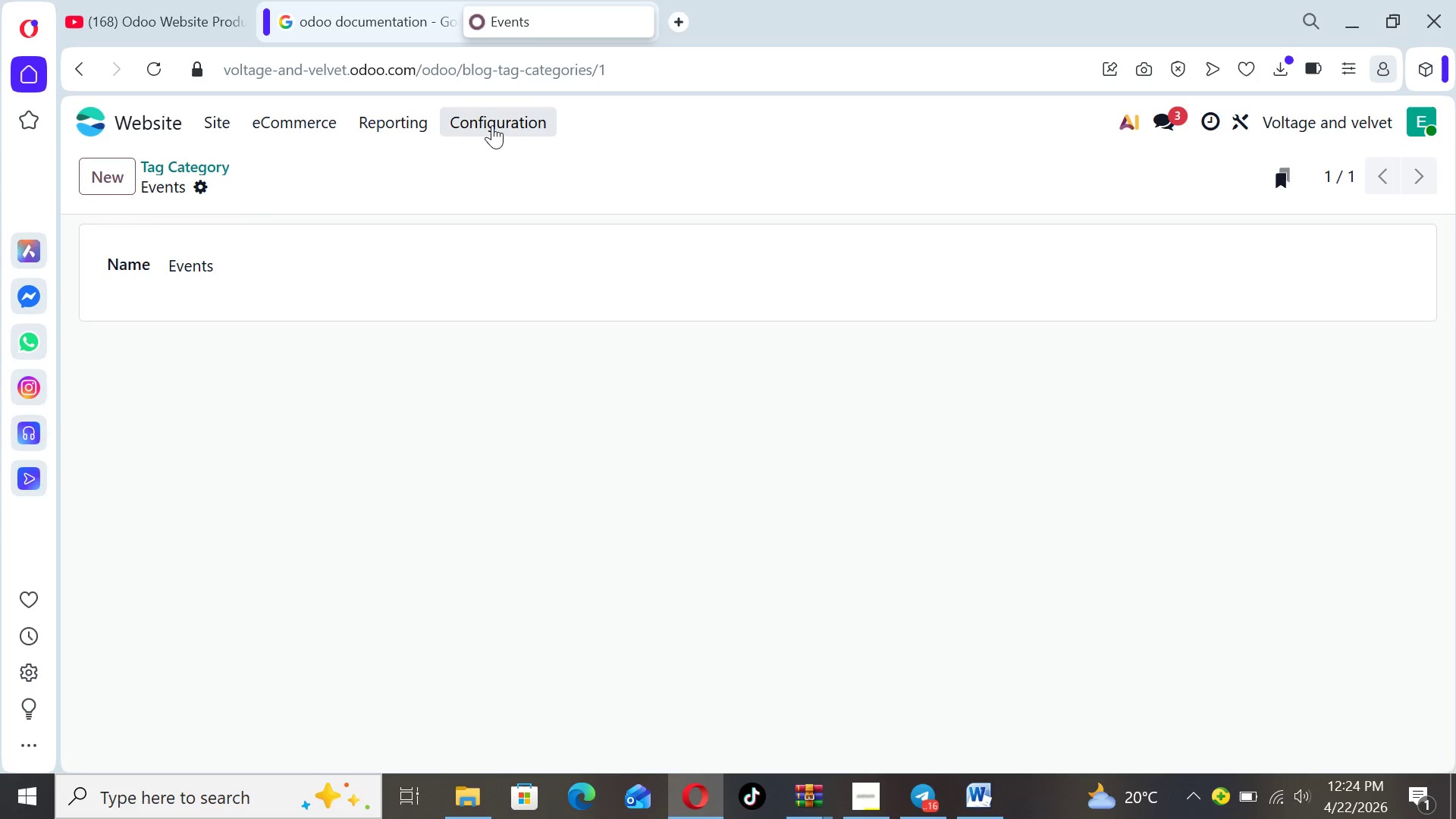 
left_click([495, 126])
 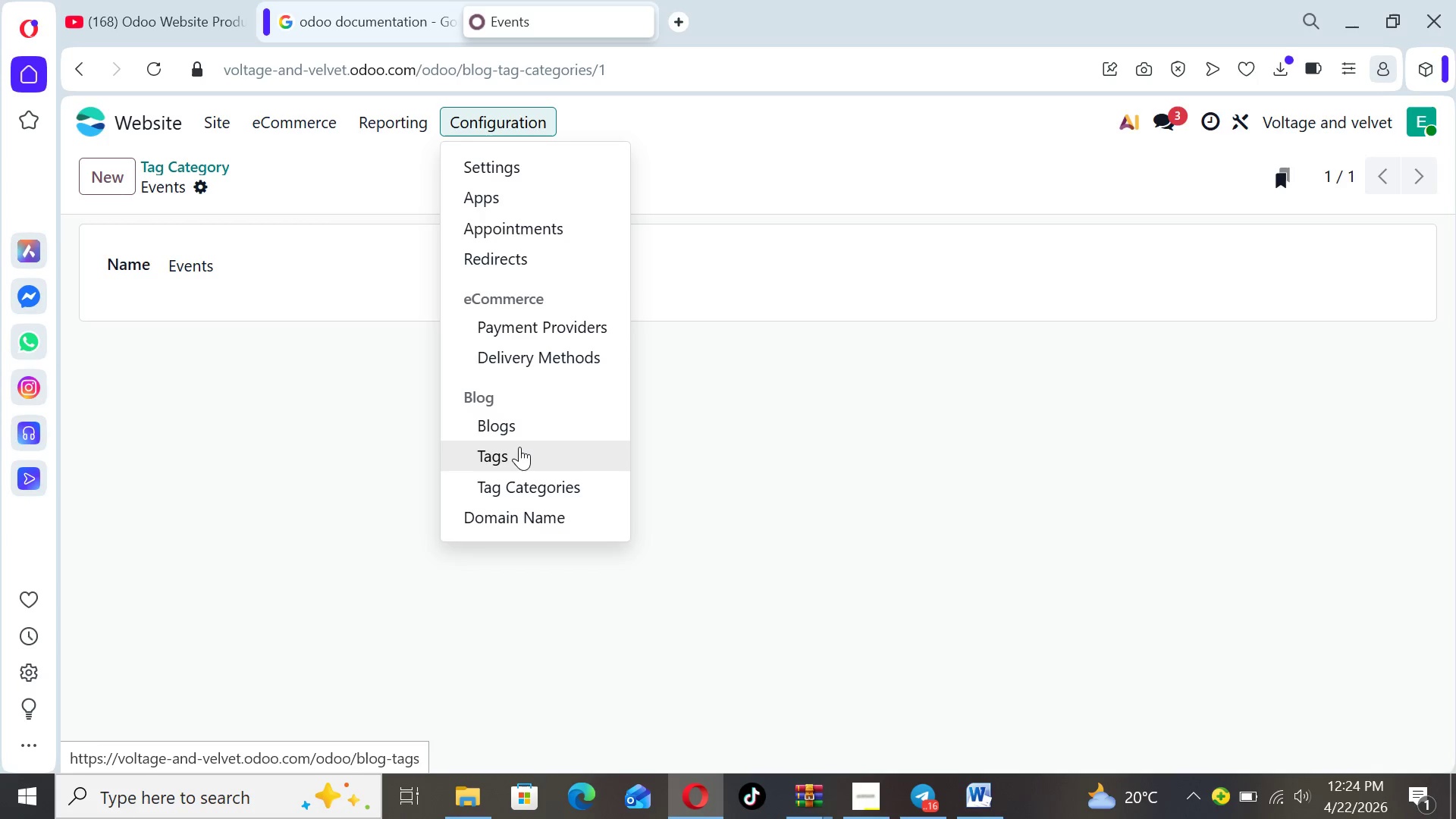 
left_click([519, 447])
 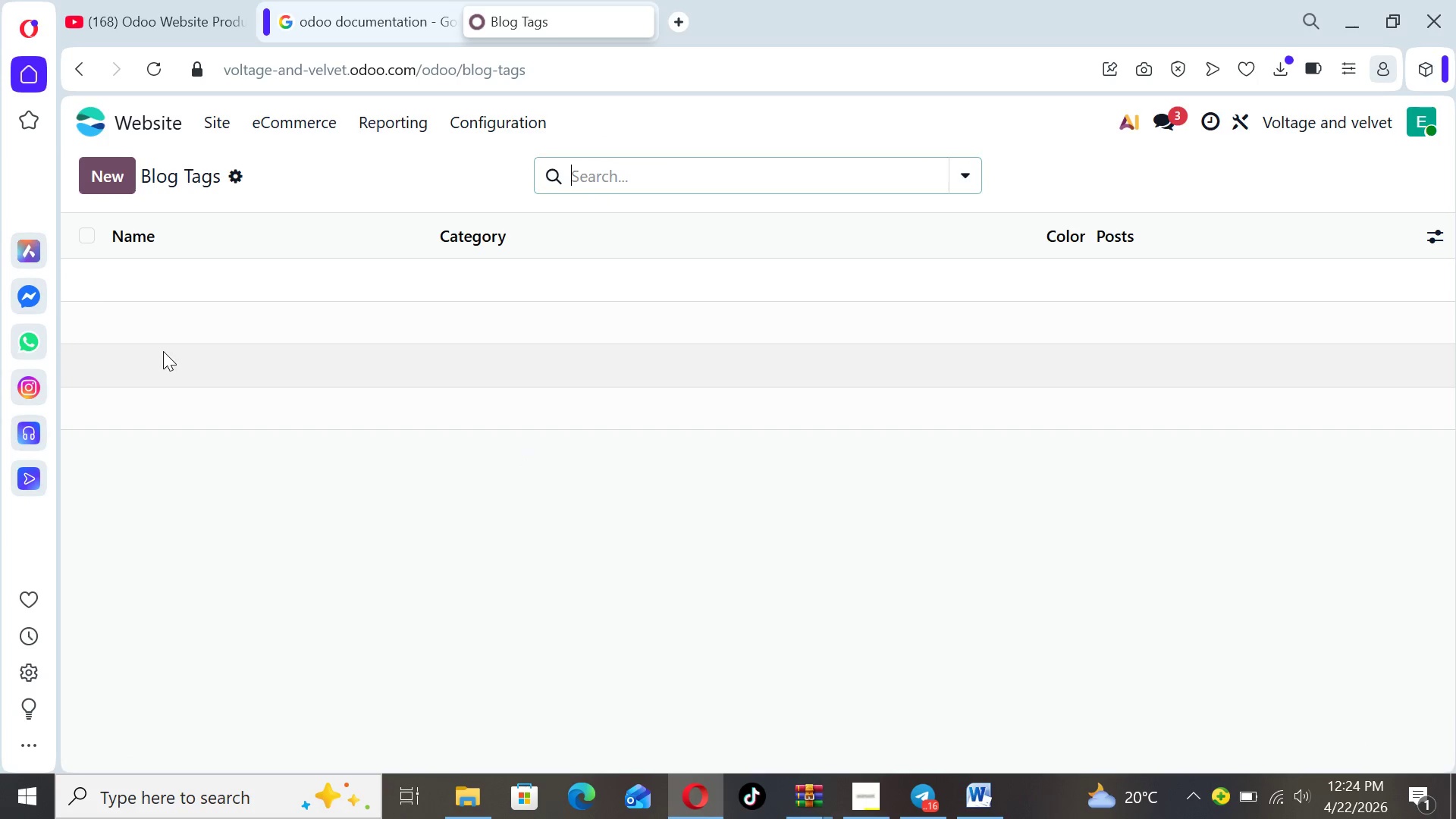 
left_click([107, 162])
 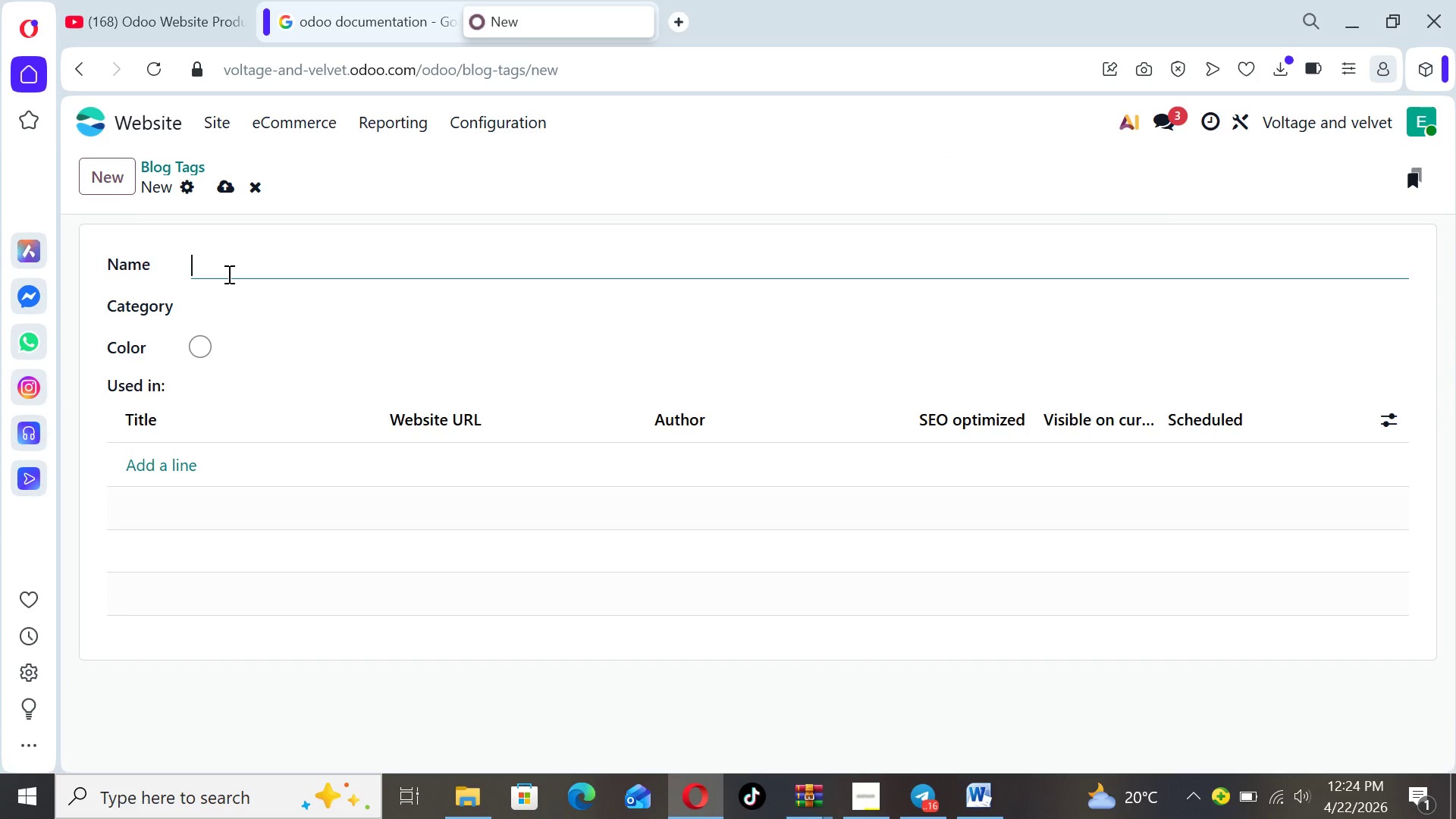 
type(Demo Day)
 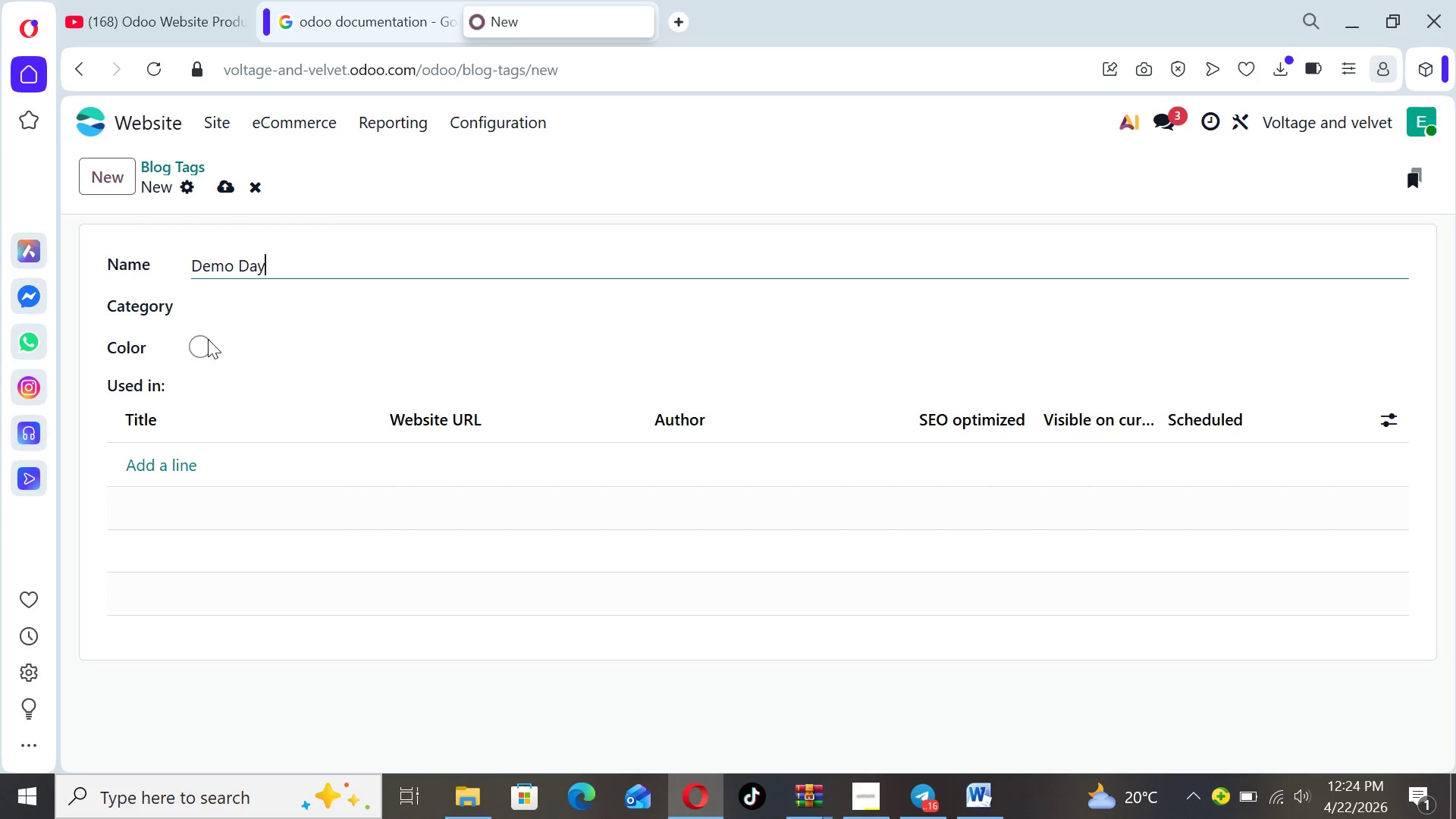 
left_click([207, 342])
 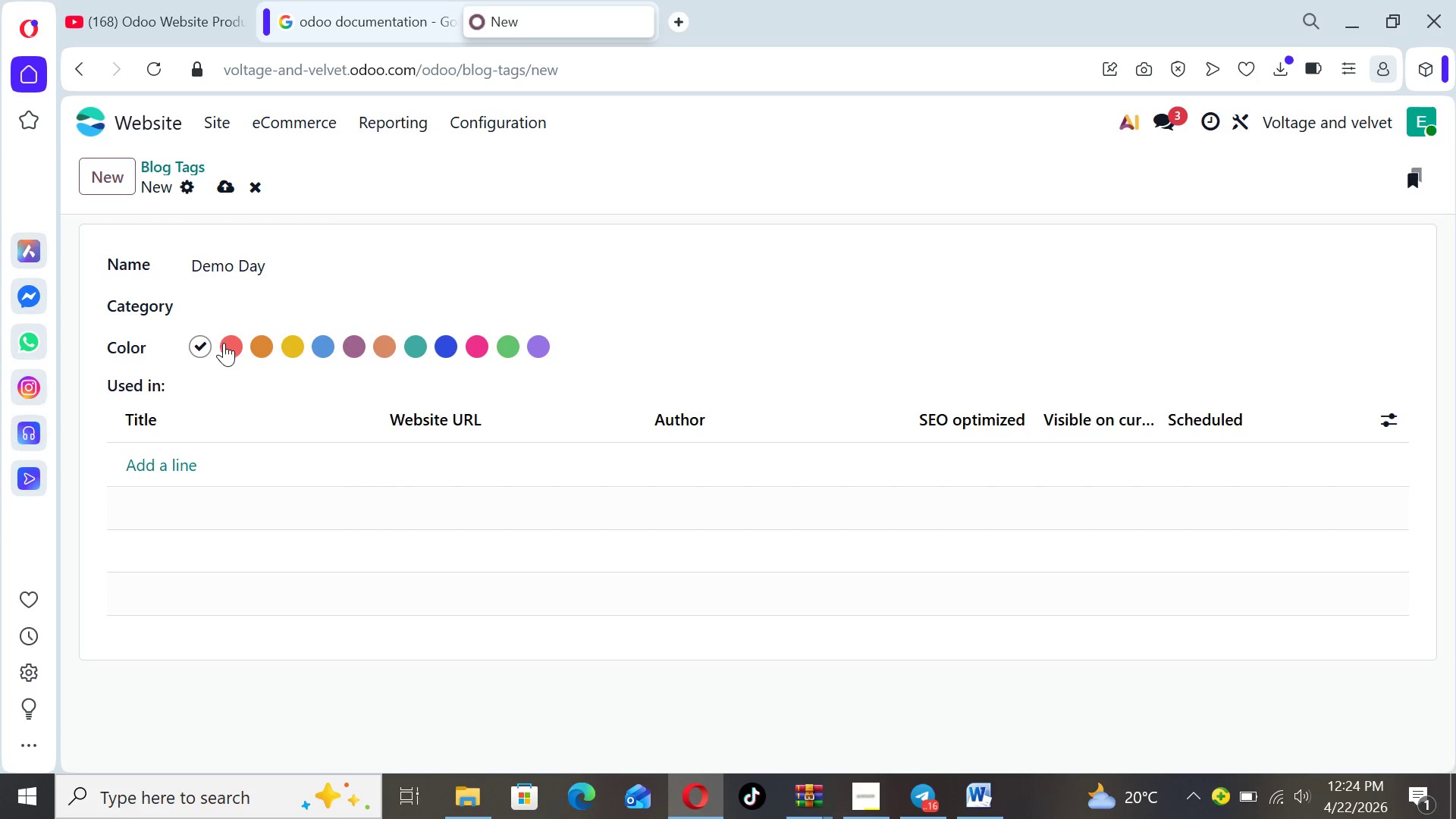 
left_click([237, 343])
 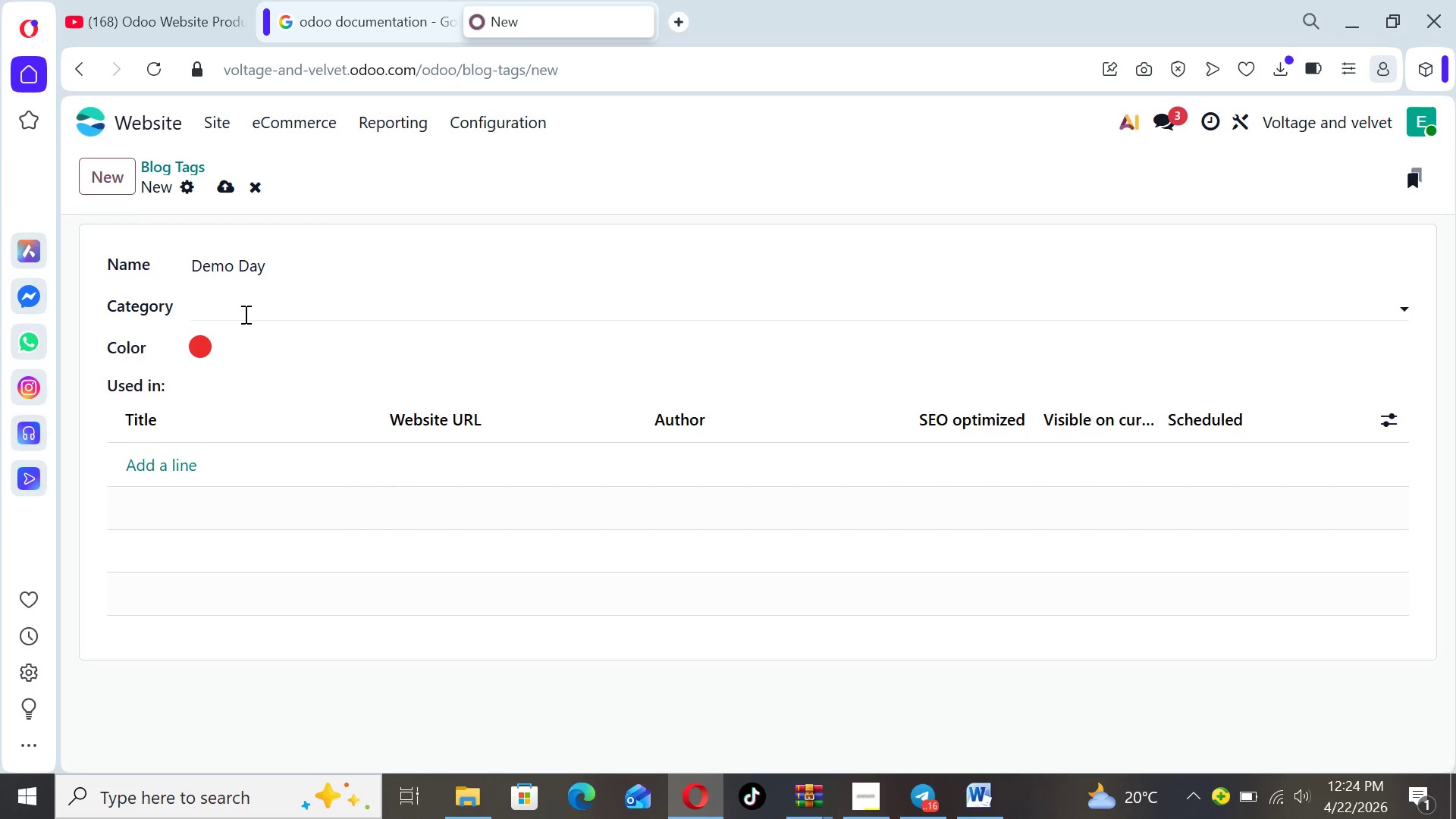 
left_click([244, 308])
 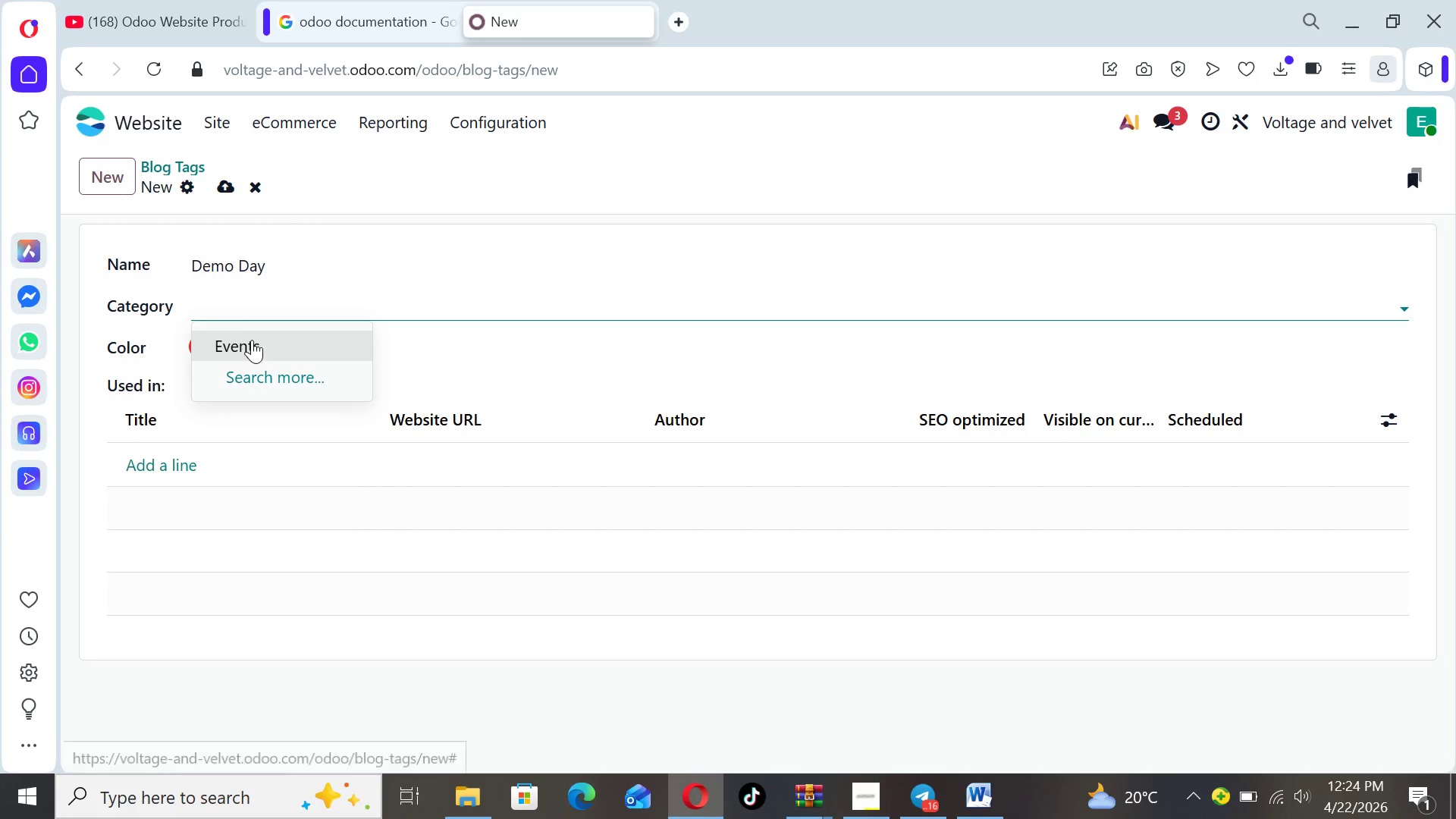 
left_click([252, 343])
 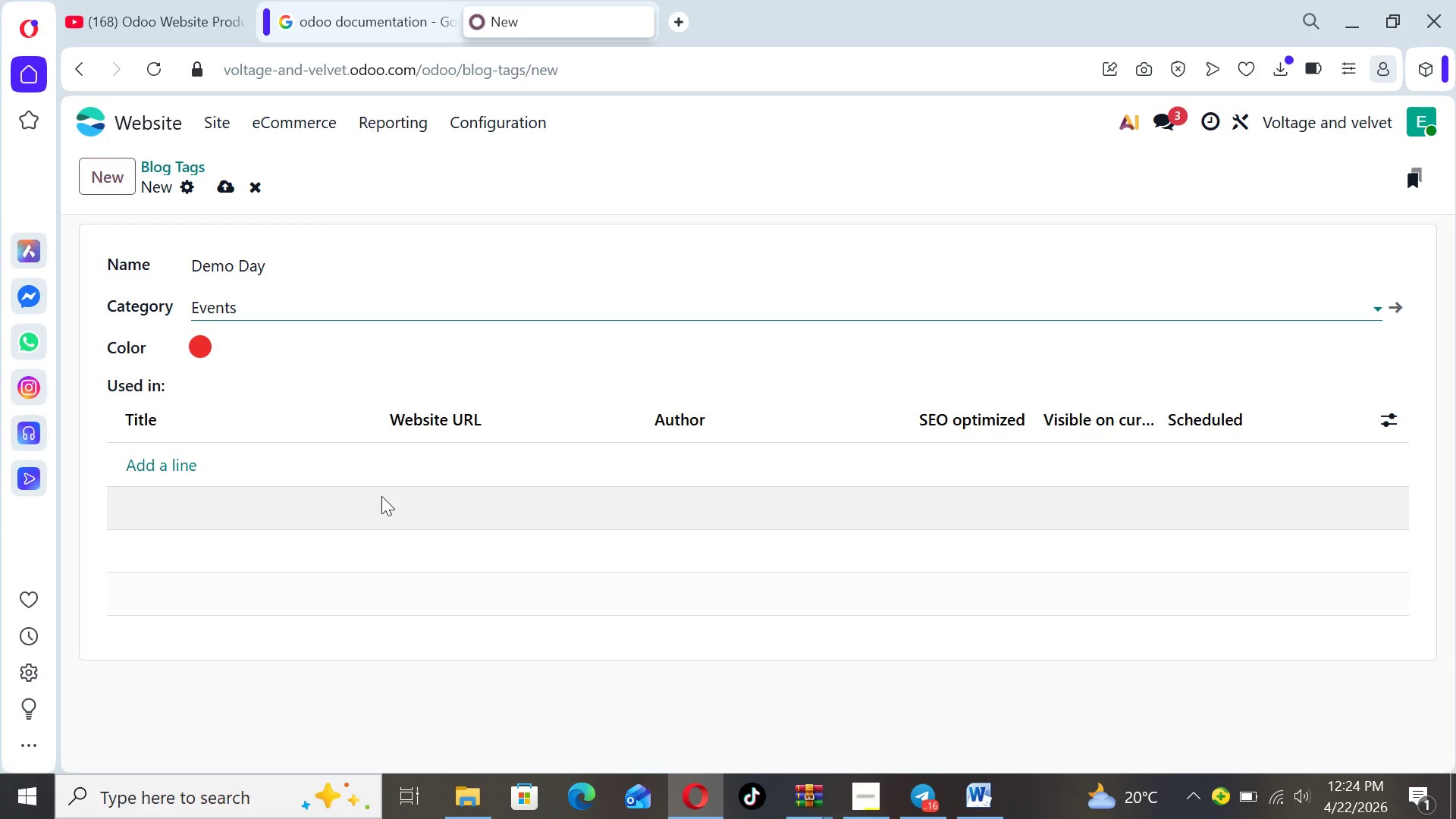 
wait(11.17)
 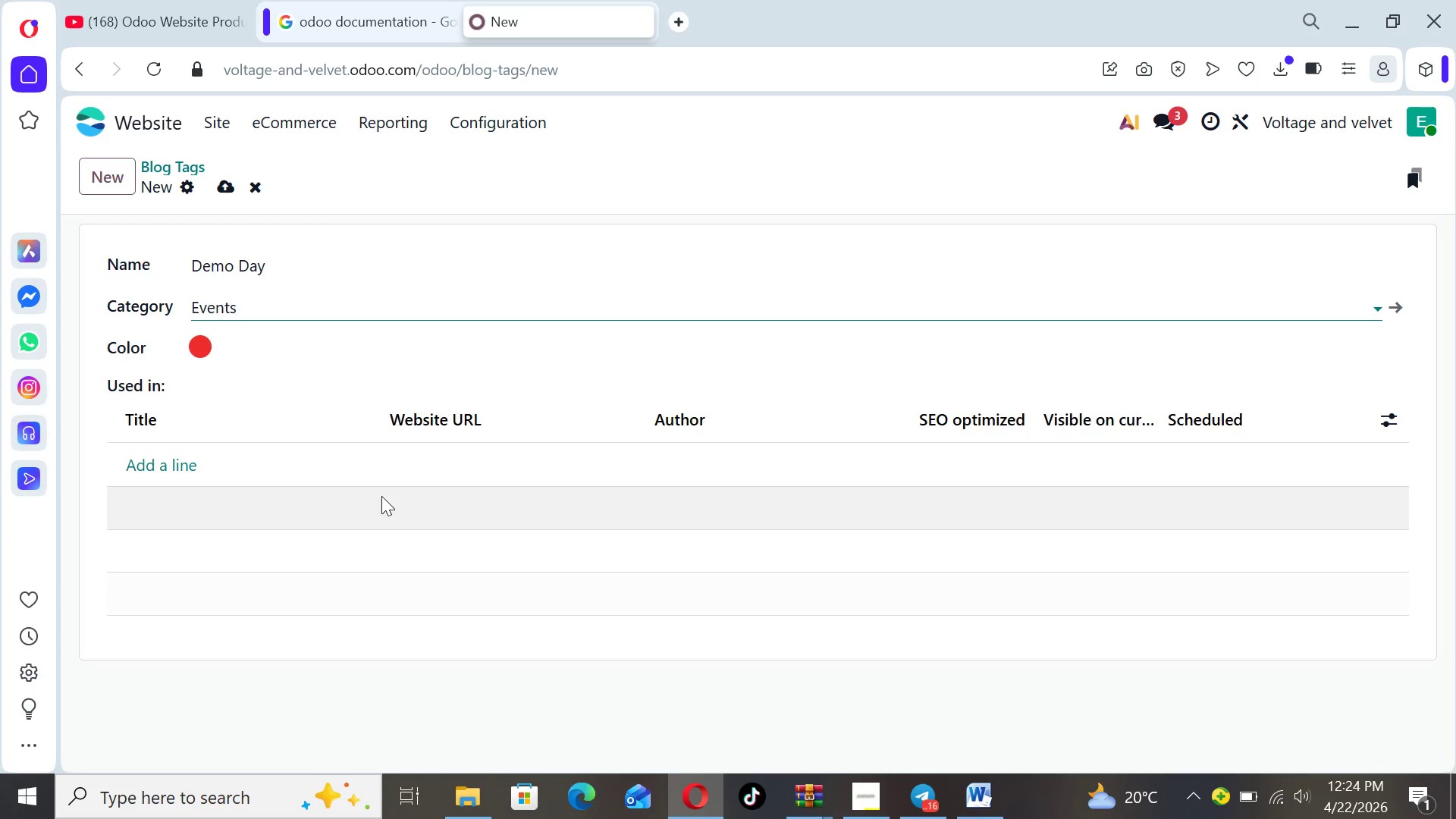 
left_click([224, 184])
 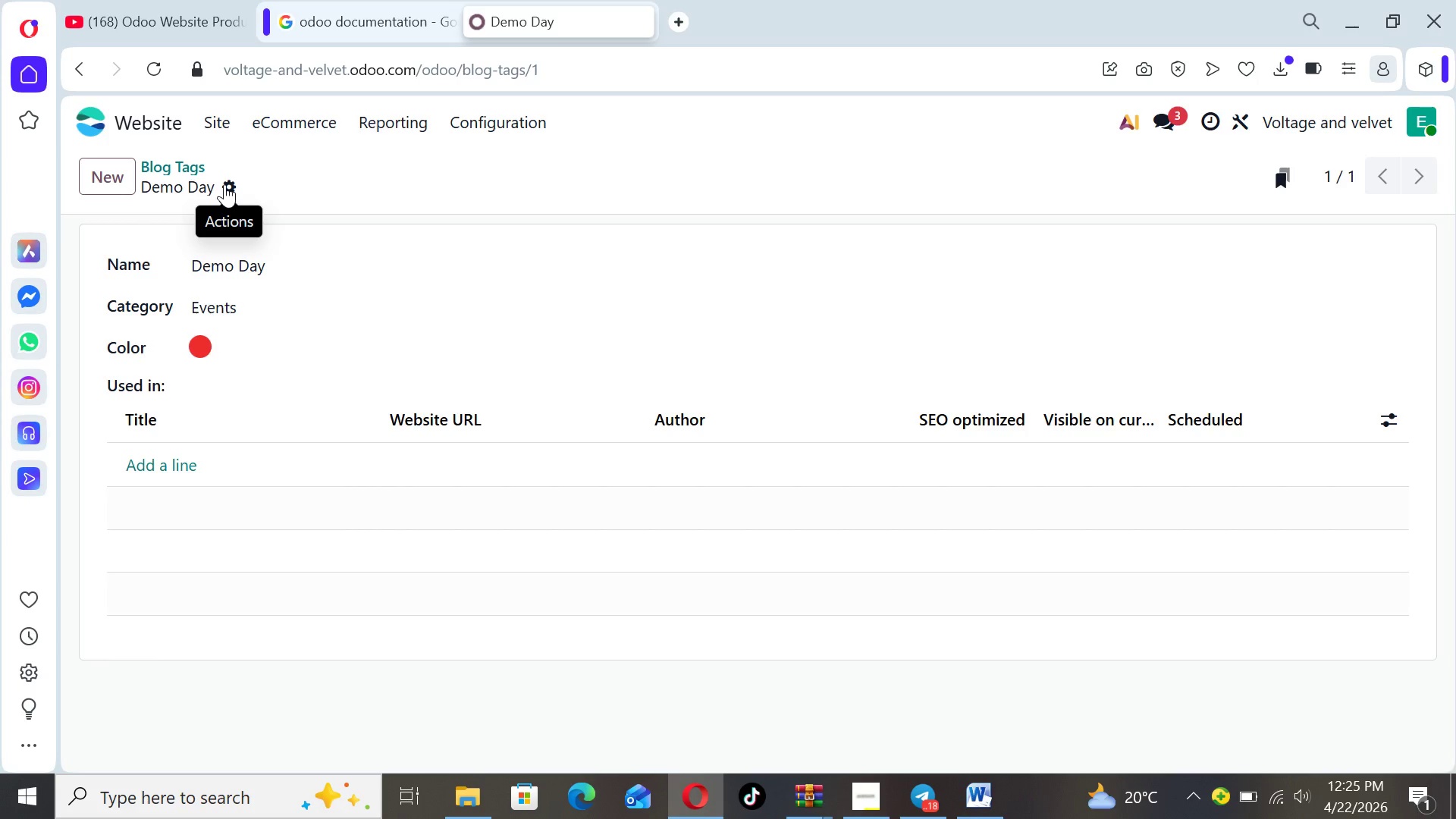 
wait(22.41)
 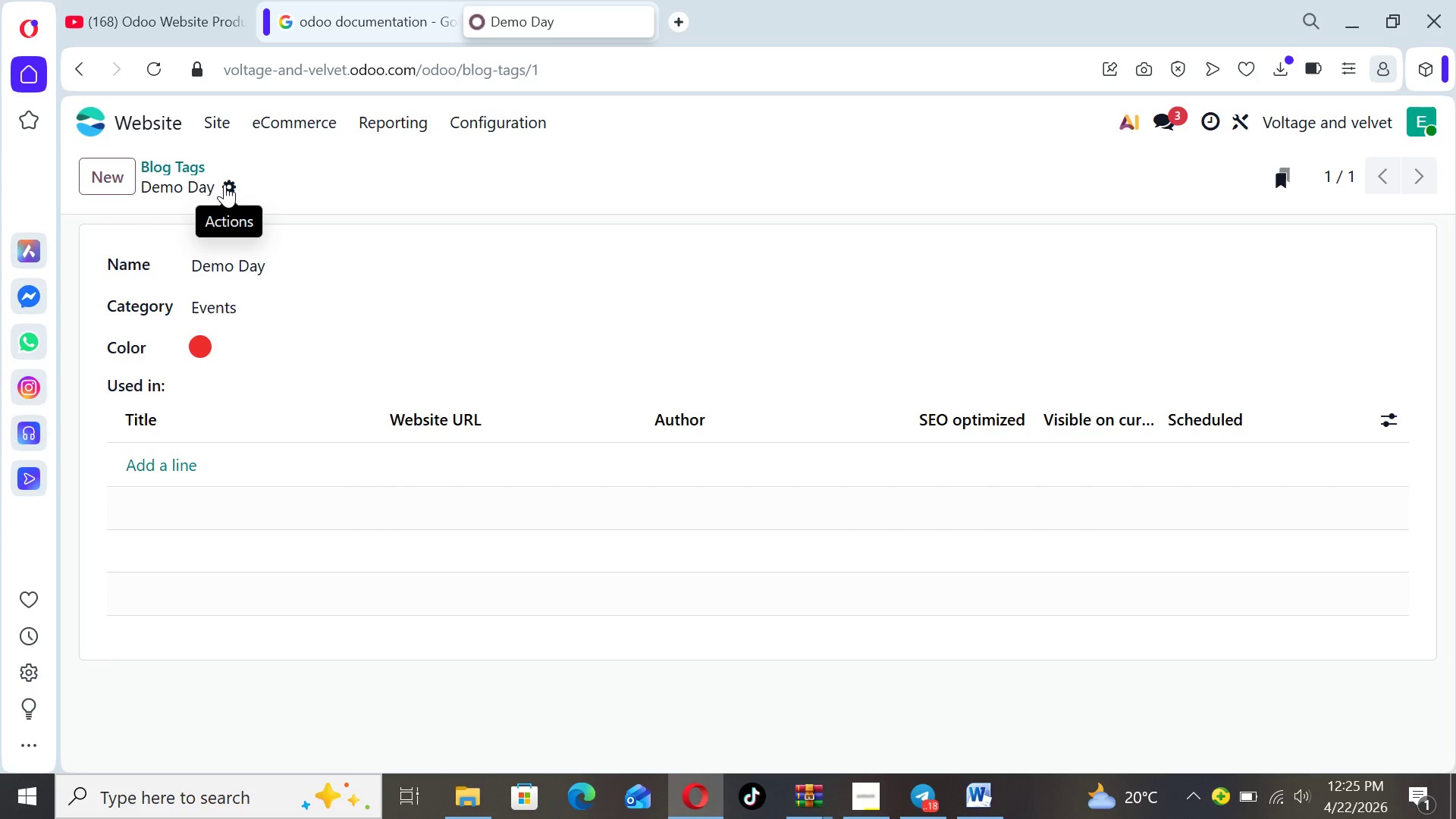 
left_click([211, 116])
 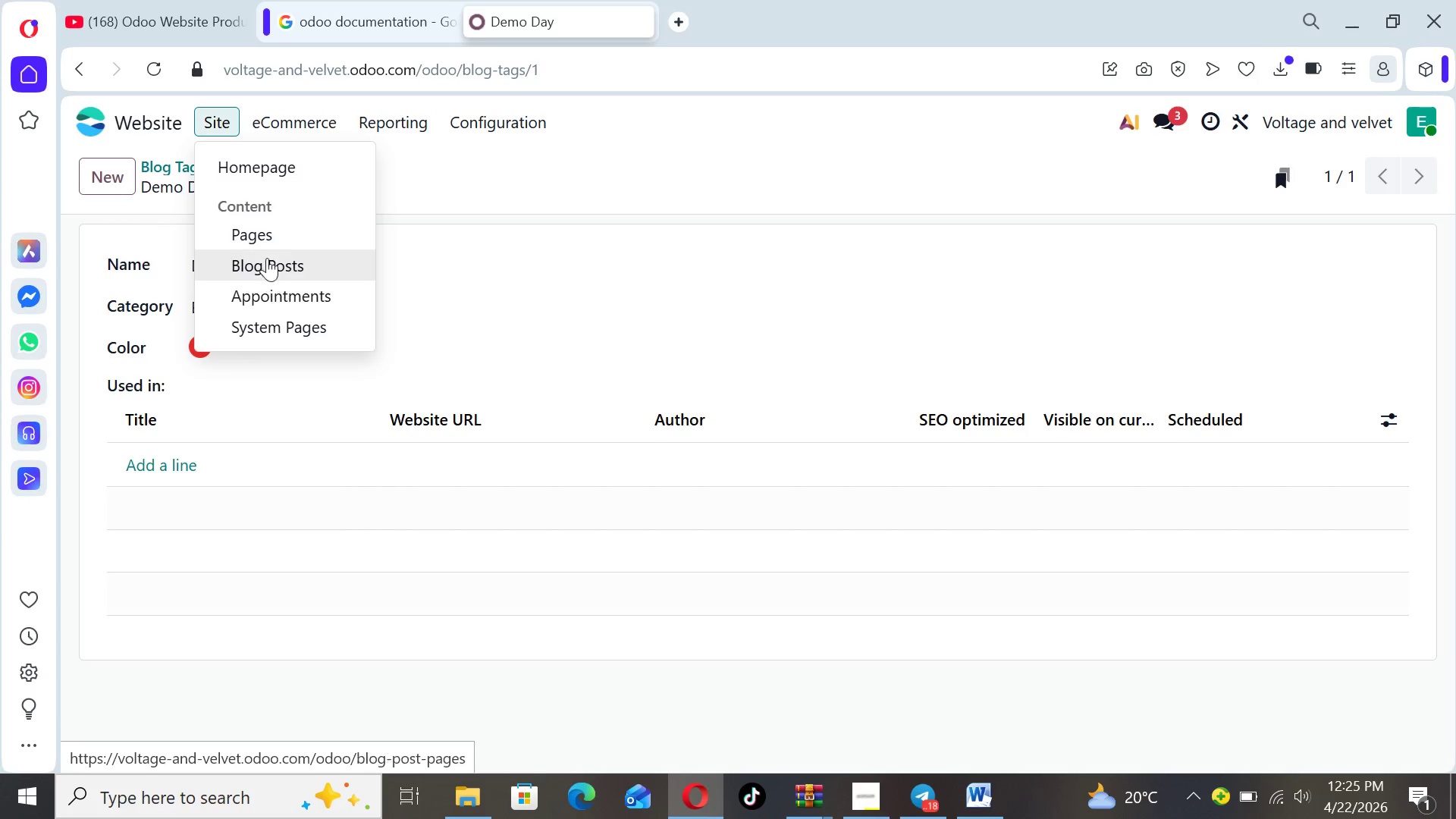 
left_click([266, 255])
 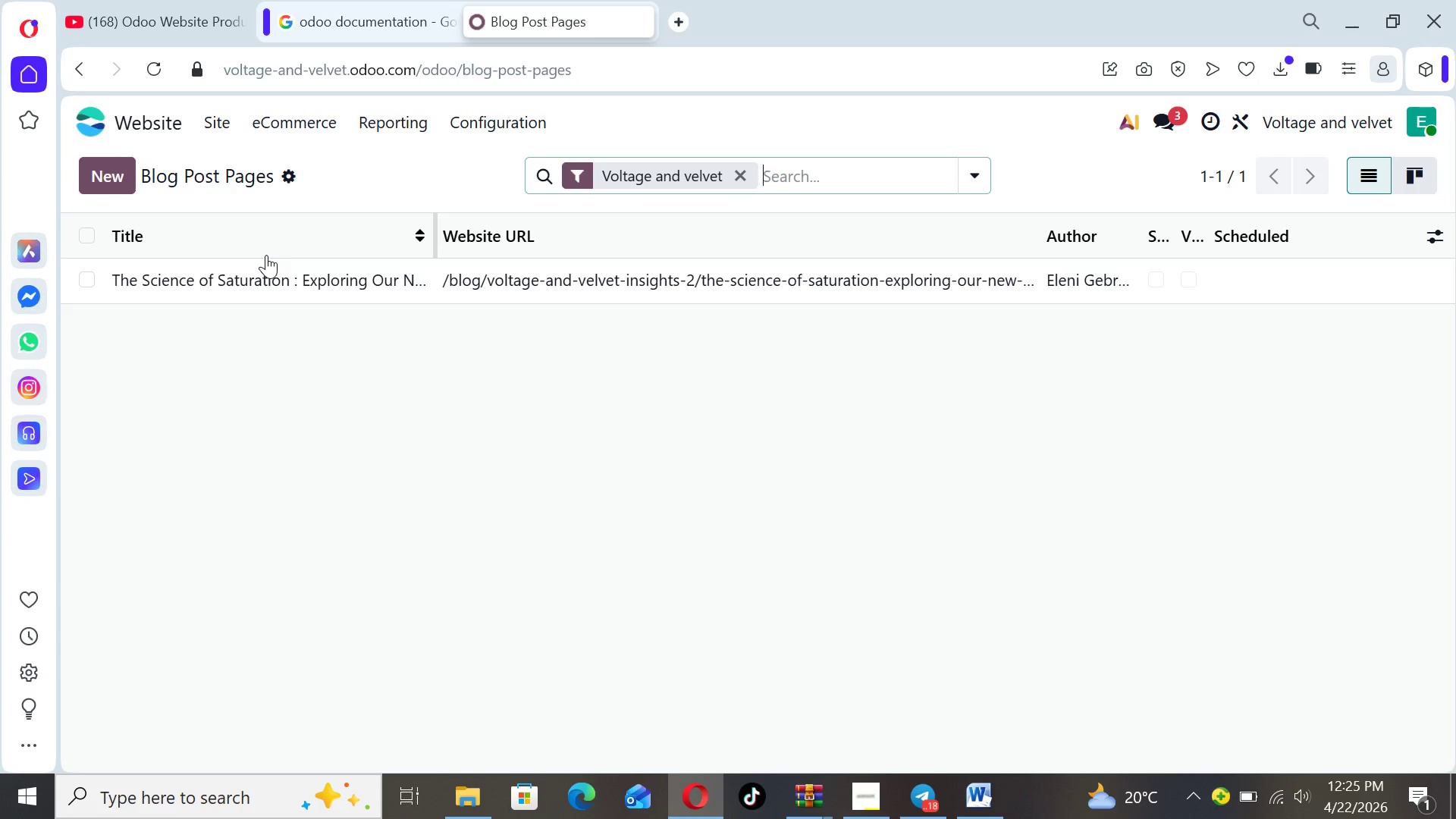 
wait(18.67)
 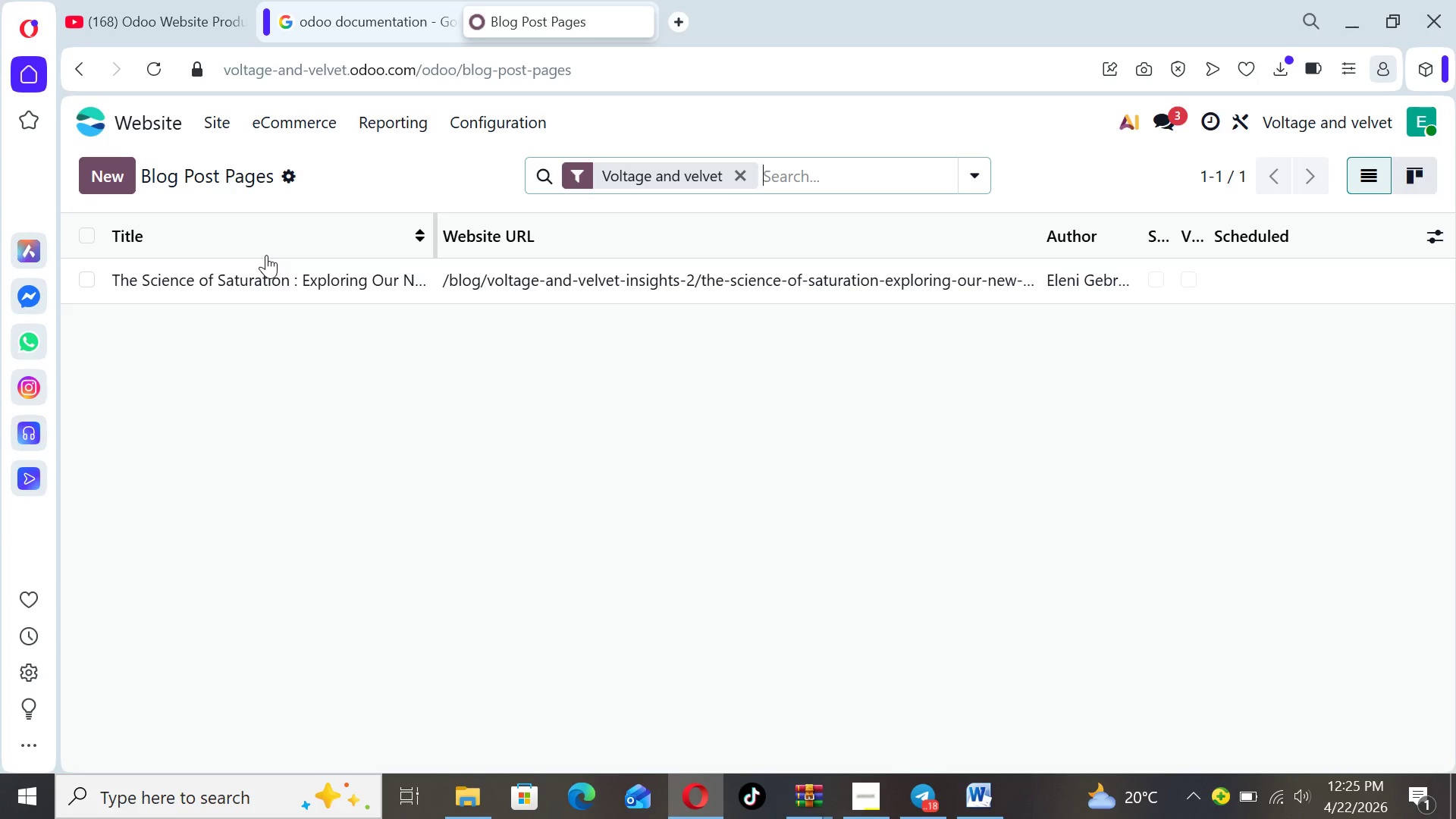 
left_click([340, 285])
 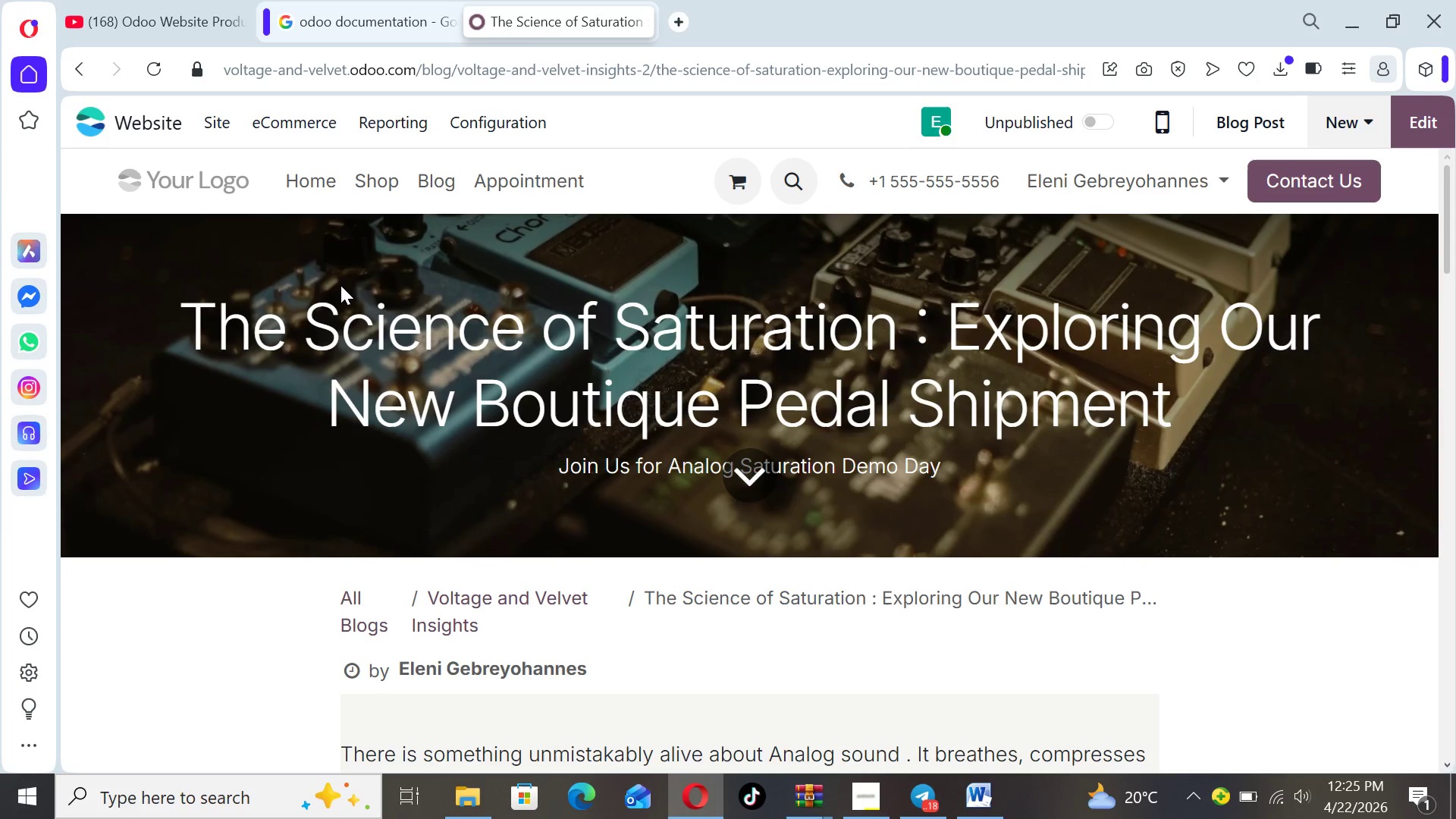 
wait(7.55)
 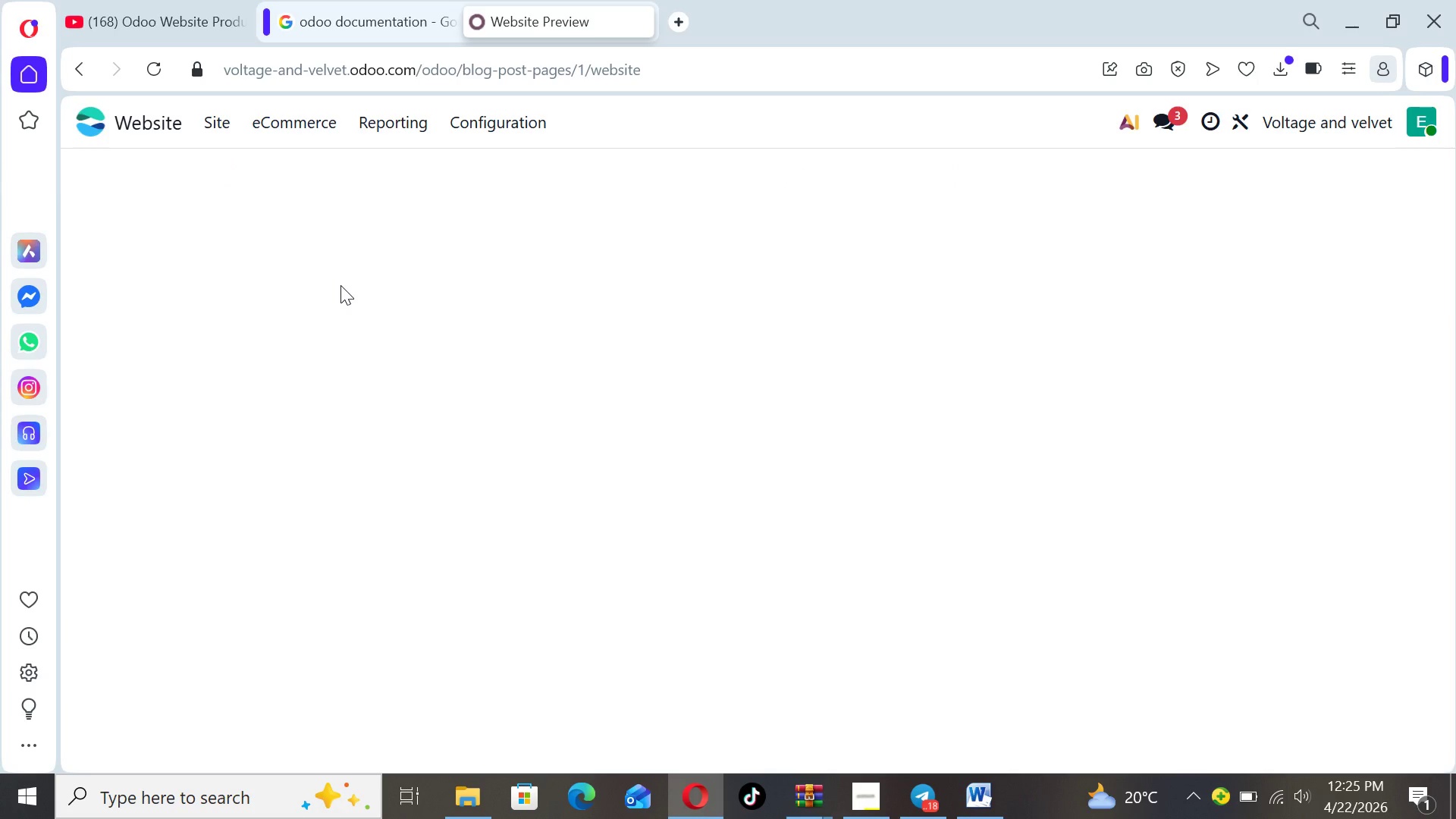 
left_click([217, 121])
 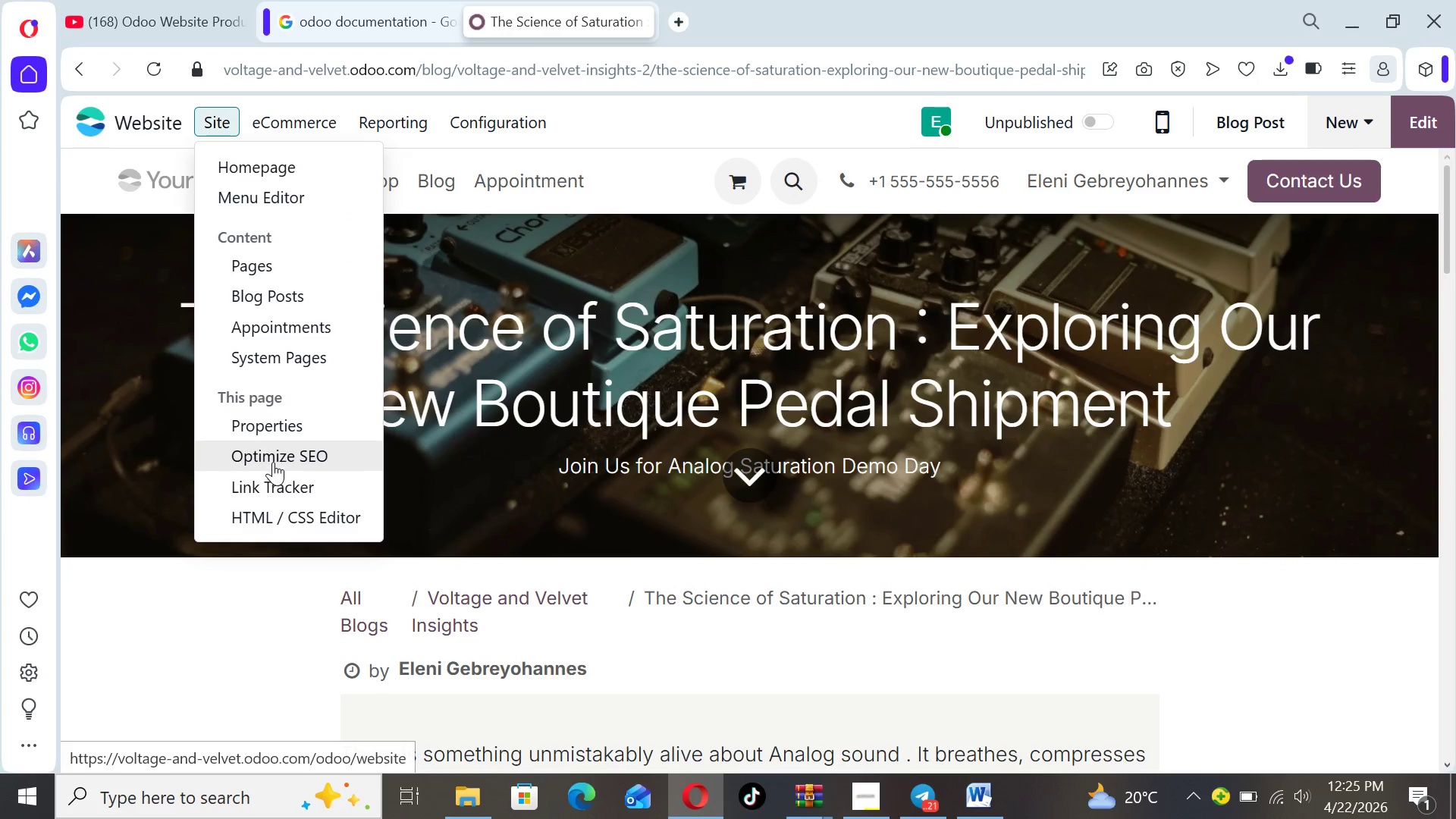 
left_click([273, 460])
 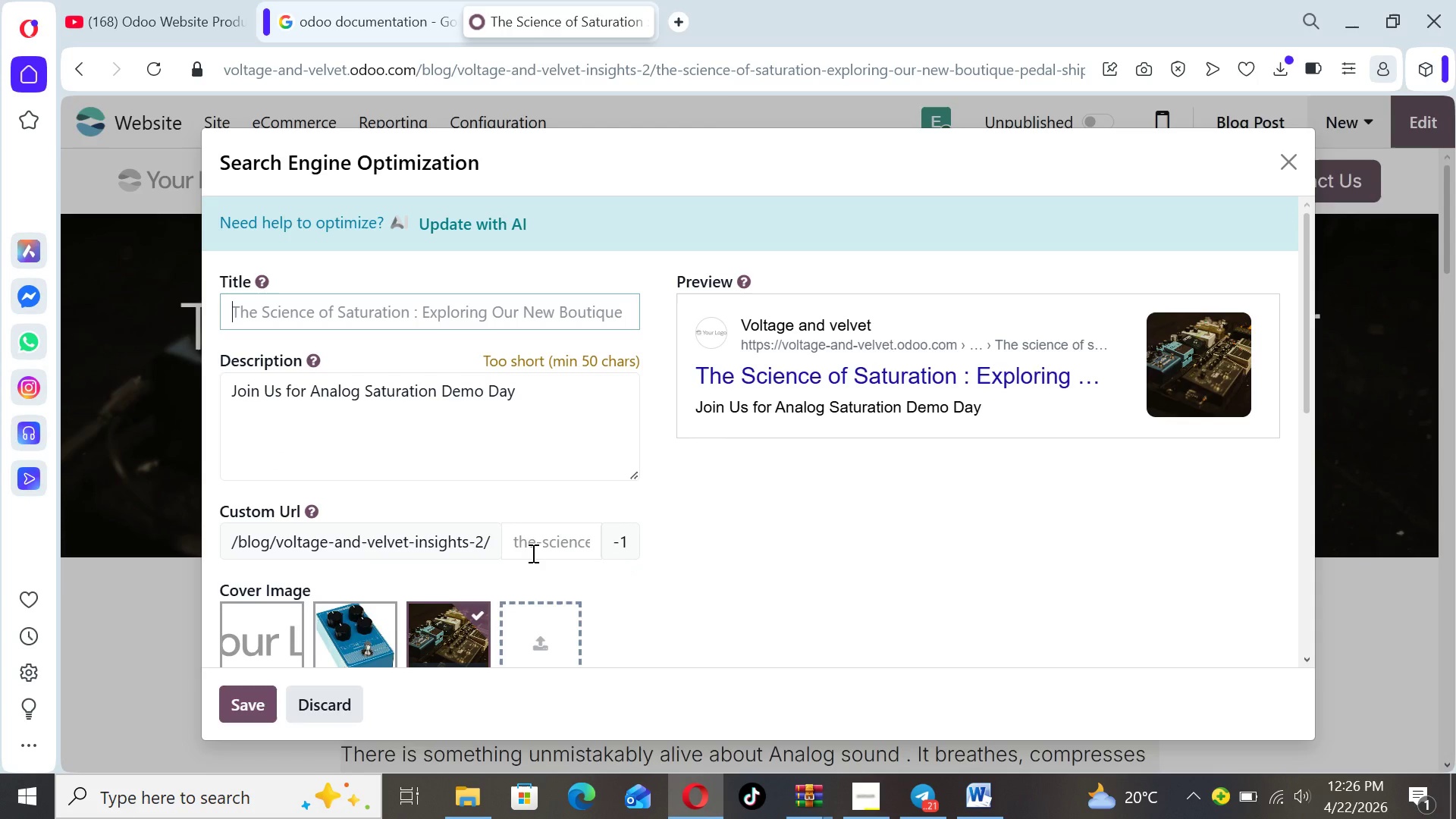 
wait(26.25)
 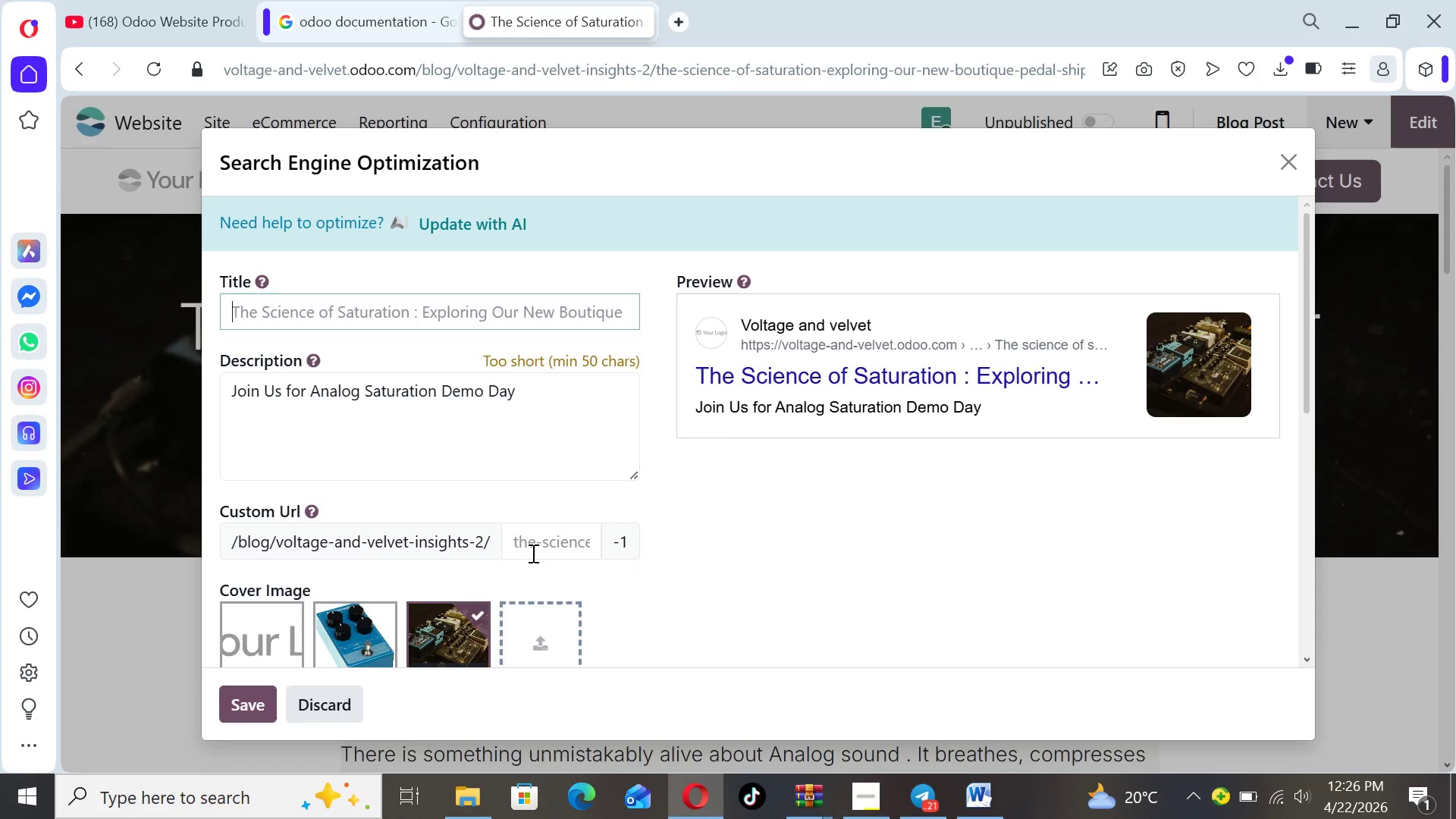 
left_click([325, 308])
 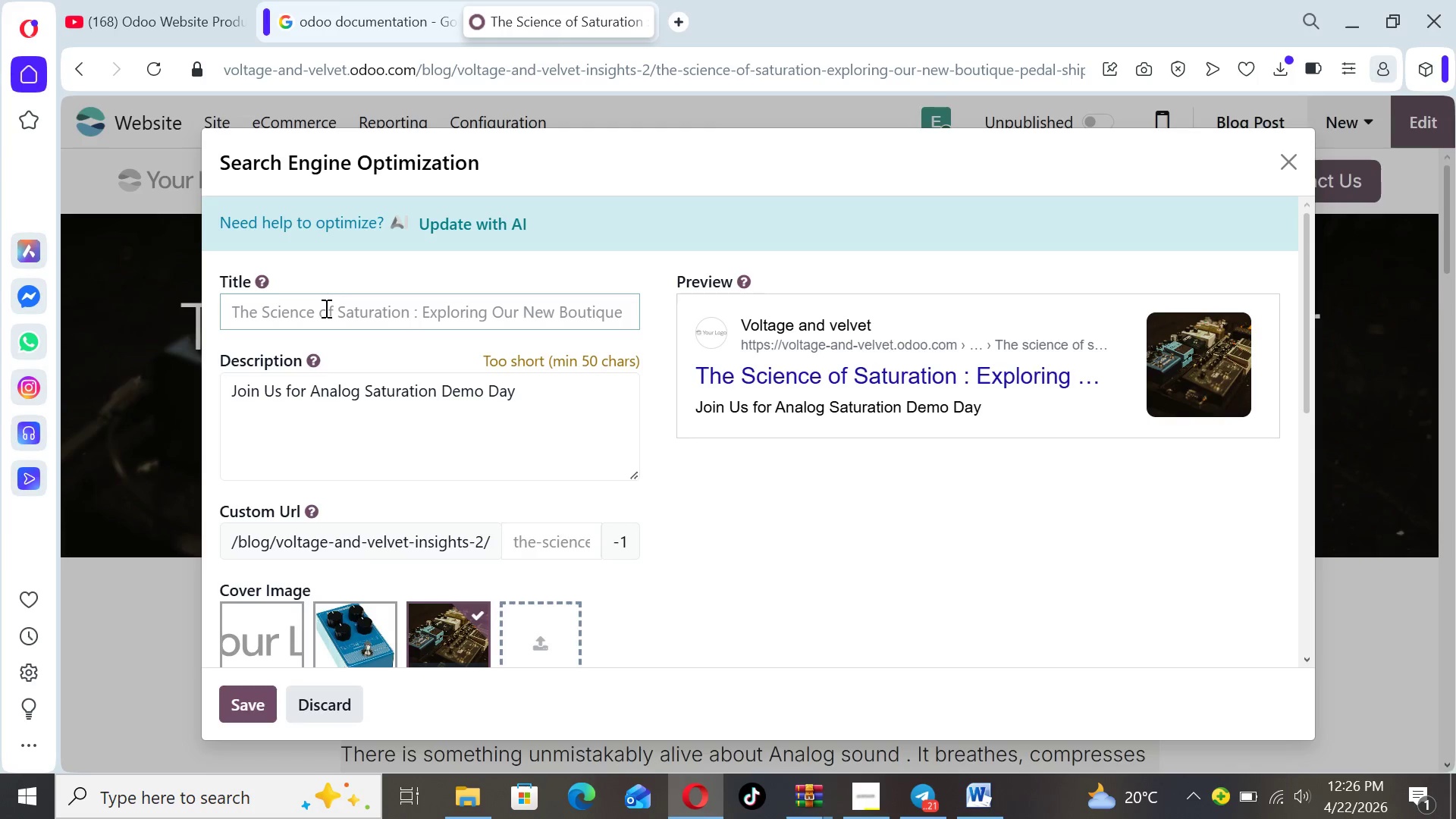 
key(CapsLock)
 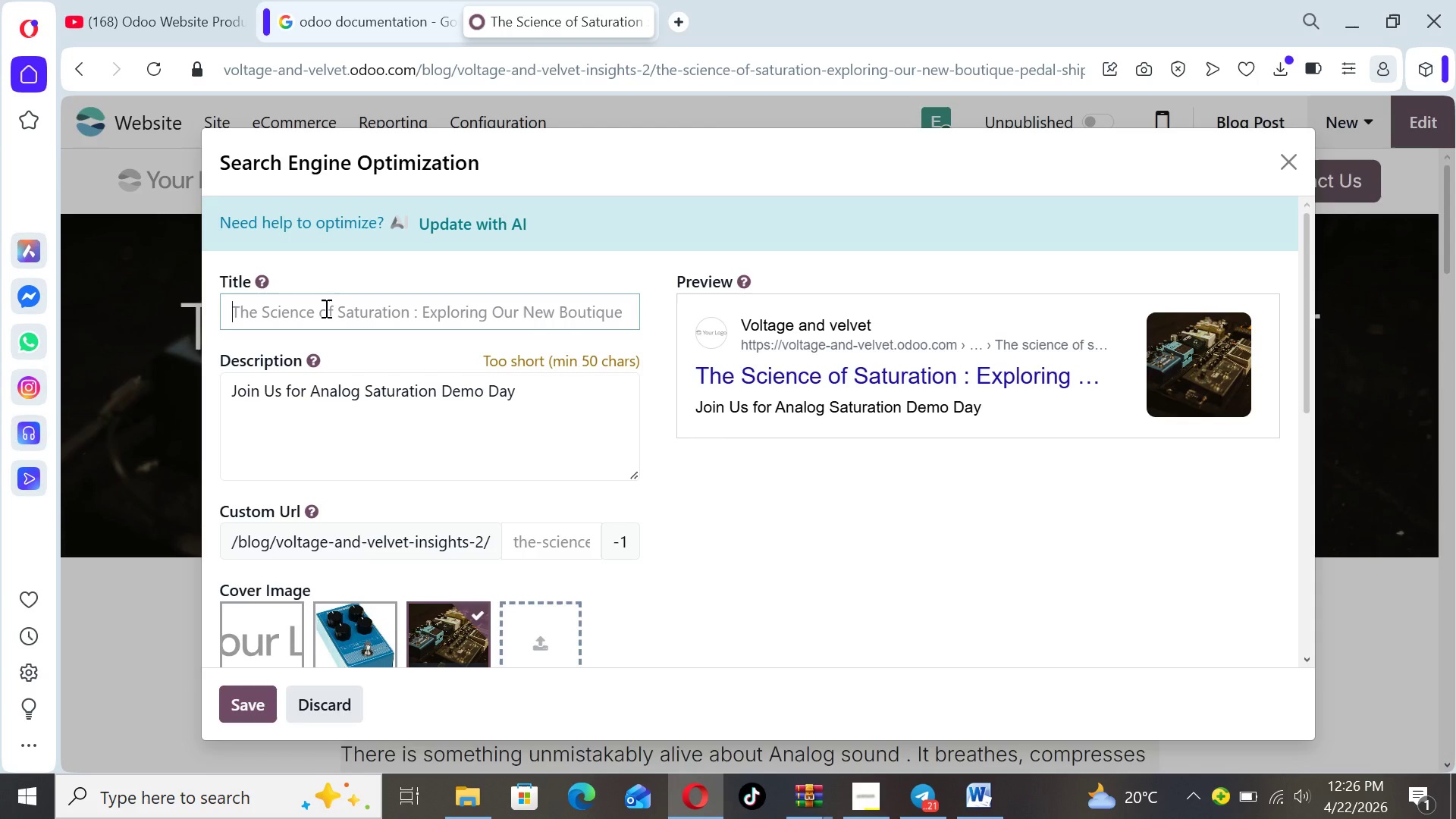 
type(Boutique Guitar Pedals Demo Day \Voltage and Velvet)
 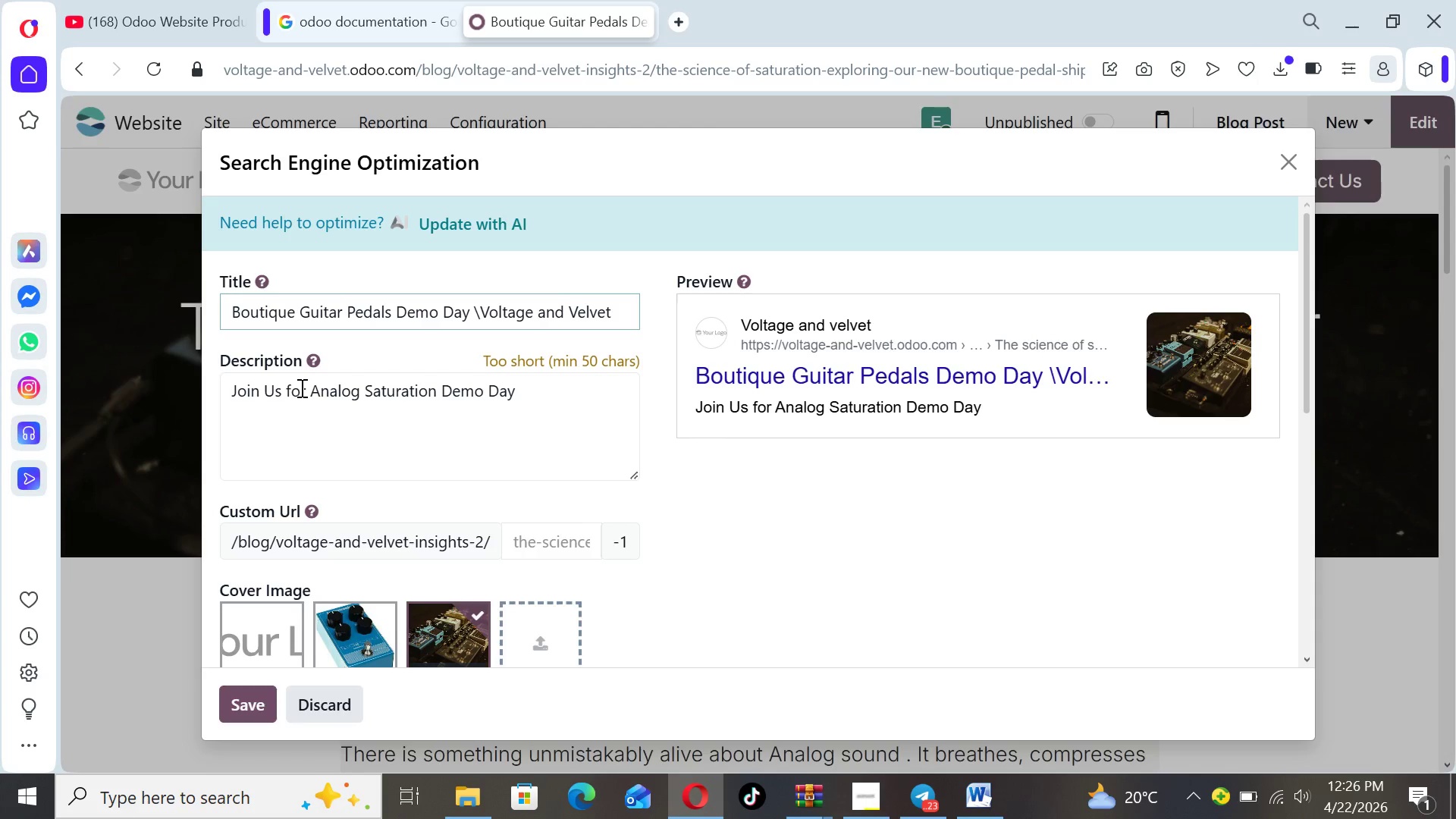 
left_click([245, 395])
 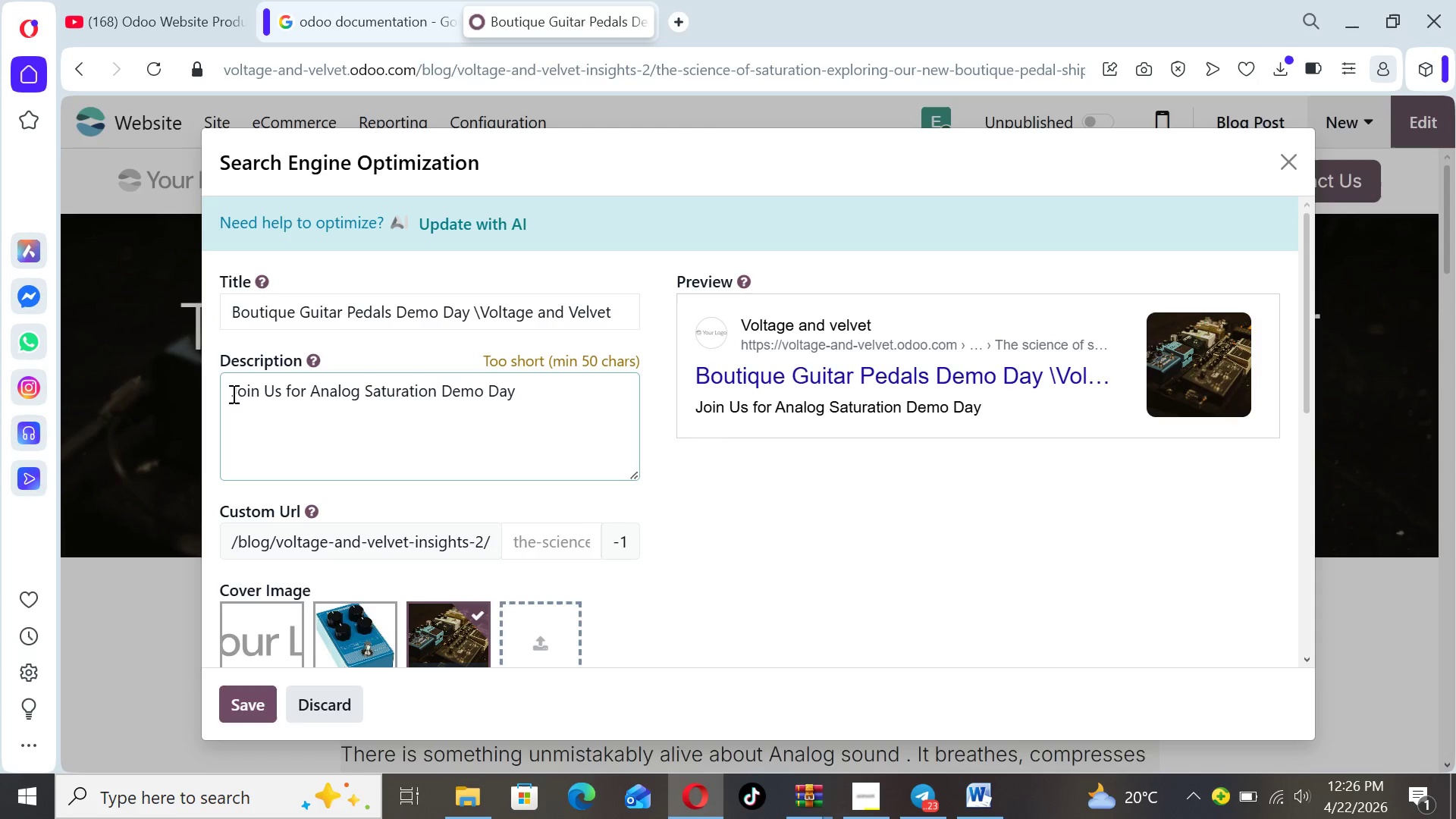 
left_click([232, 394])
 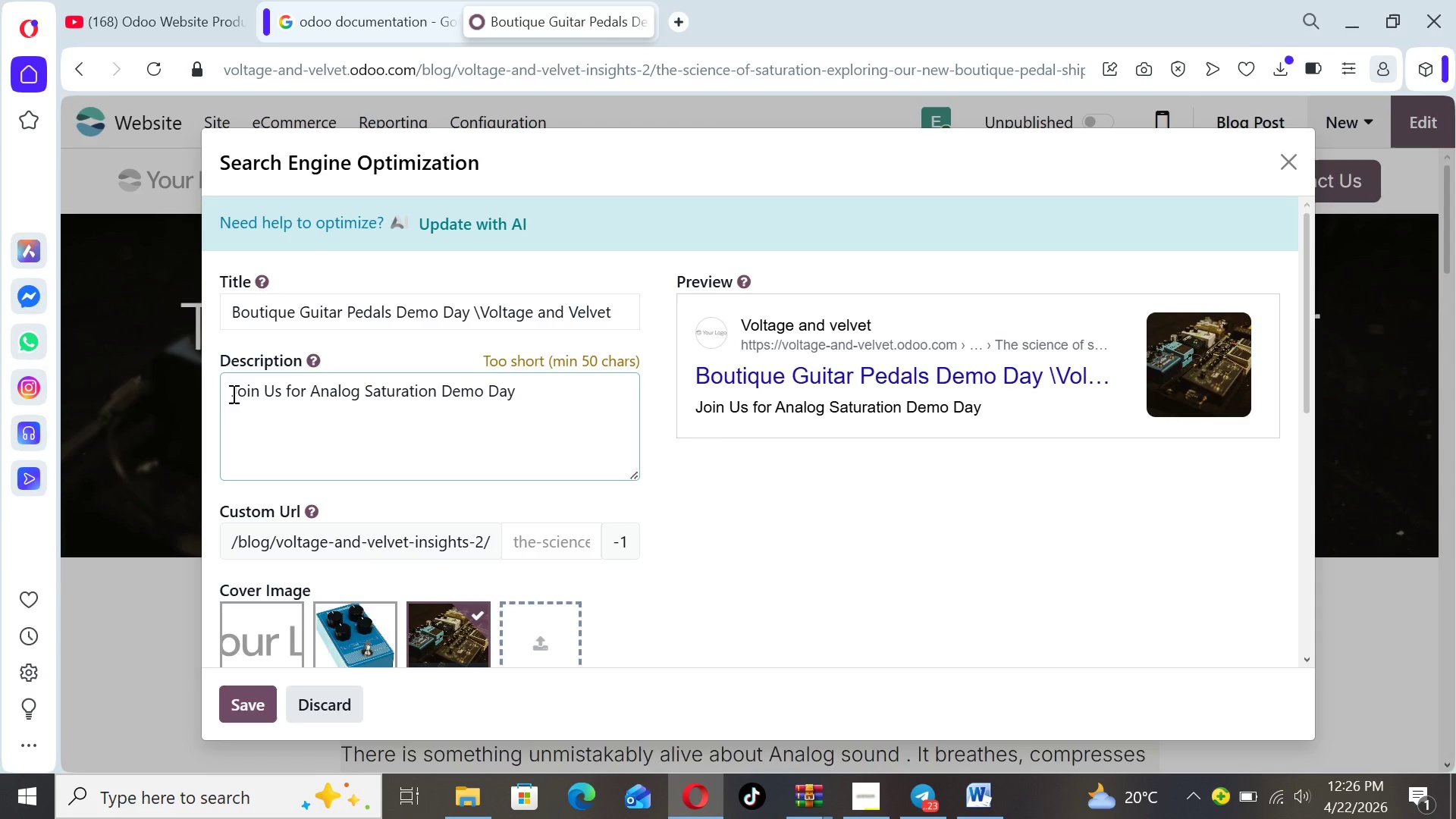 
key(CapsLock)
 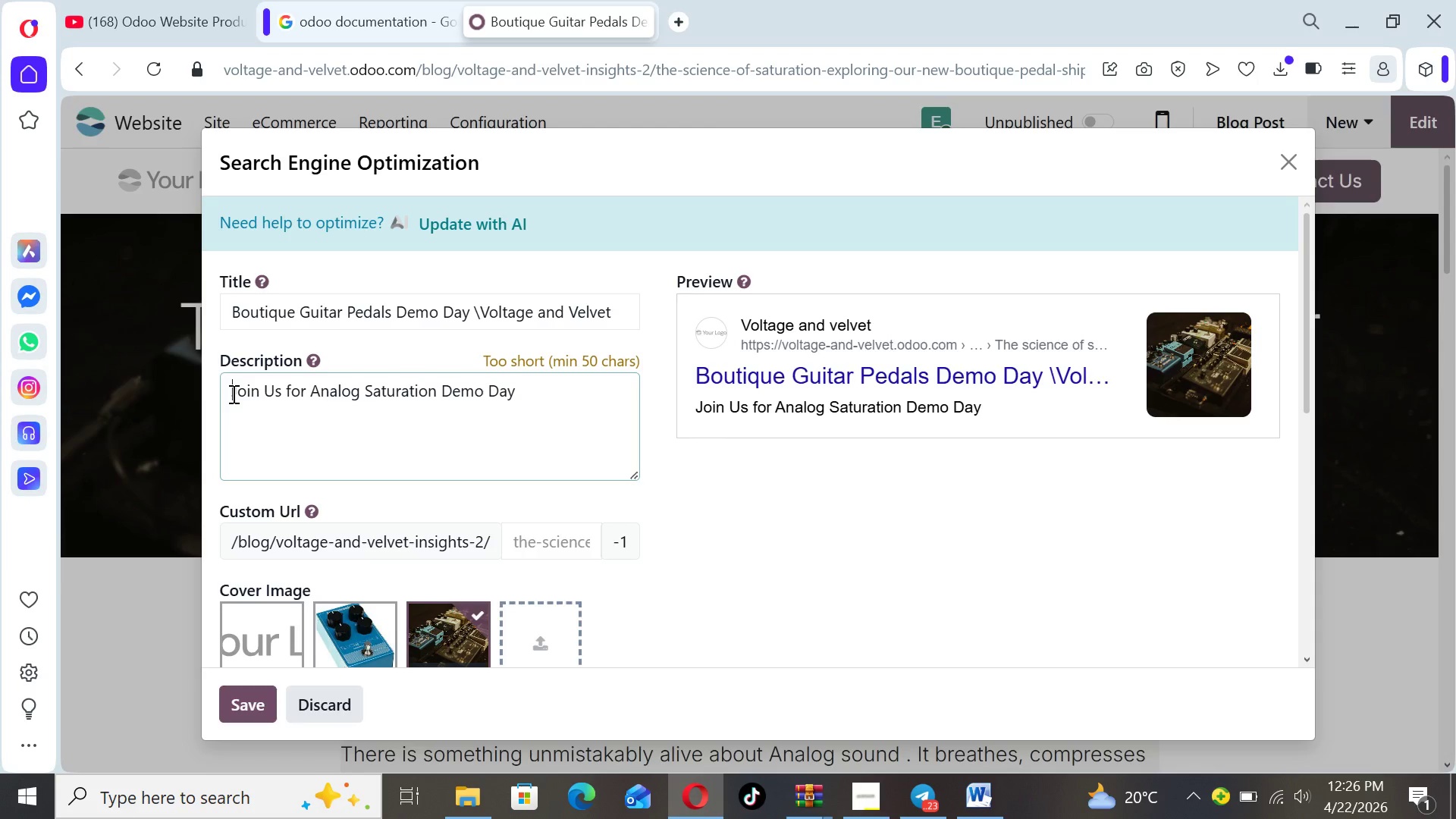 
key(D)
 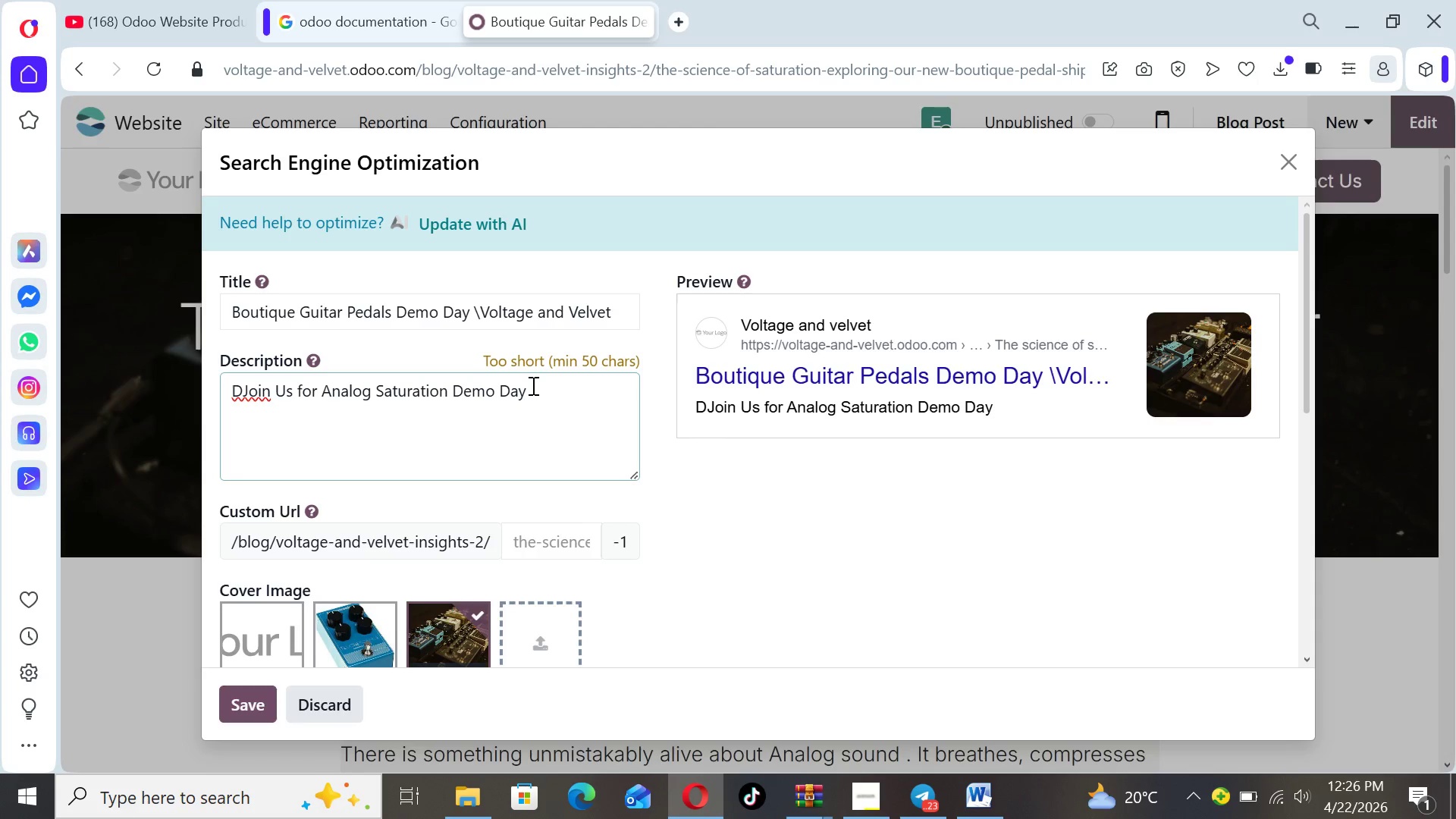 
left_click_drag(start_coordinate=[532, 387], to_coordinate=[225, 386])
 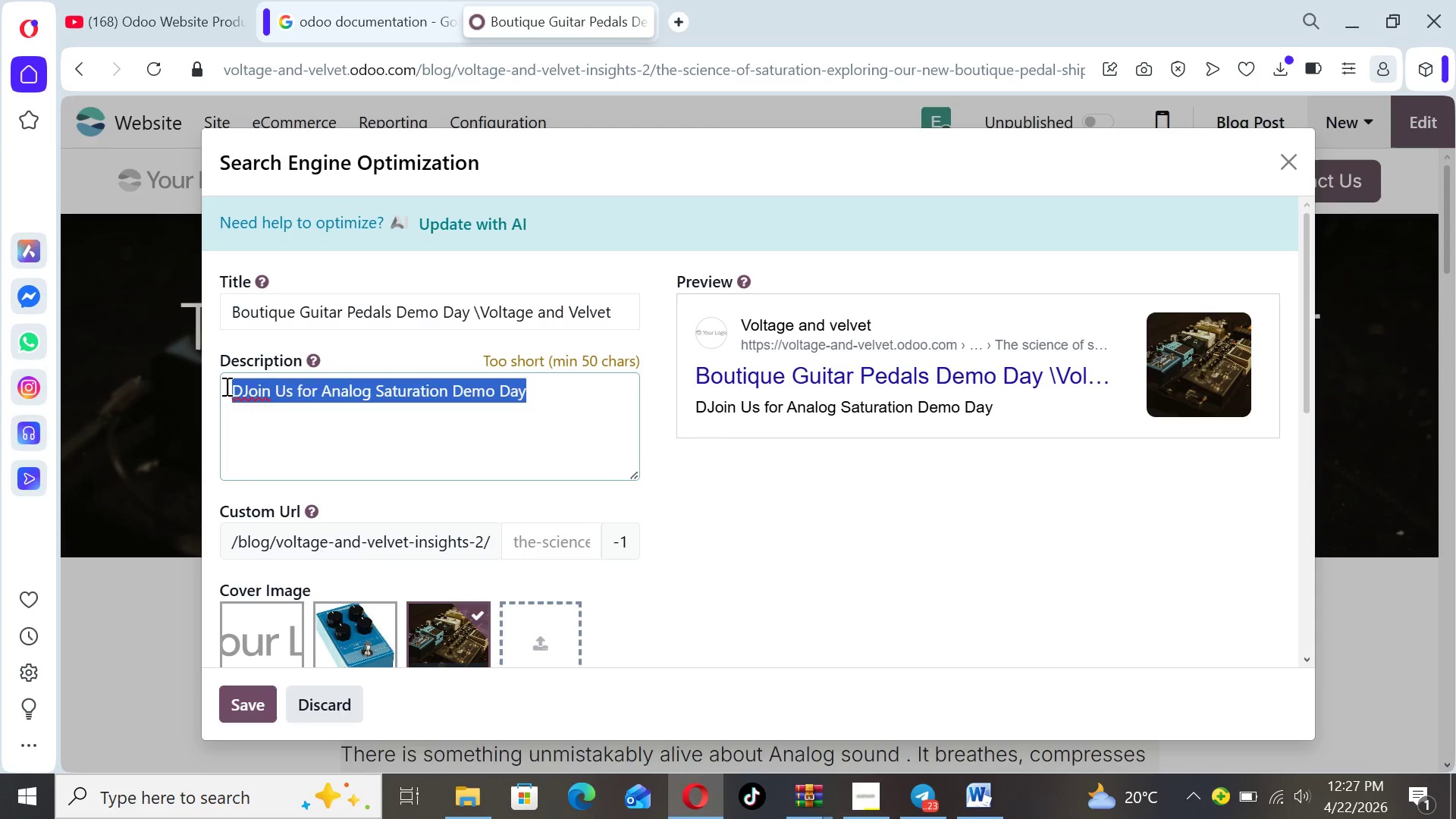 
type(Discover analog delay , germanium fuzzz)
key(Backspace)
type(.)
key(Backspace)
type(, and shimmer )
 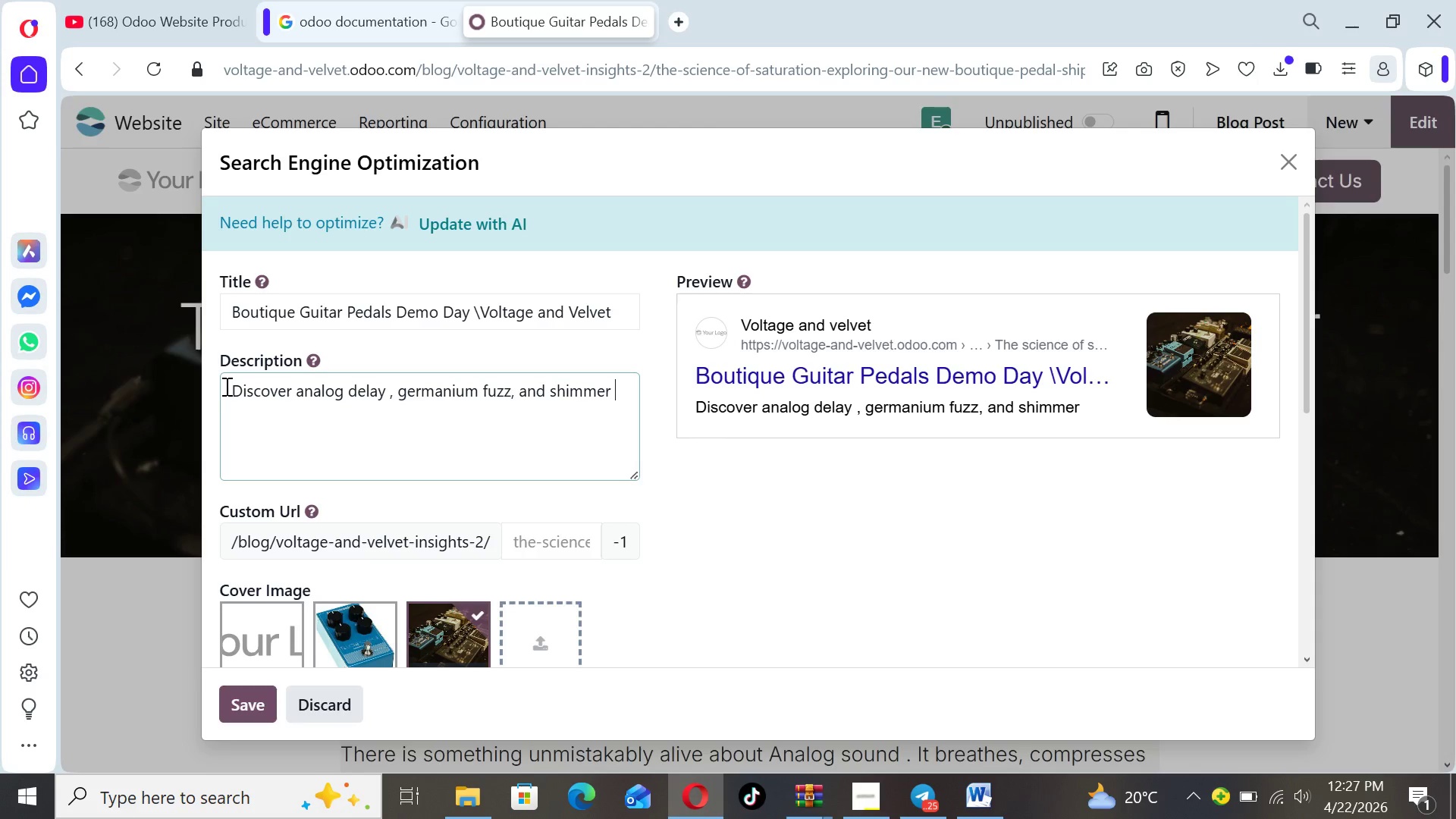 
type(reverb pea)
key(Backspace)
type(dals at Voltage and Velvet's Analog Satuy)
key(Backspace)
type(ration Demo Day.)
 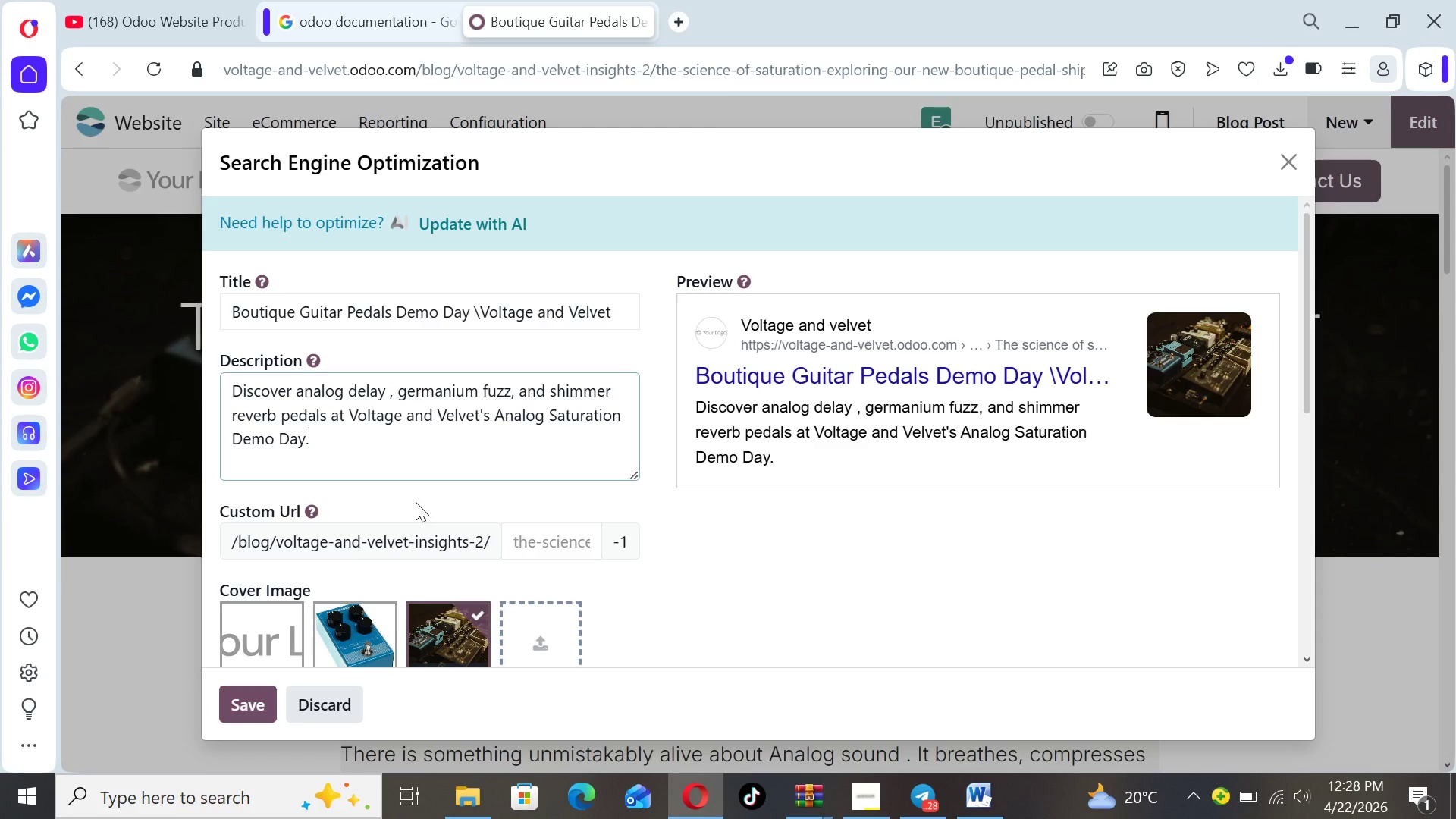 
wait(14.59)
 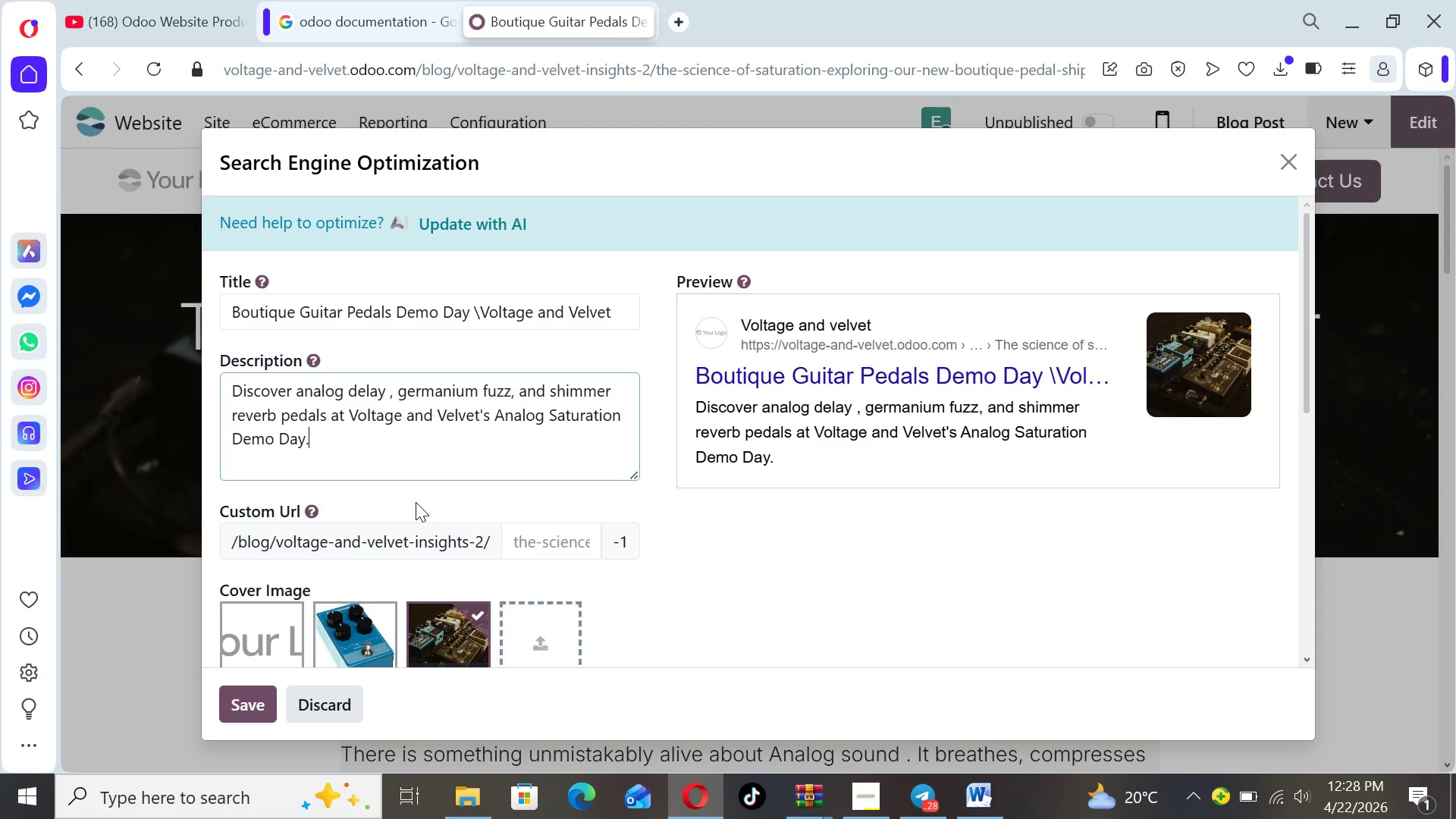 
left_click([472, 541])
 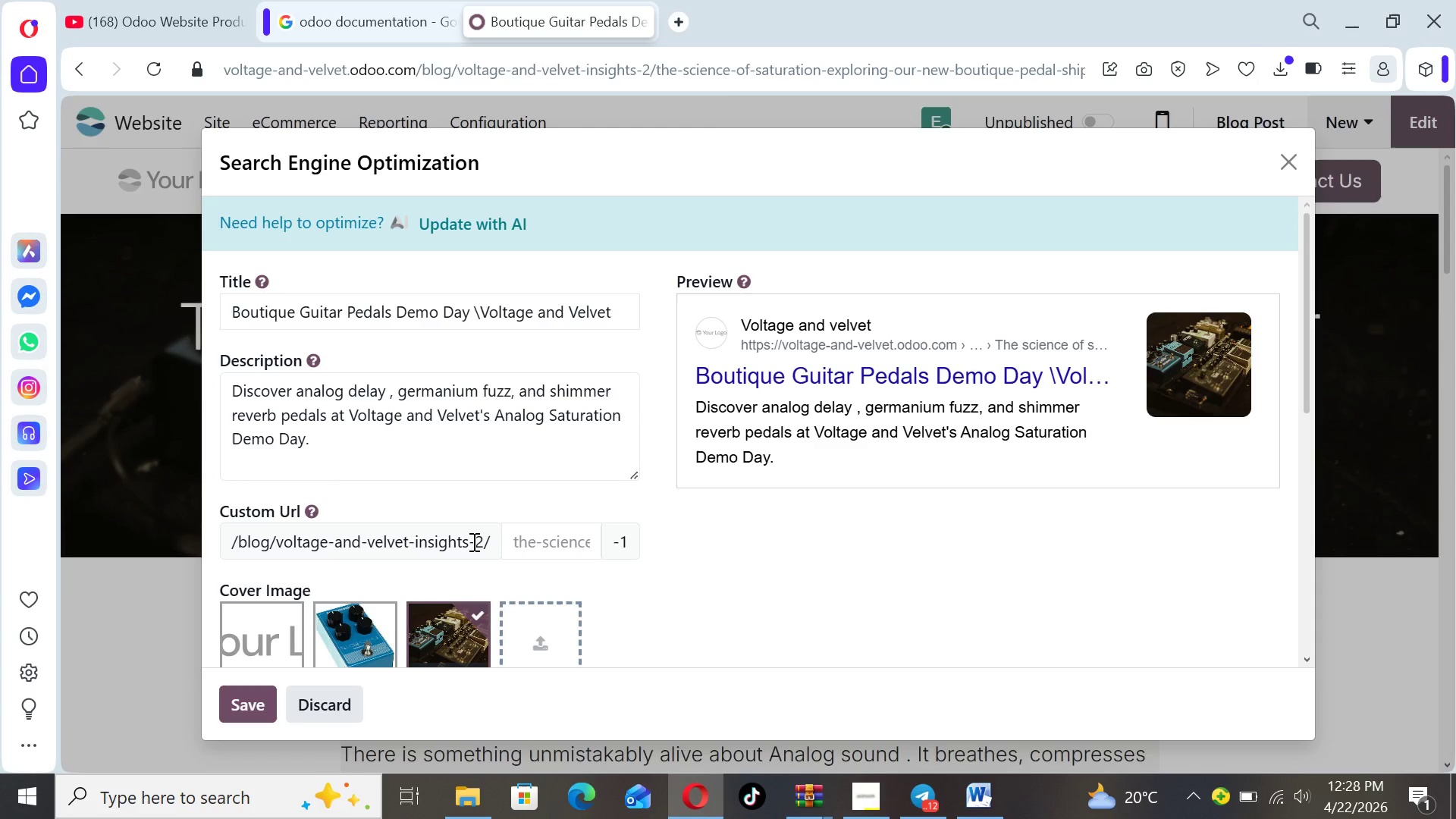 
left_click([472, 541])
 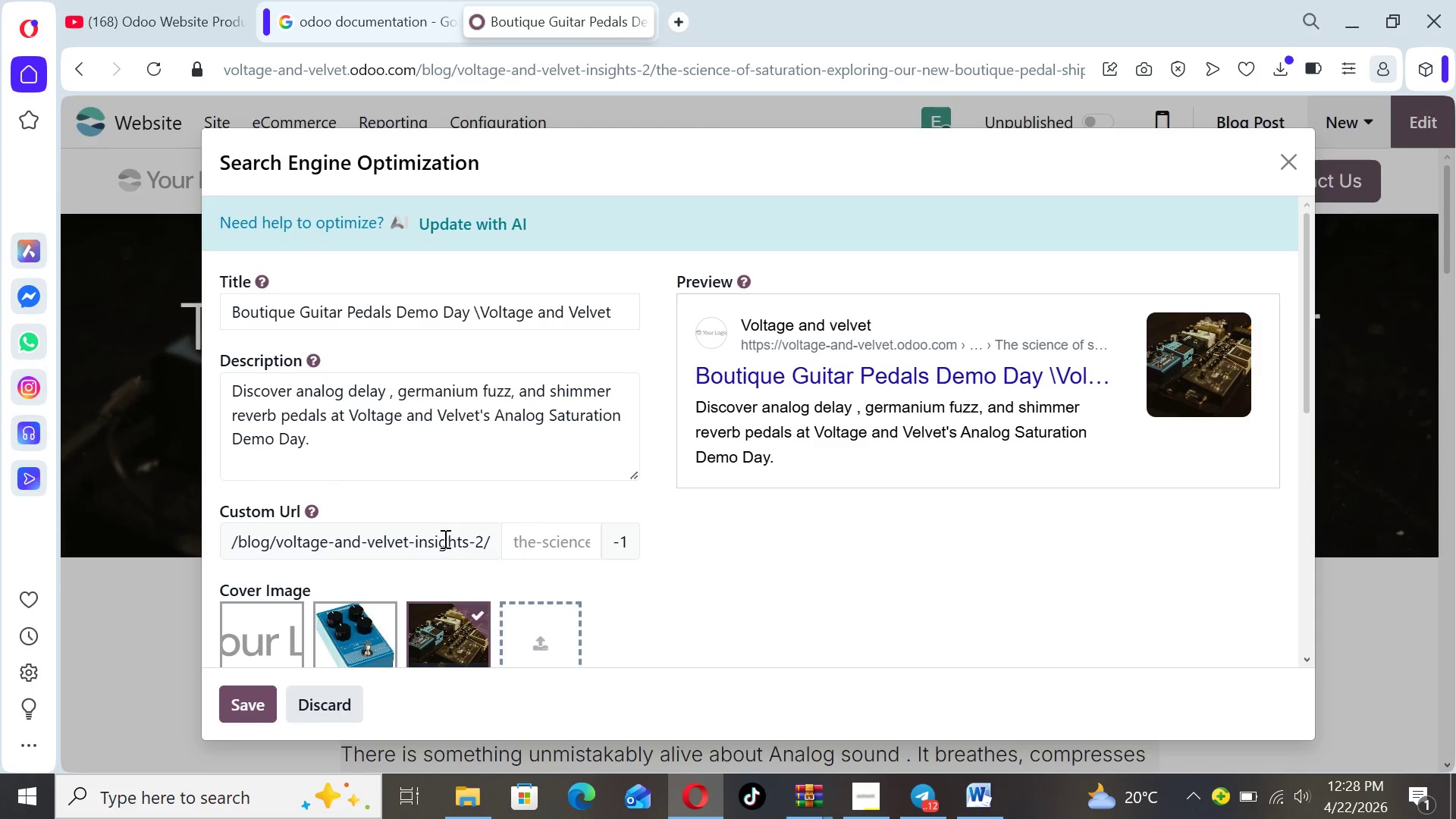 
left_click([444, 538])
 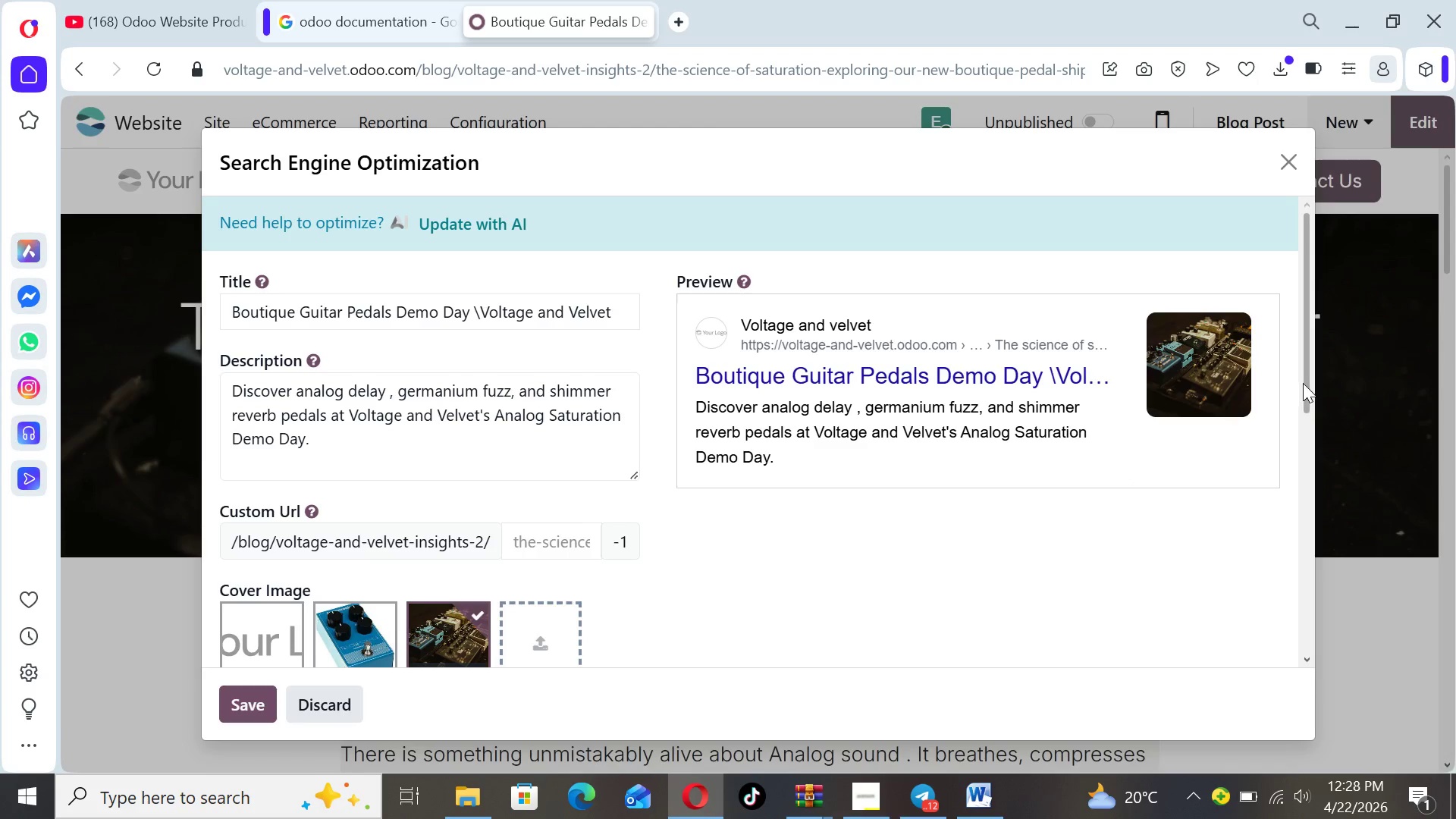 
left_click_drag(start_coordinate=[1313, 375], to_coordinate=[1308, 358])
 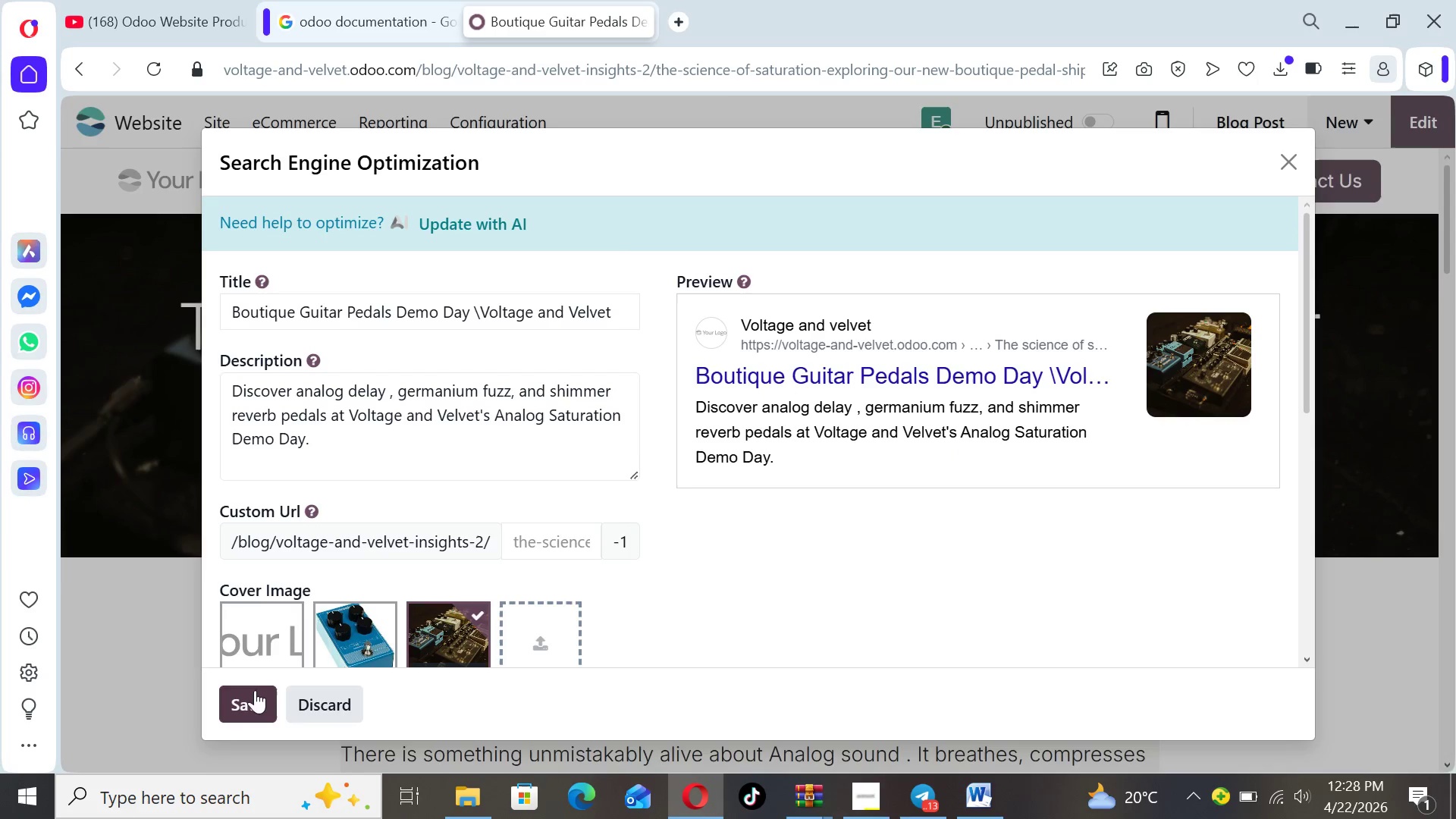 
left_click([255, 695])
 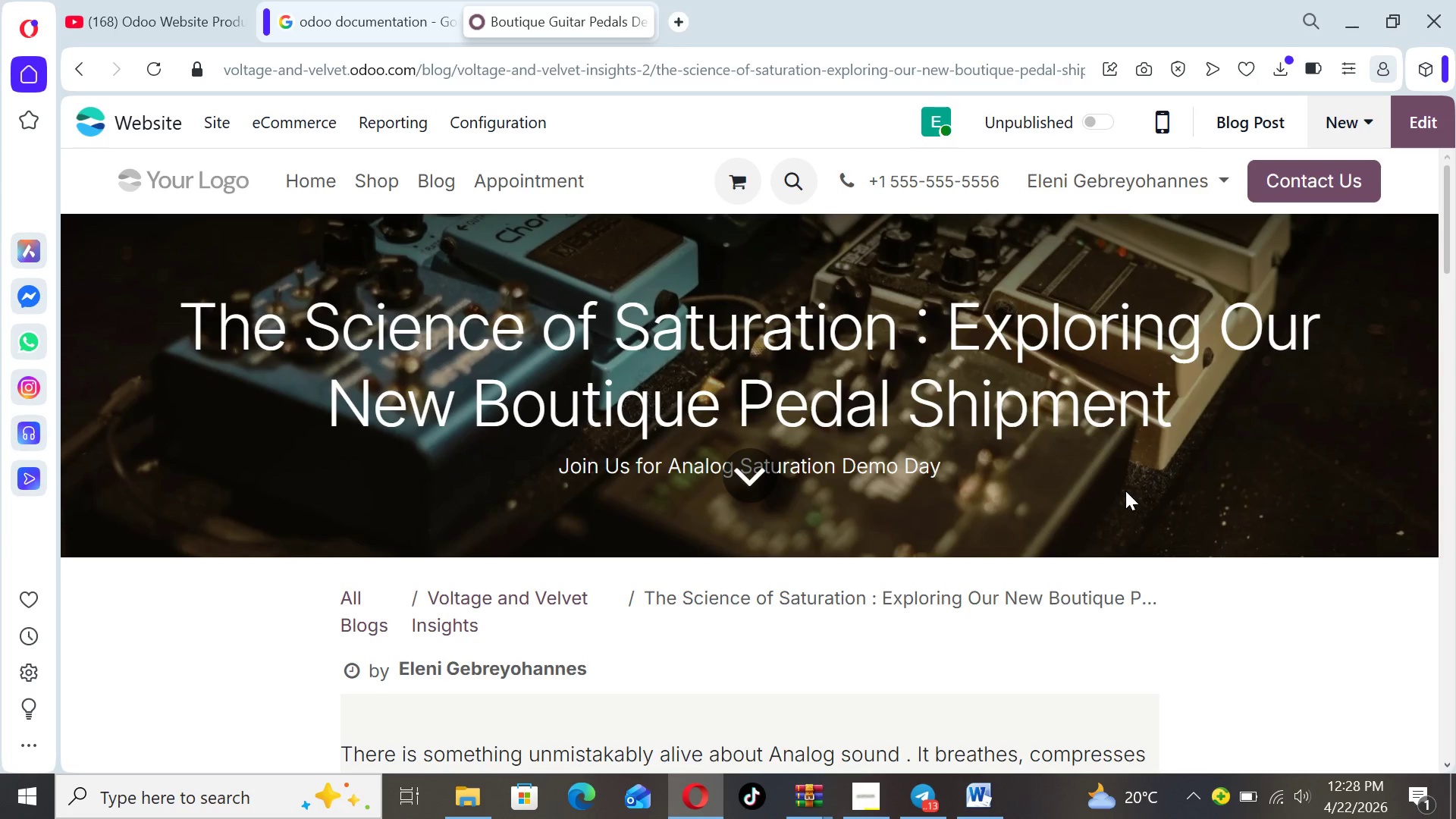 
wait(5.78)
 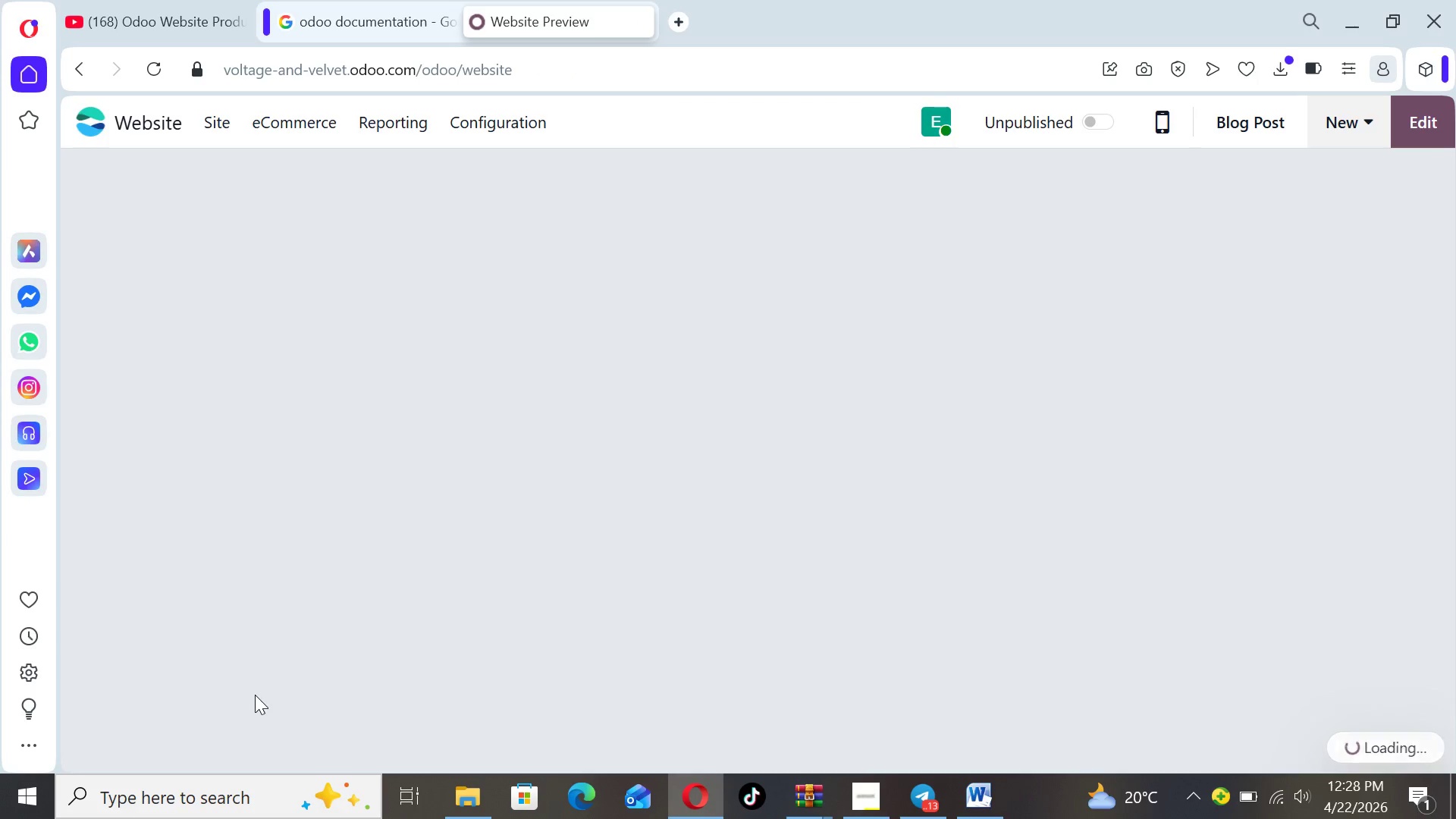 
left_click_drag(start_coordinate=[1445, 253], to_coordinate=[1432, 138])
 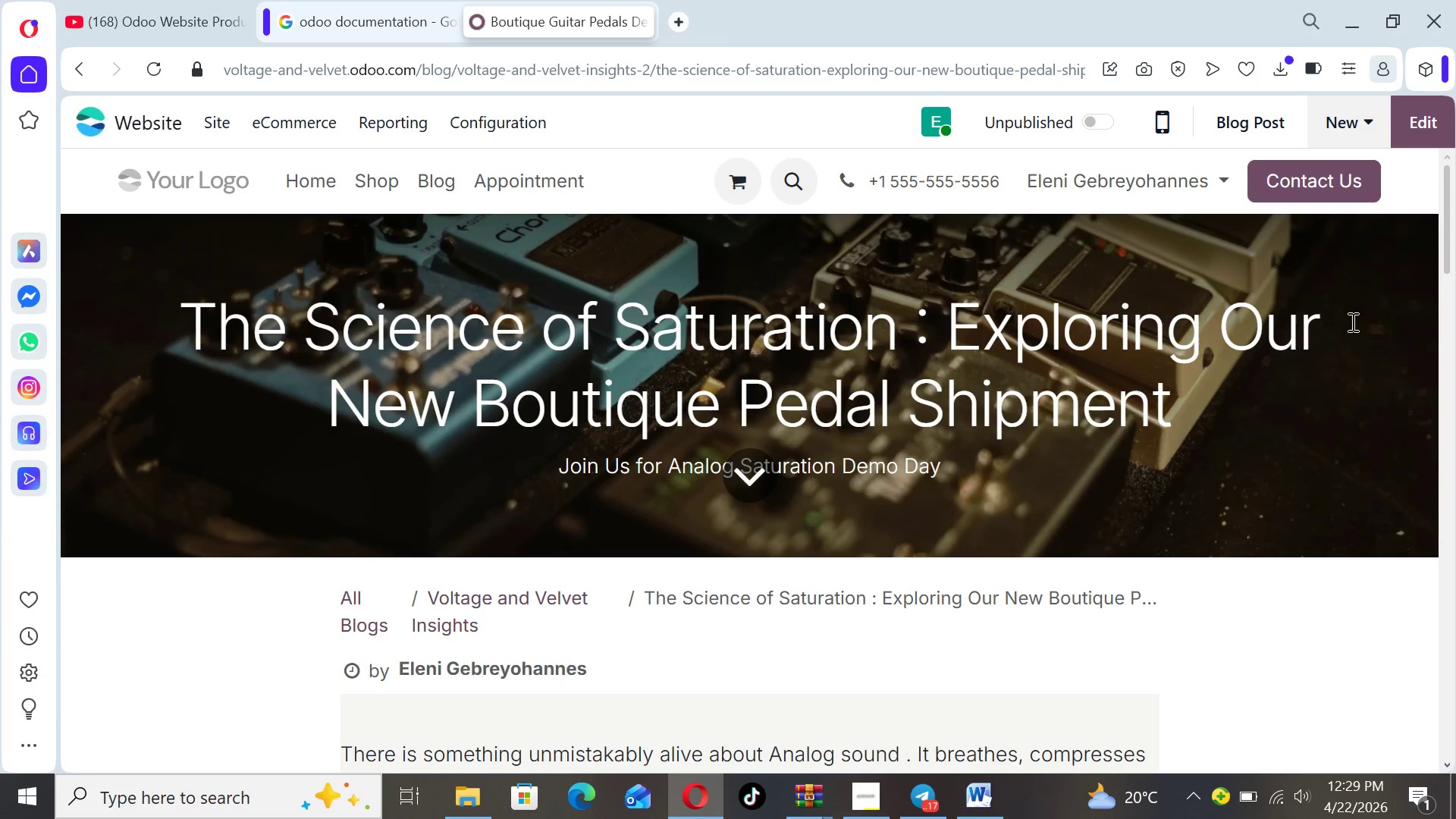 
left_click_drag(start_coordinate=[1444, 244], to_coordinate=[1439, 212])
 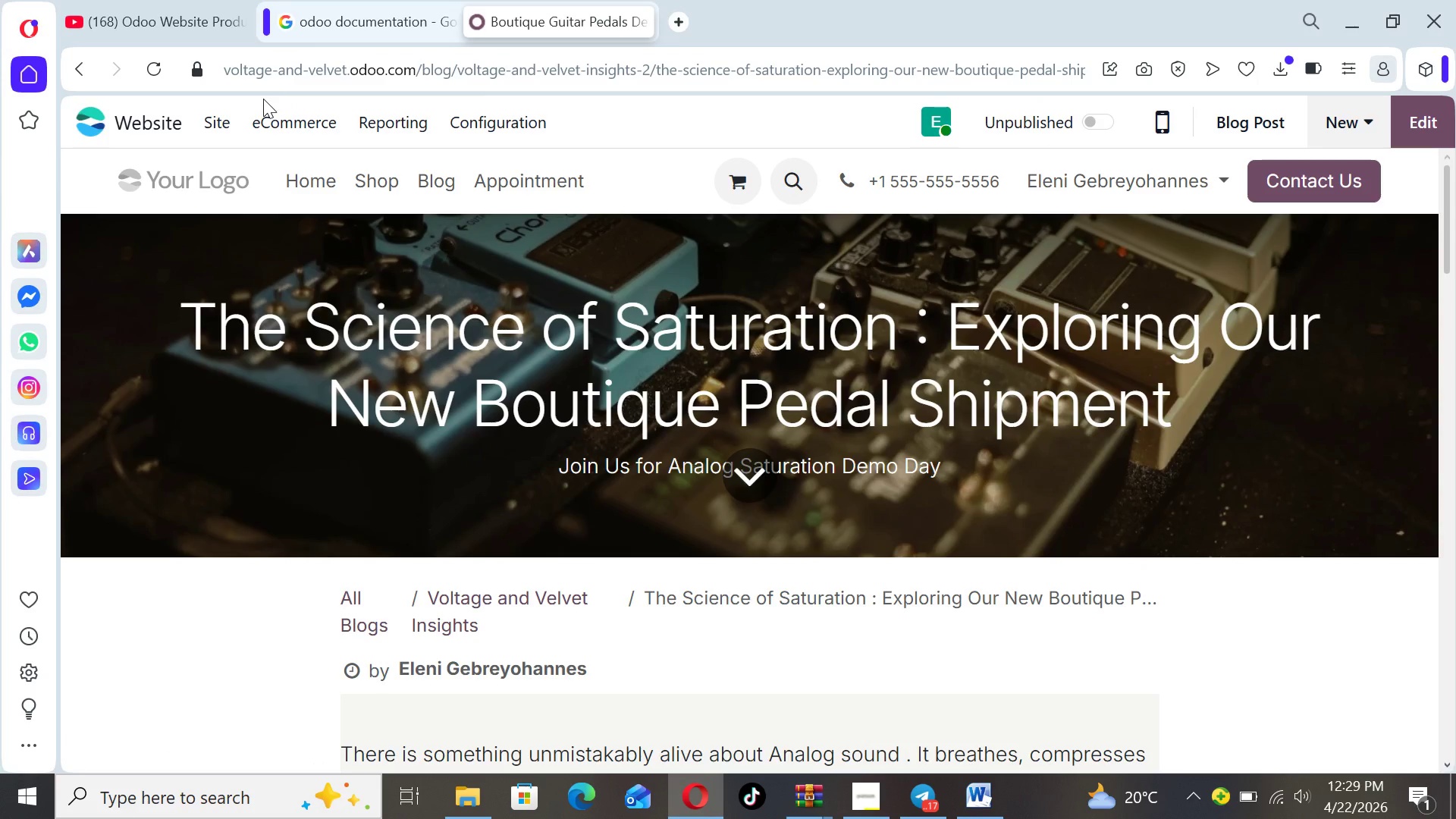 
wait(25.88)
 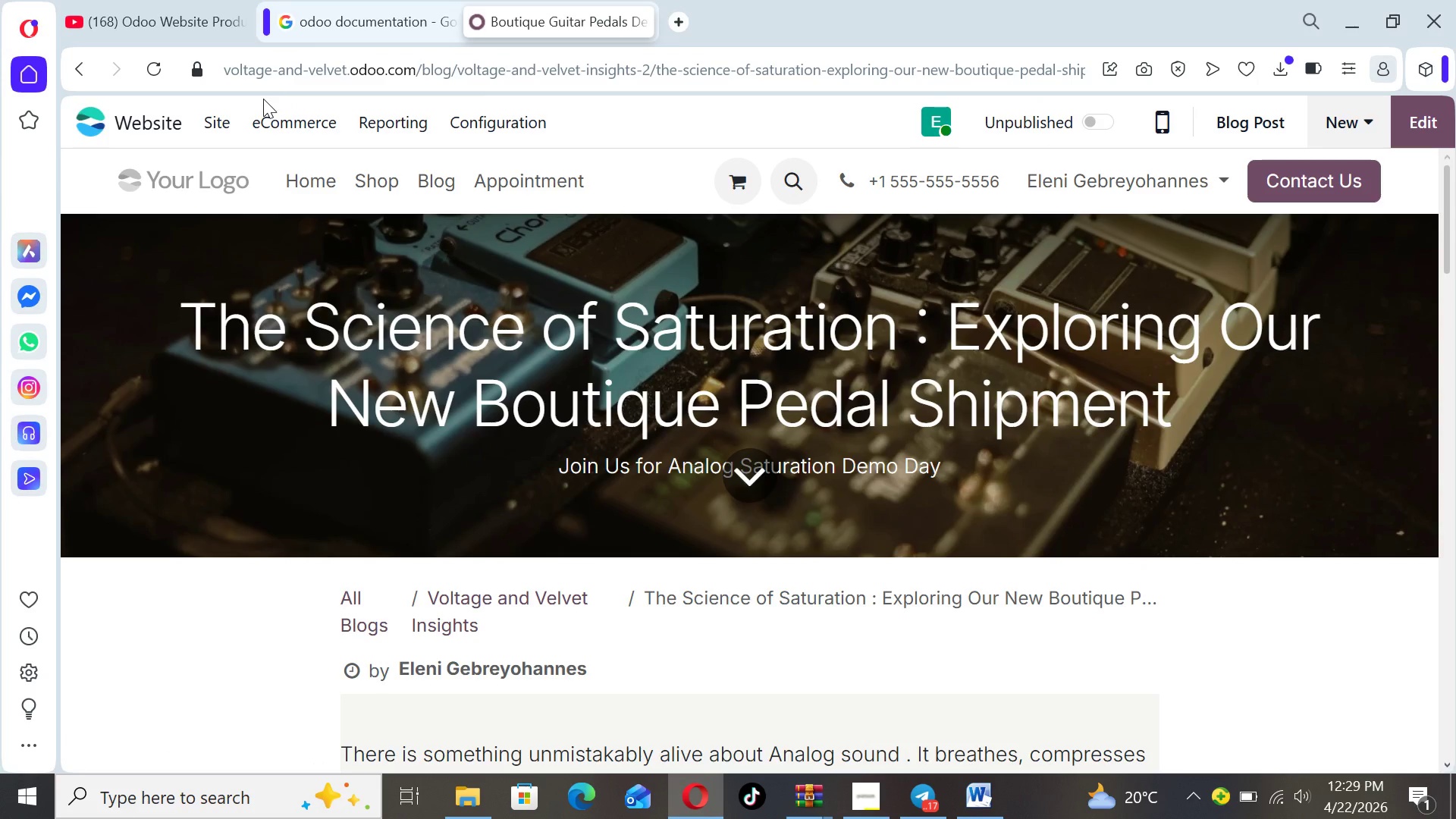 
left_click([1083, 121])
 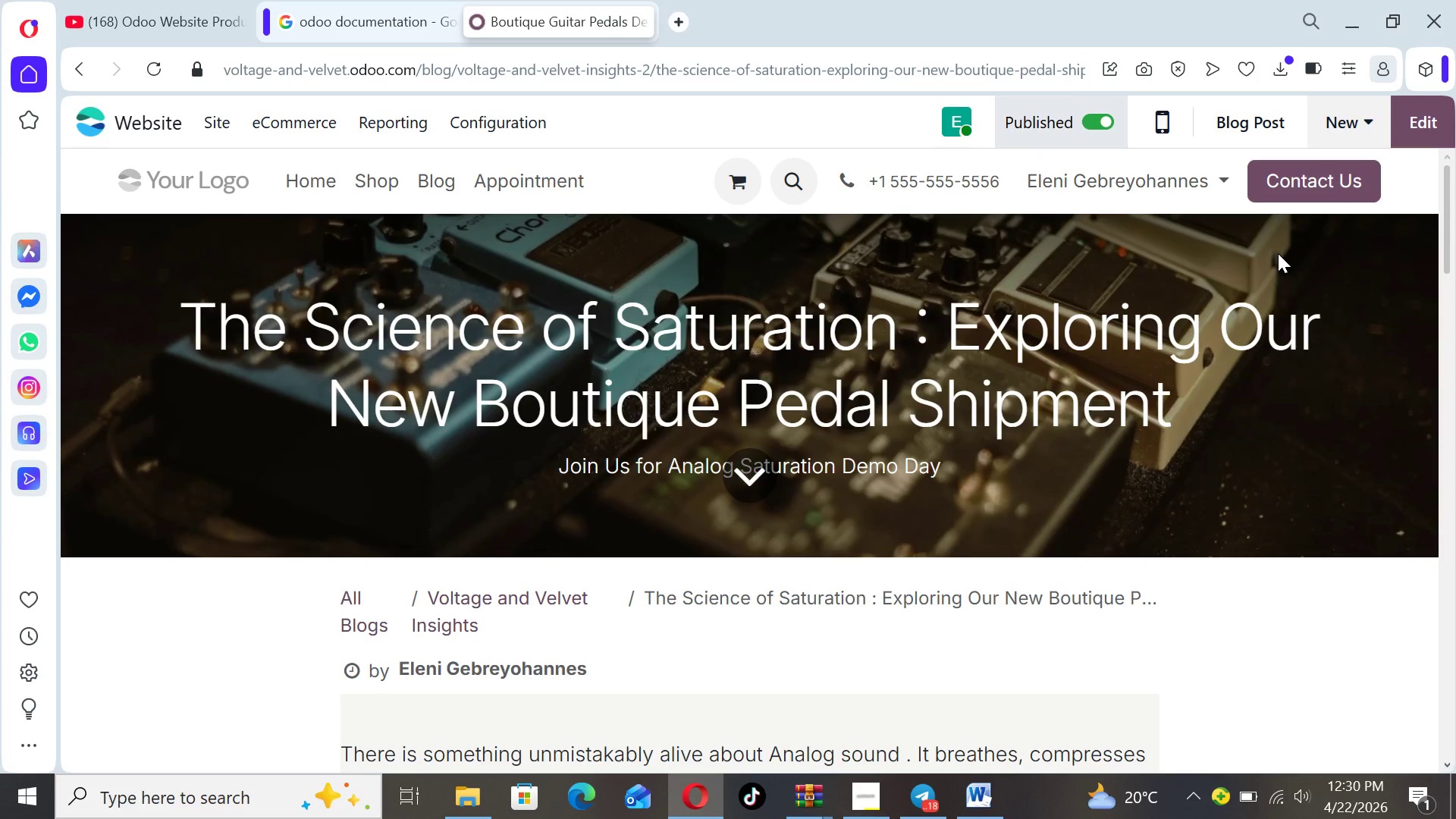 
wait(7.45)
 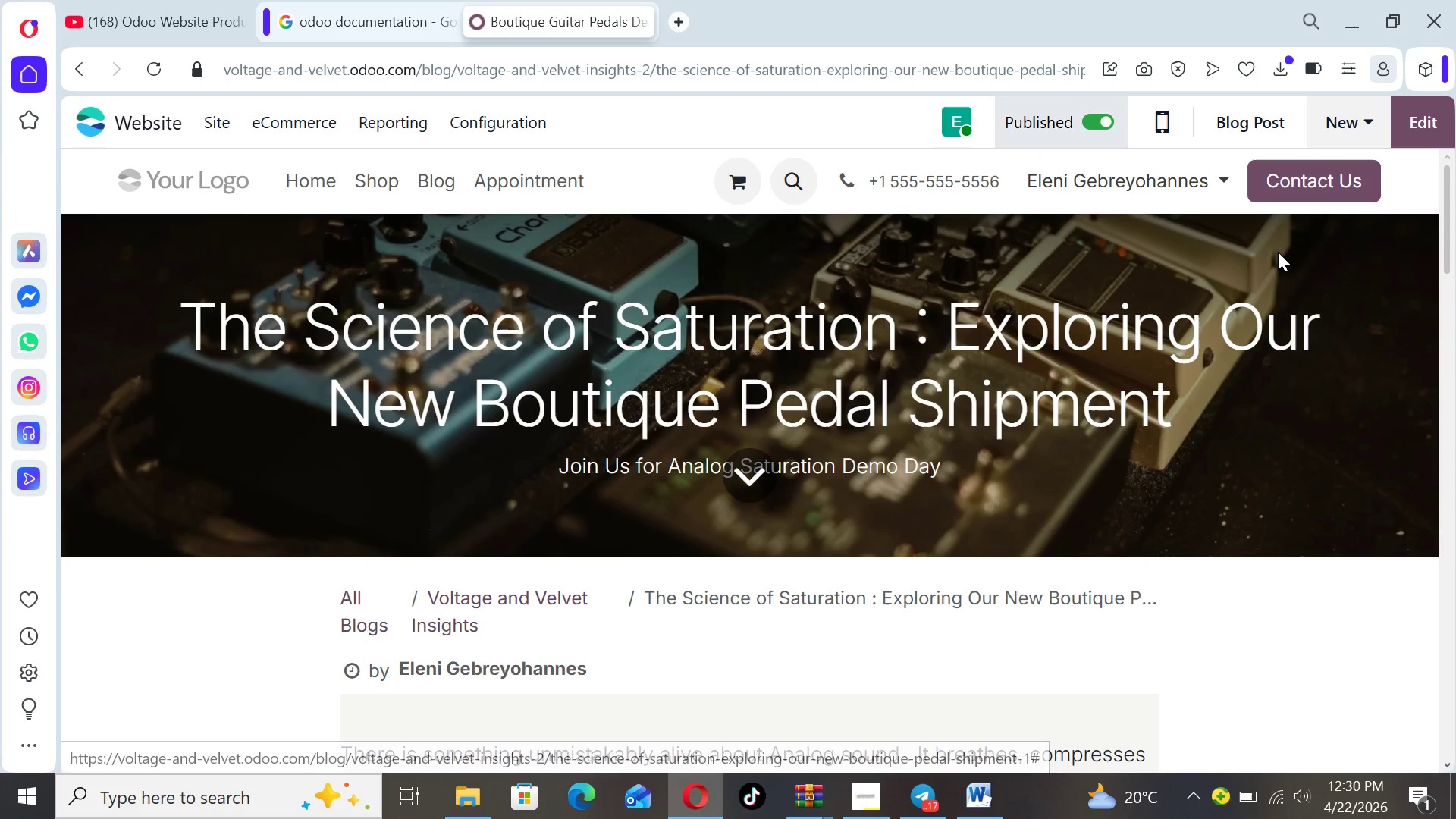 
left_click_drag(start_coordinate=[1453, 237], to_coordinate=[1438, 217])
 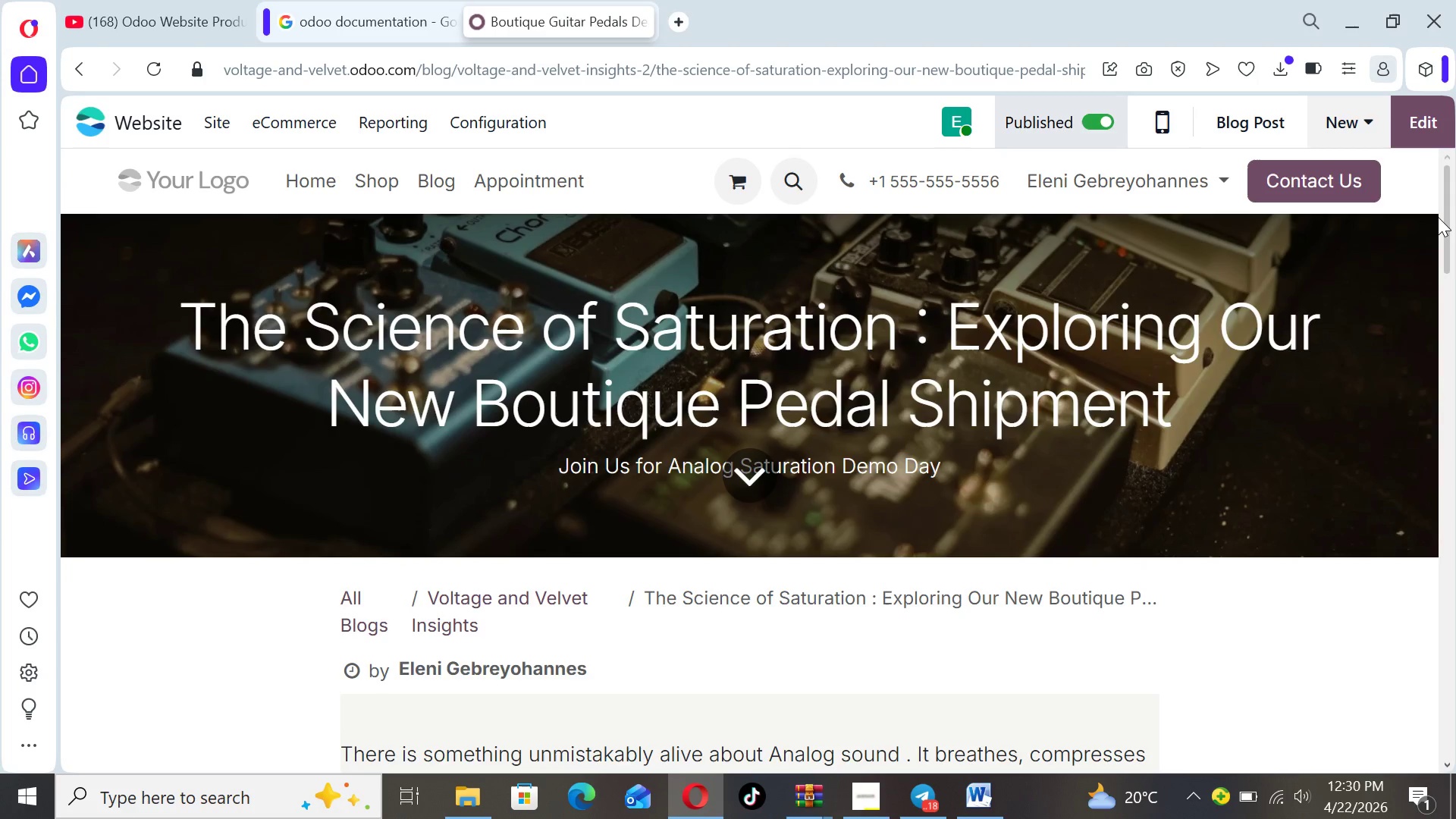 